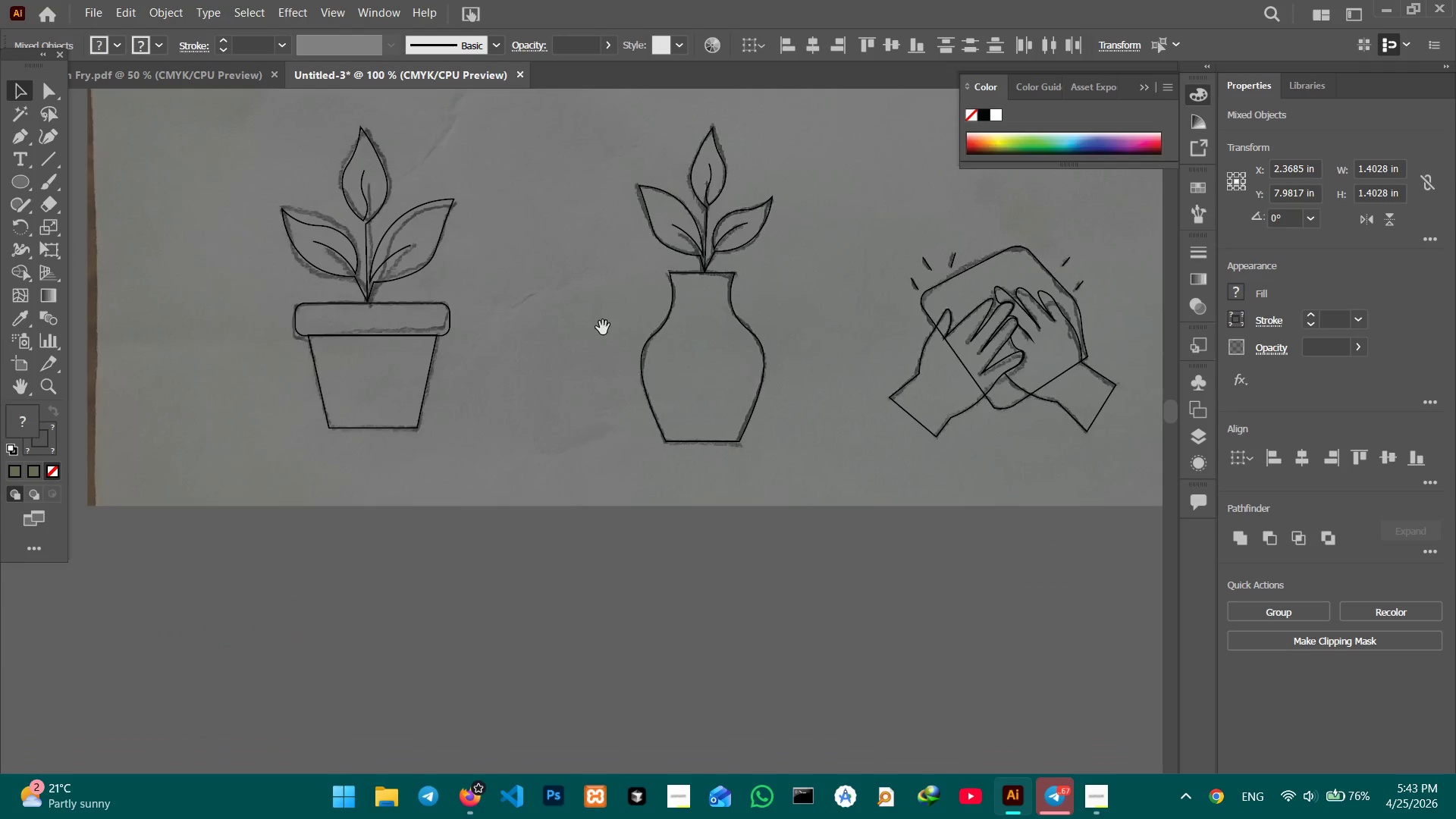 
left_click_drag(start_coordinate=[601, 312], to_coordinate=[642, 330])
 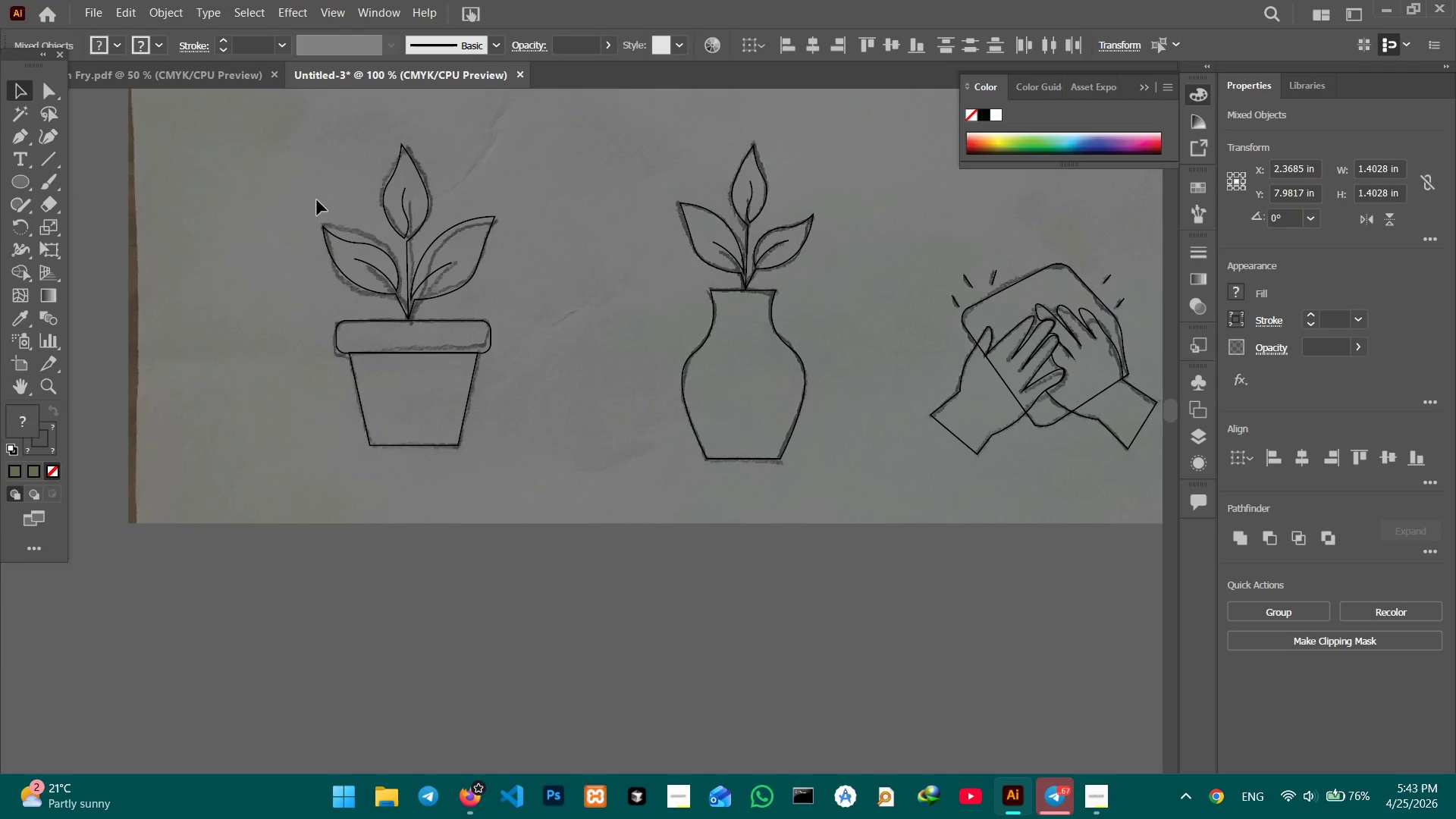 
left_click_drag(start_coordinate=[298, 184], to_coordinate=[494, 500])
 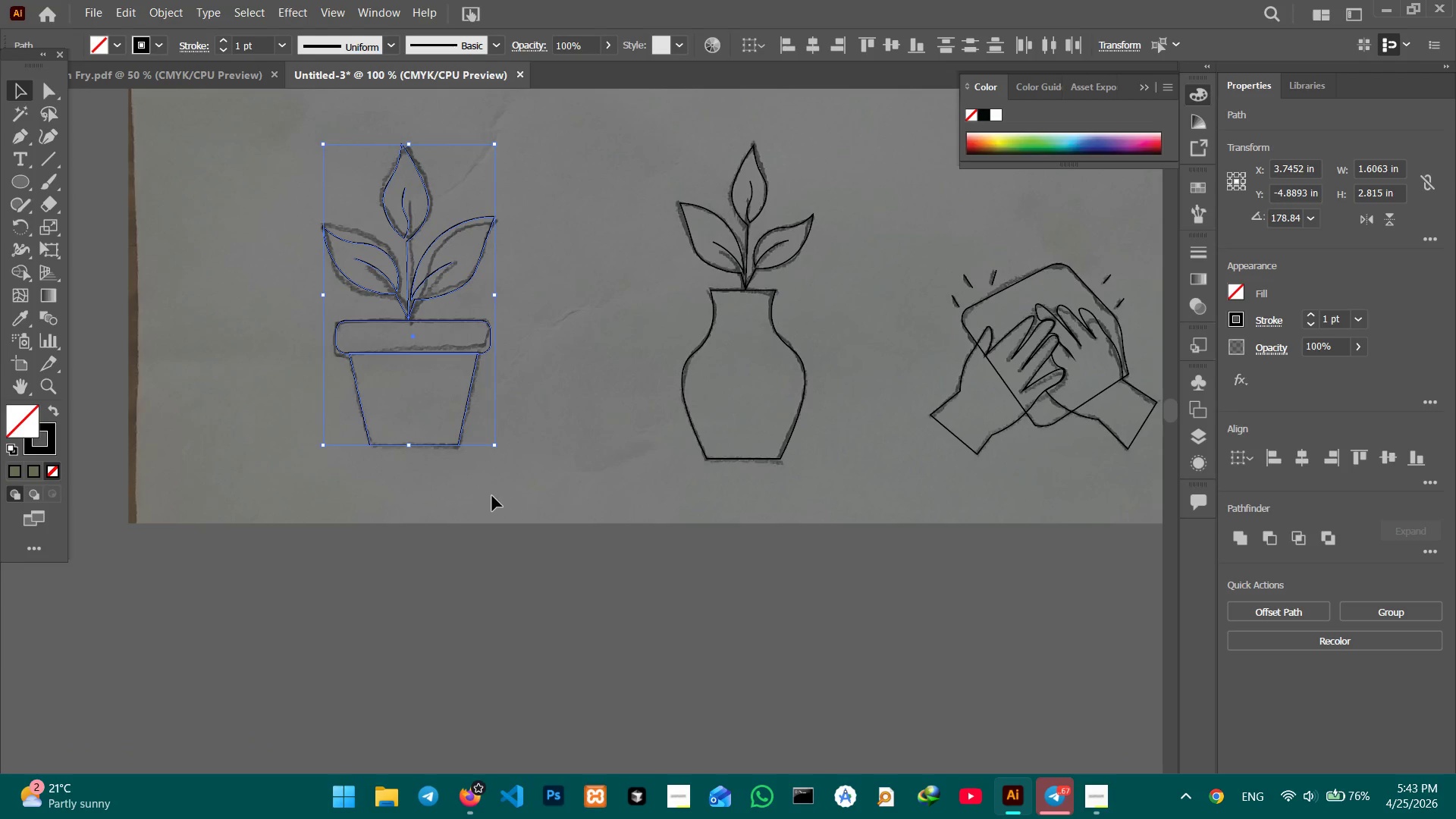 
key(Control+C)
 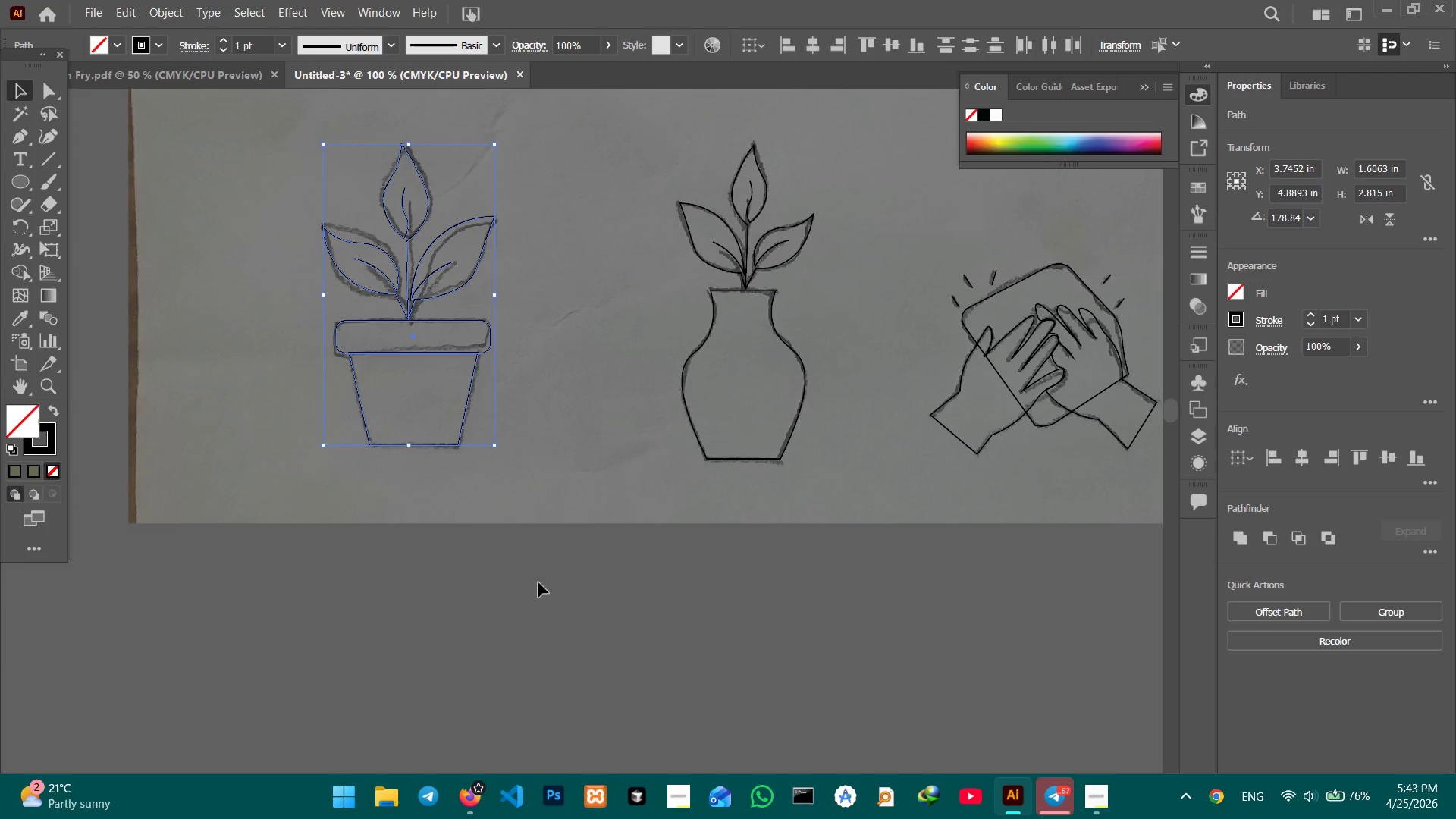 
hold_key(key=Space, duration=1.51)
 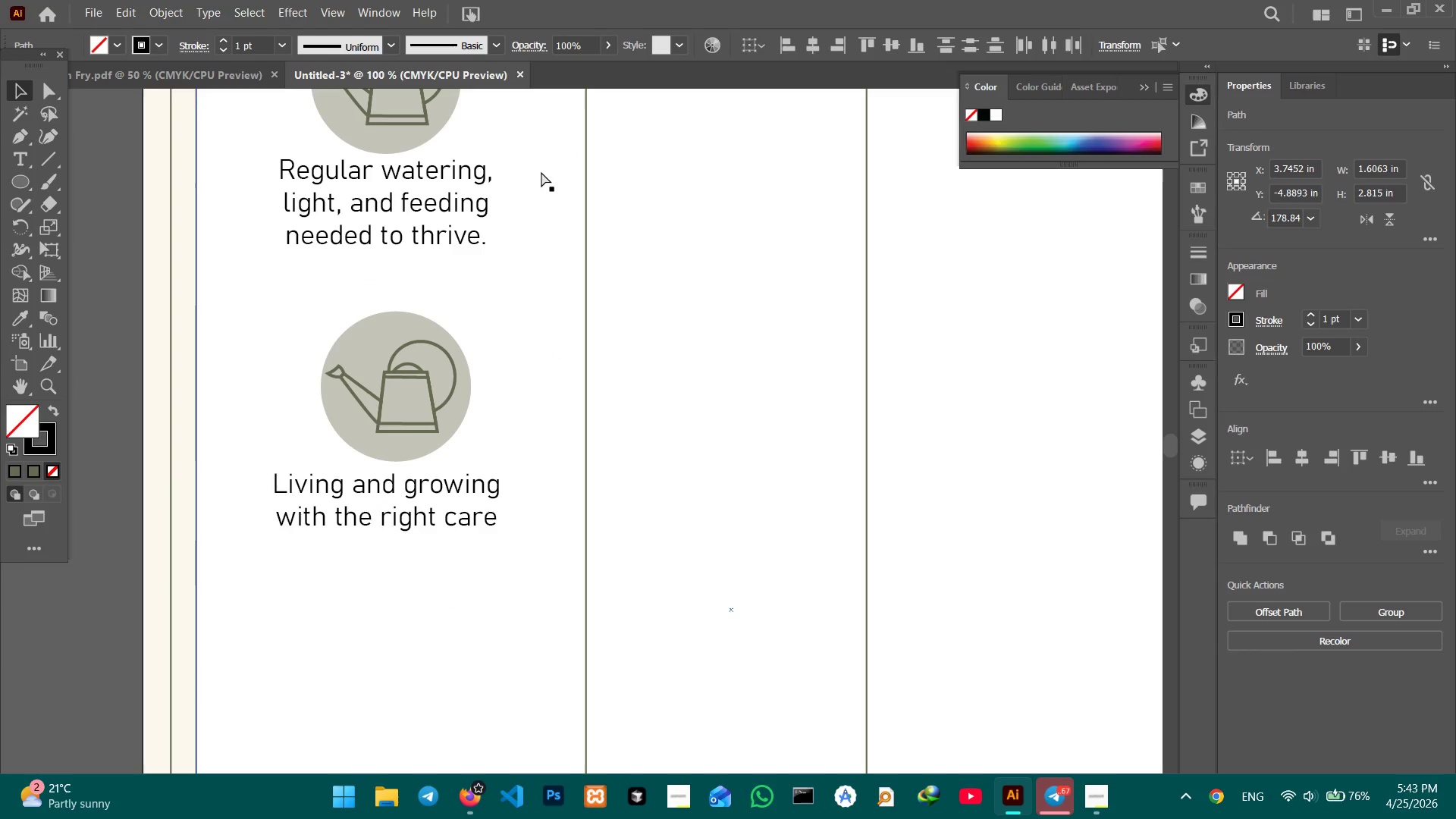 
left_click_drag(start_coordinate=[542, 661], to_coordinate=[629, 281])
 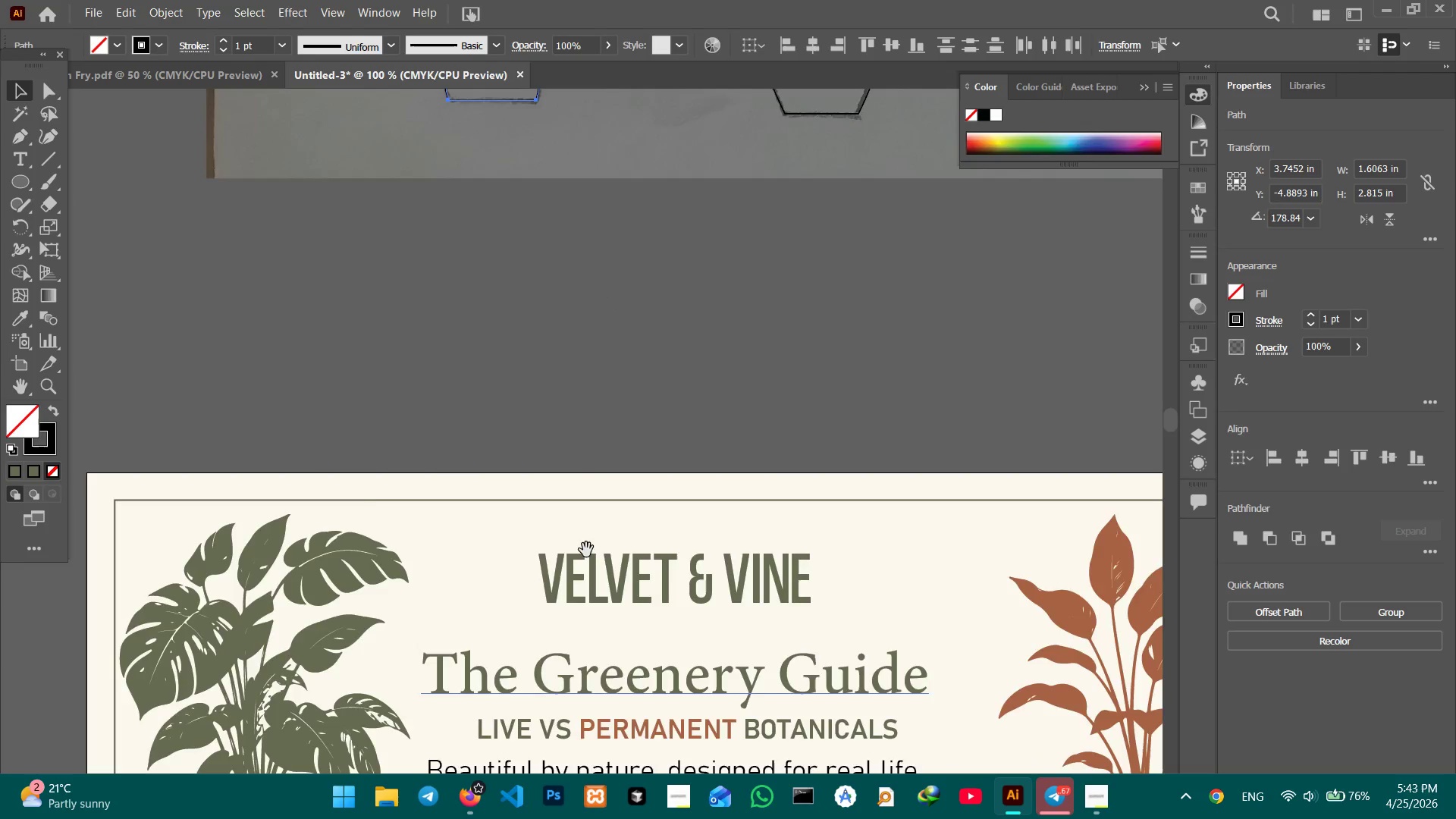 
left_click_drag(start_coordinate=[586, 551], to_coordinate=[693, 220])
 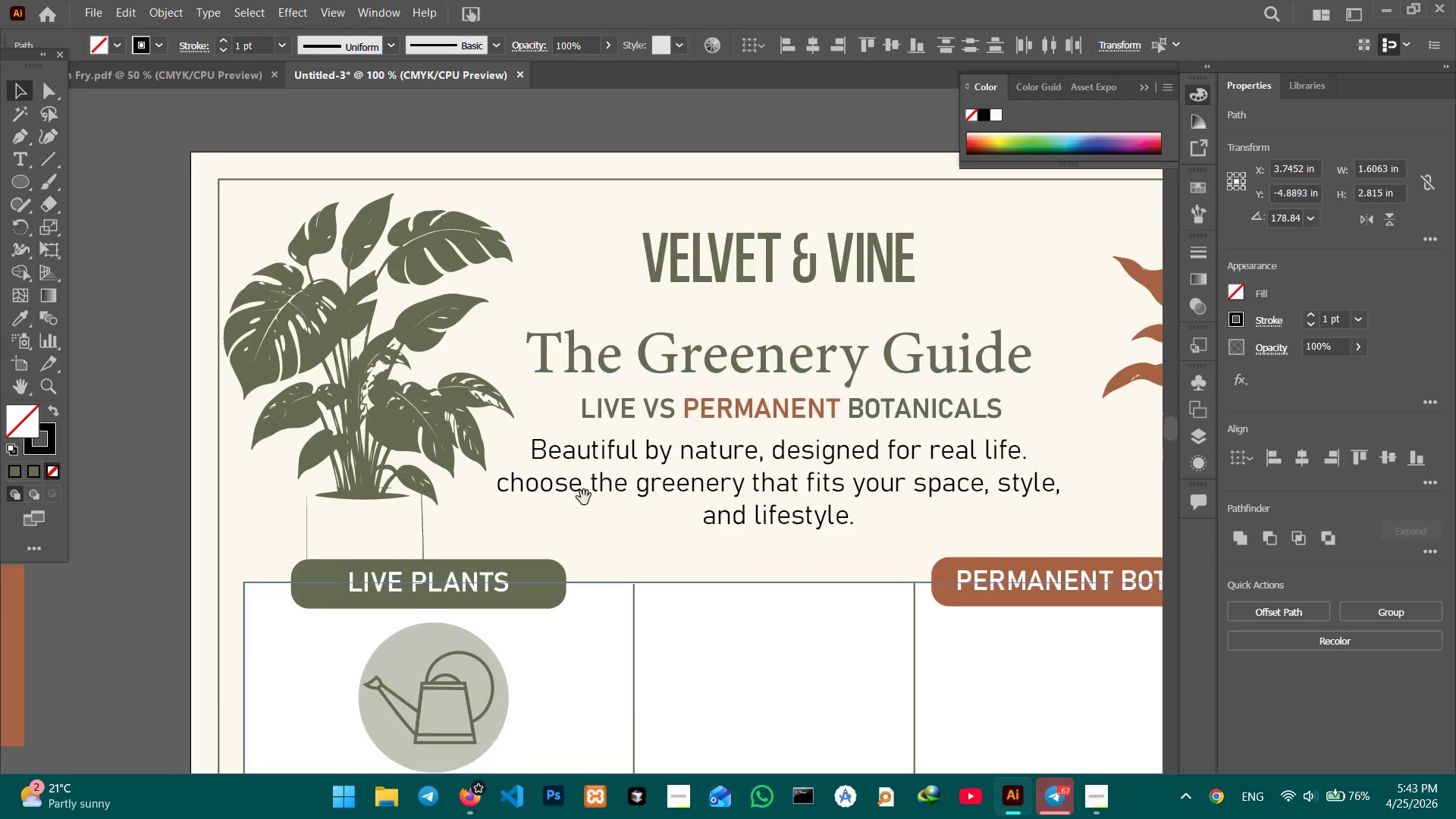 
left_click_drag(start_coordinate=[583, 502], to_coordinate=[544, 96])
 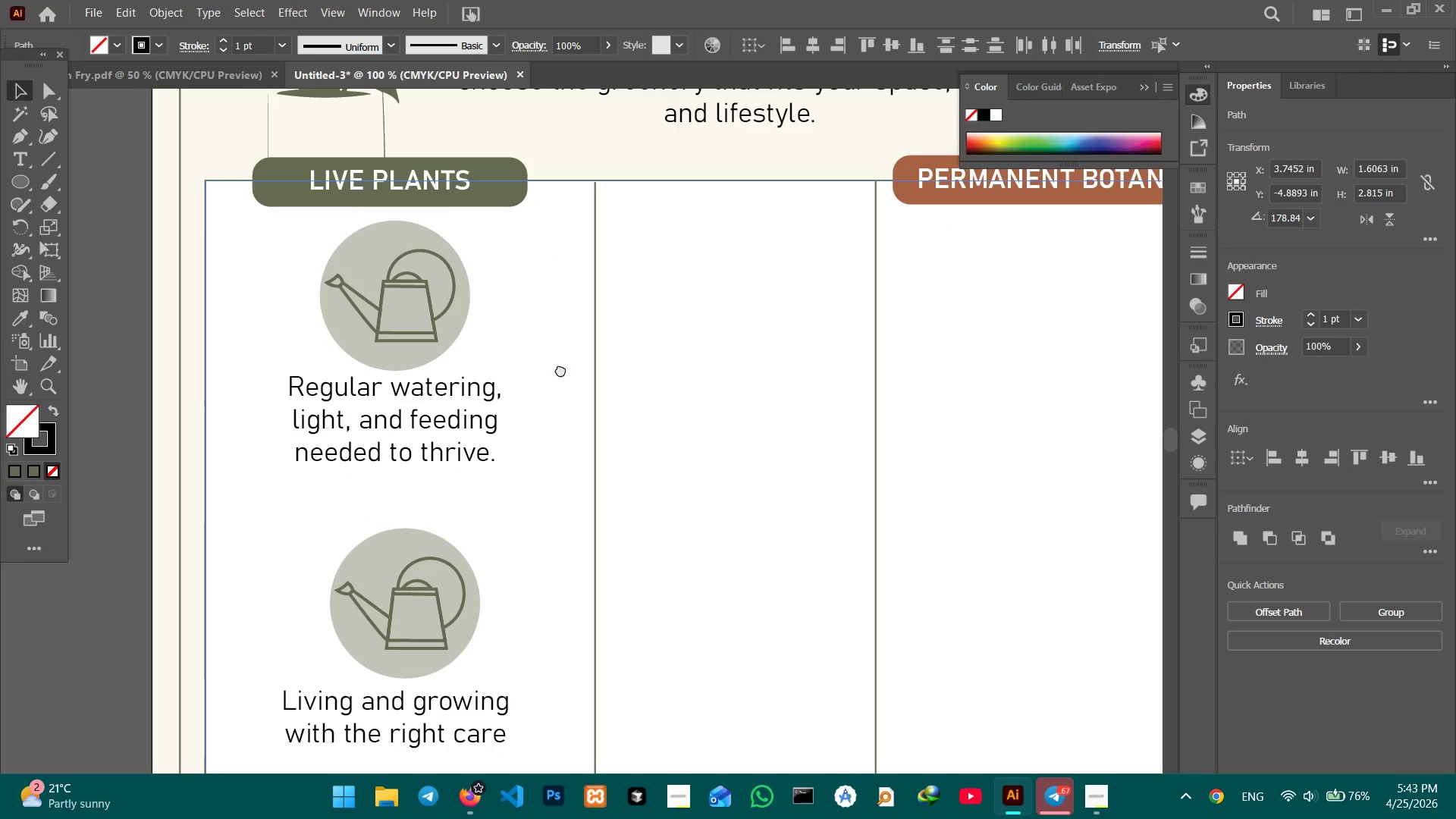 
left_click_drag(start_coordinate=[560, 369], to_coordinate=[551, 151])
 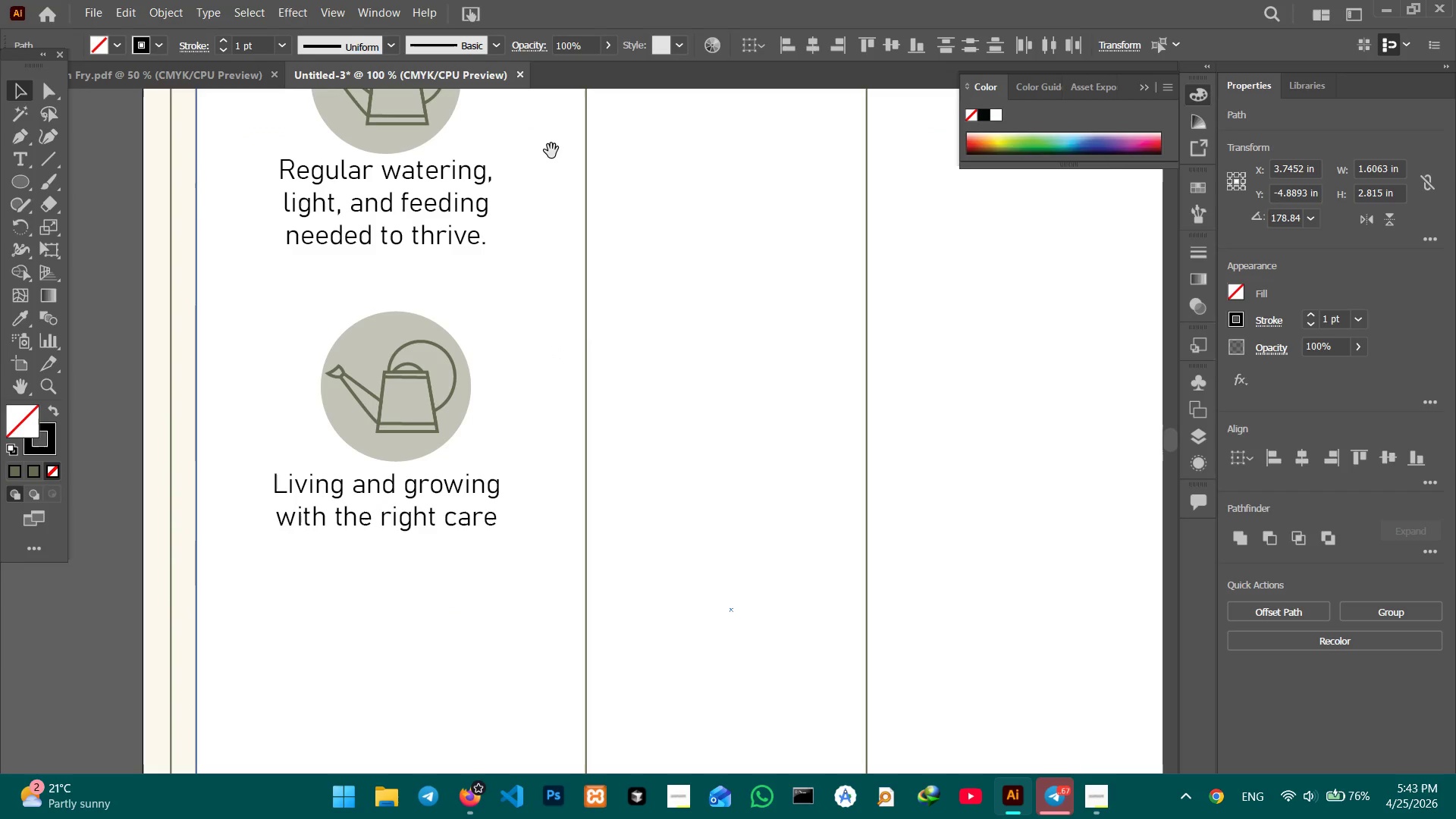 
key(Space)
 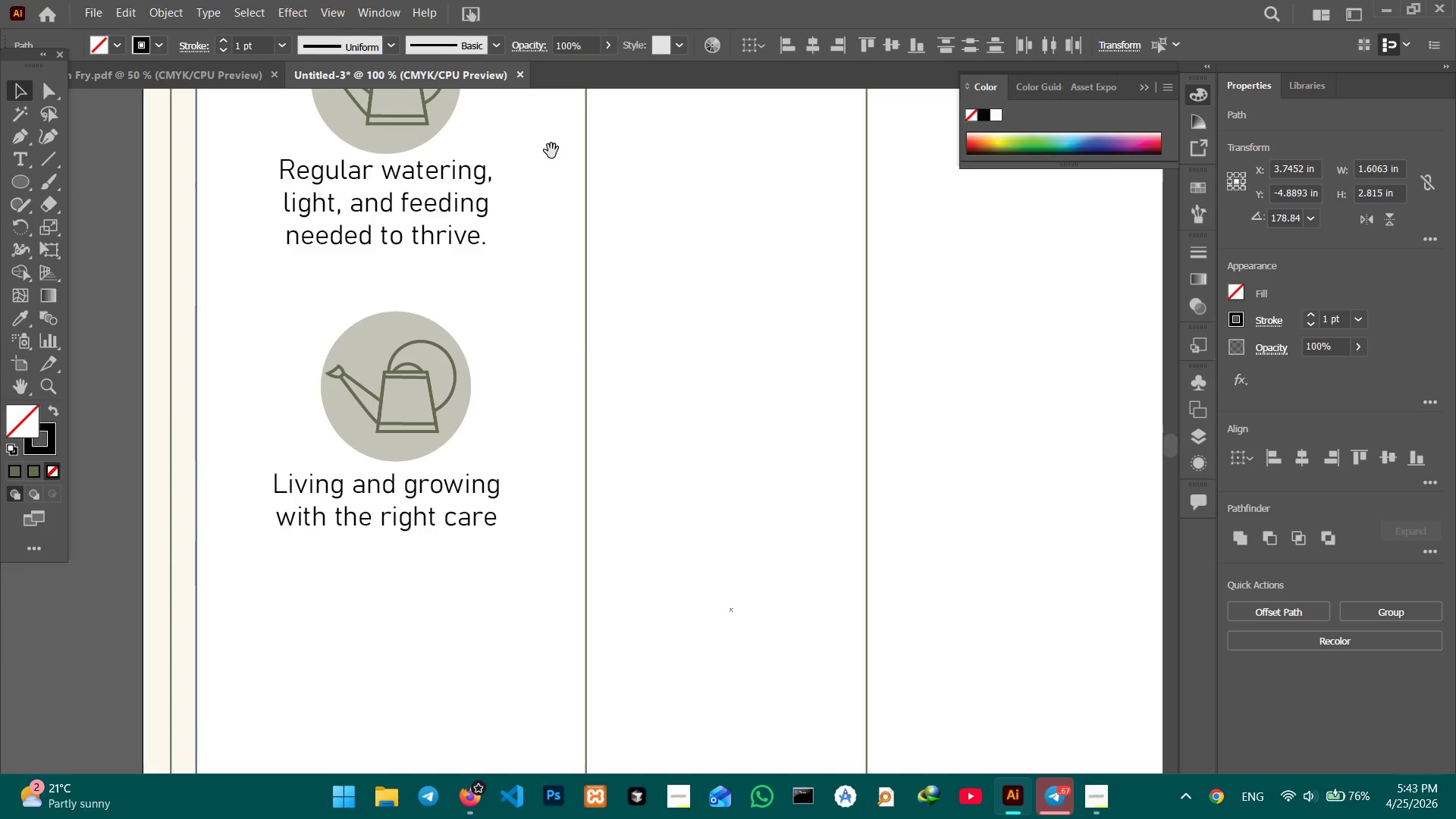 
key(Space)
 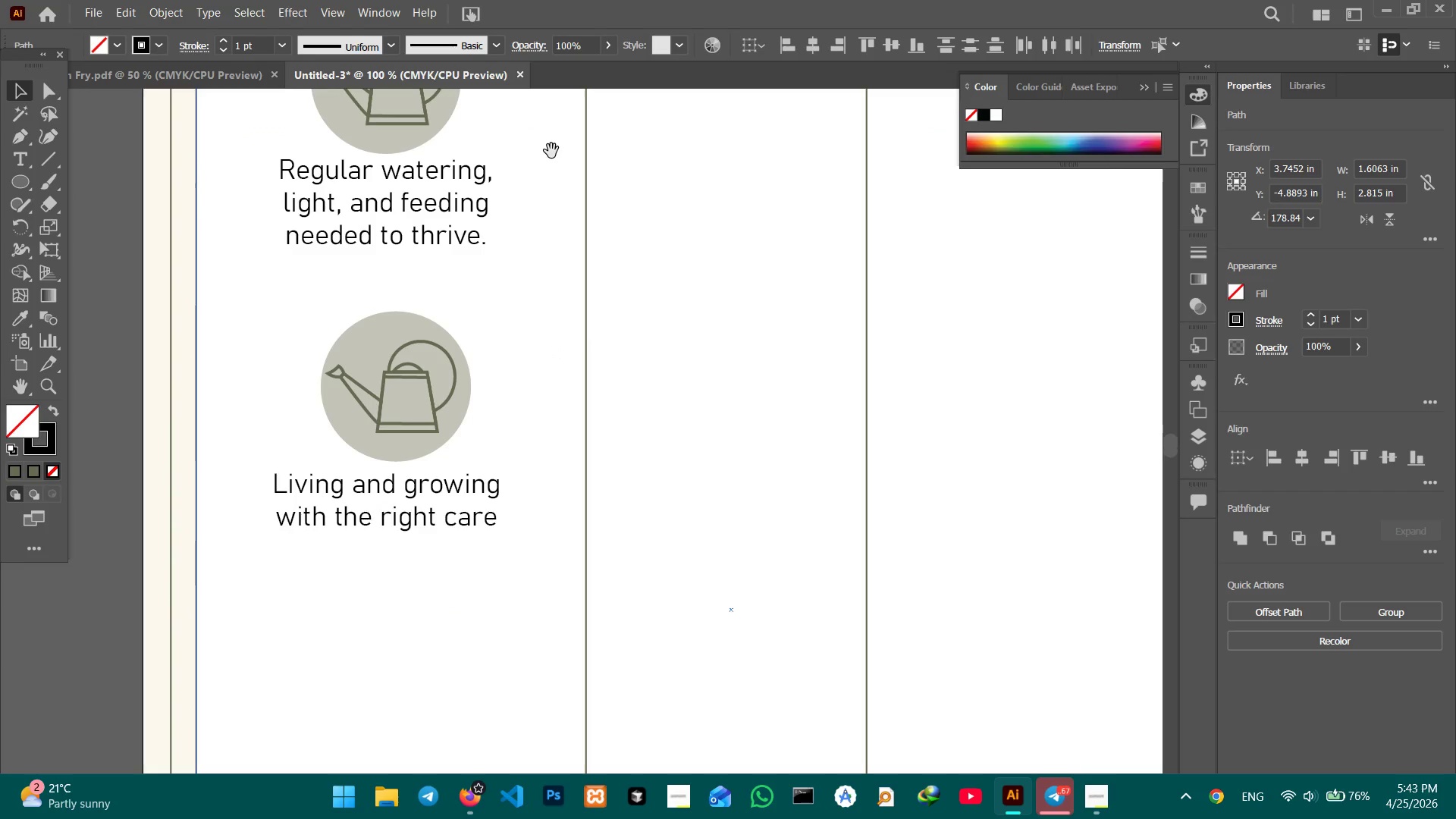 
key(Space)
 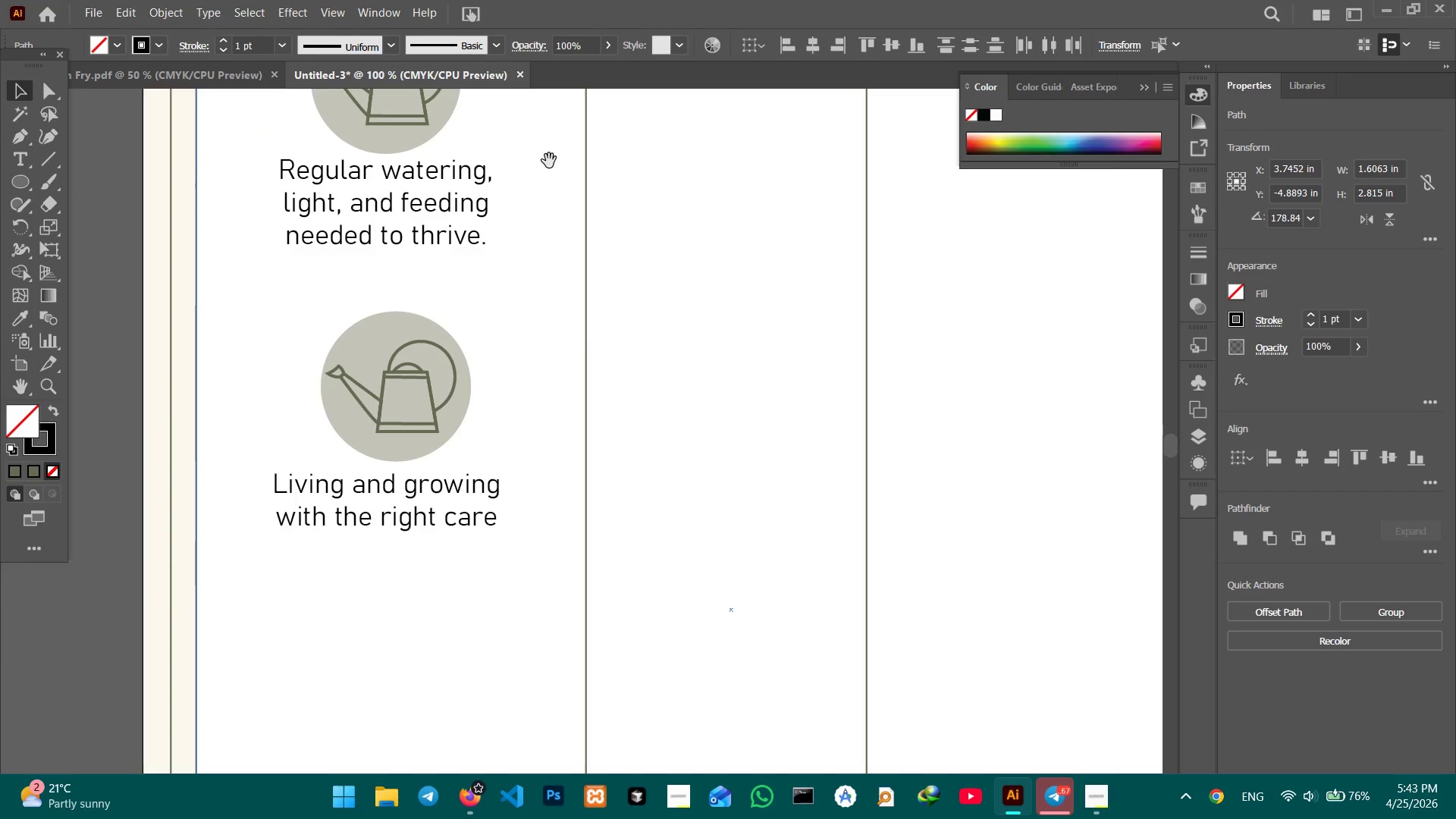 
key(Space)
 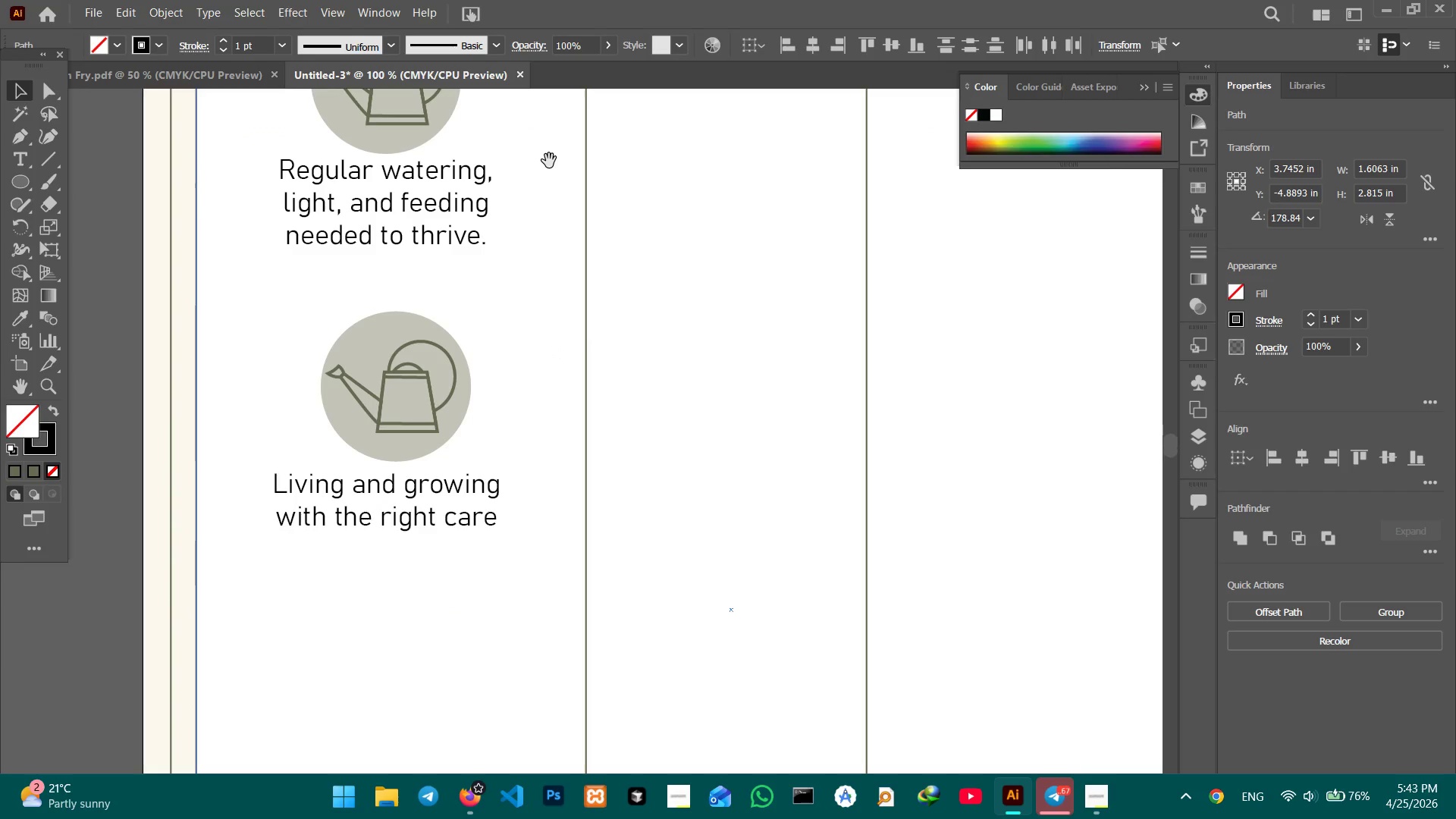 
key(Space)
 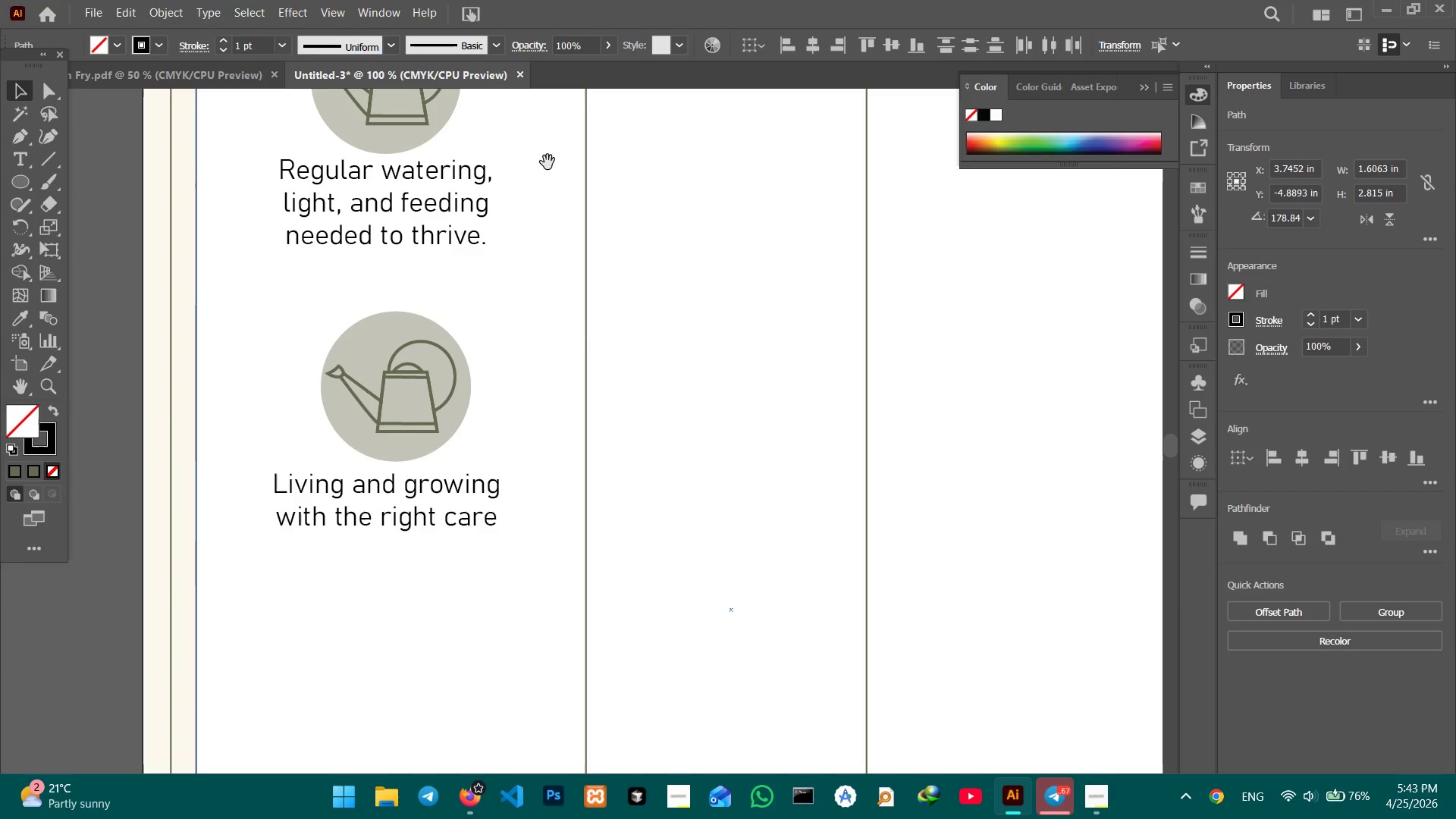 
key(Space)
 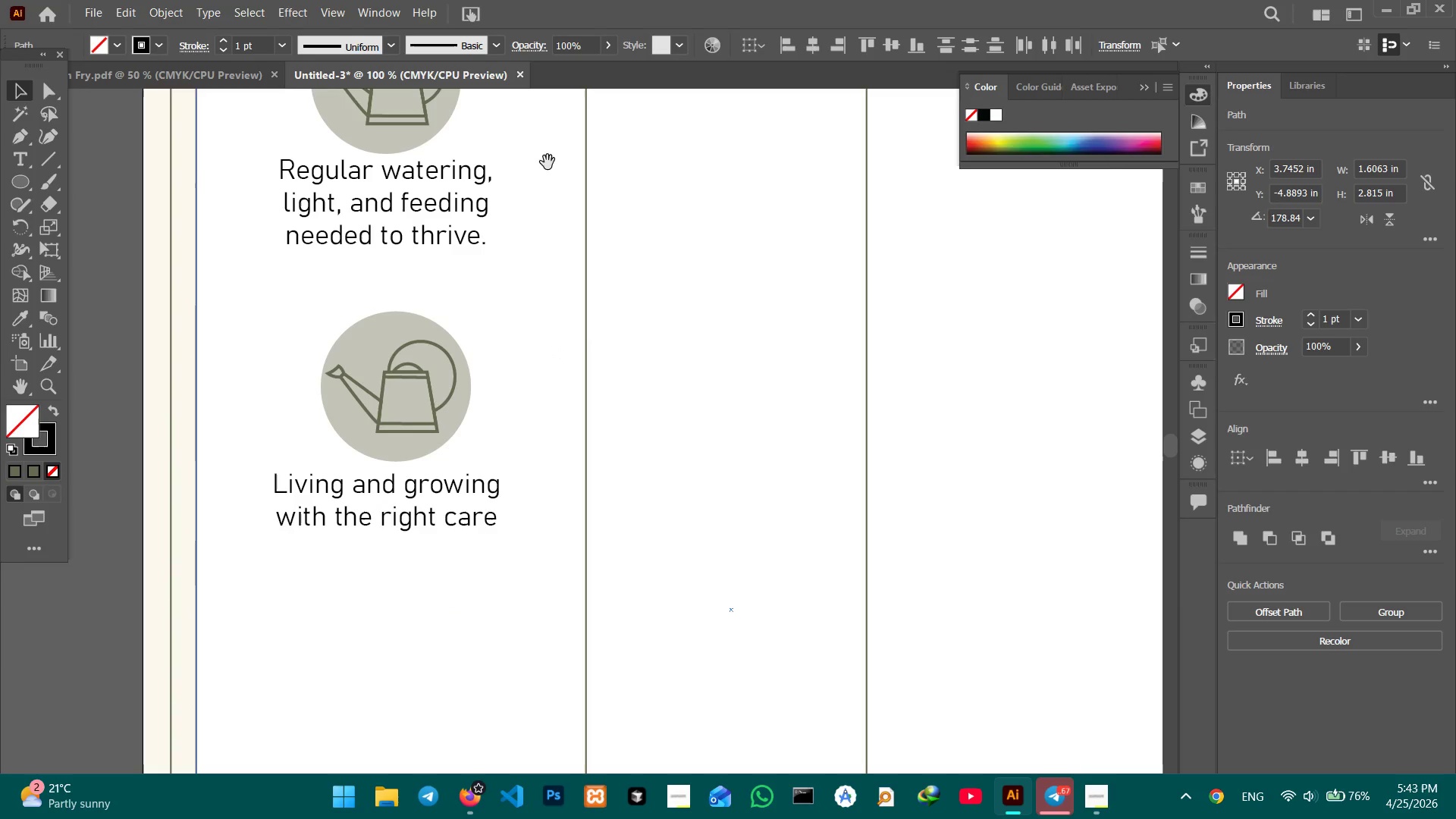 
key(Space)
 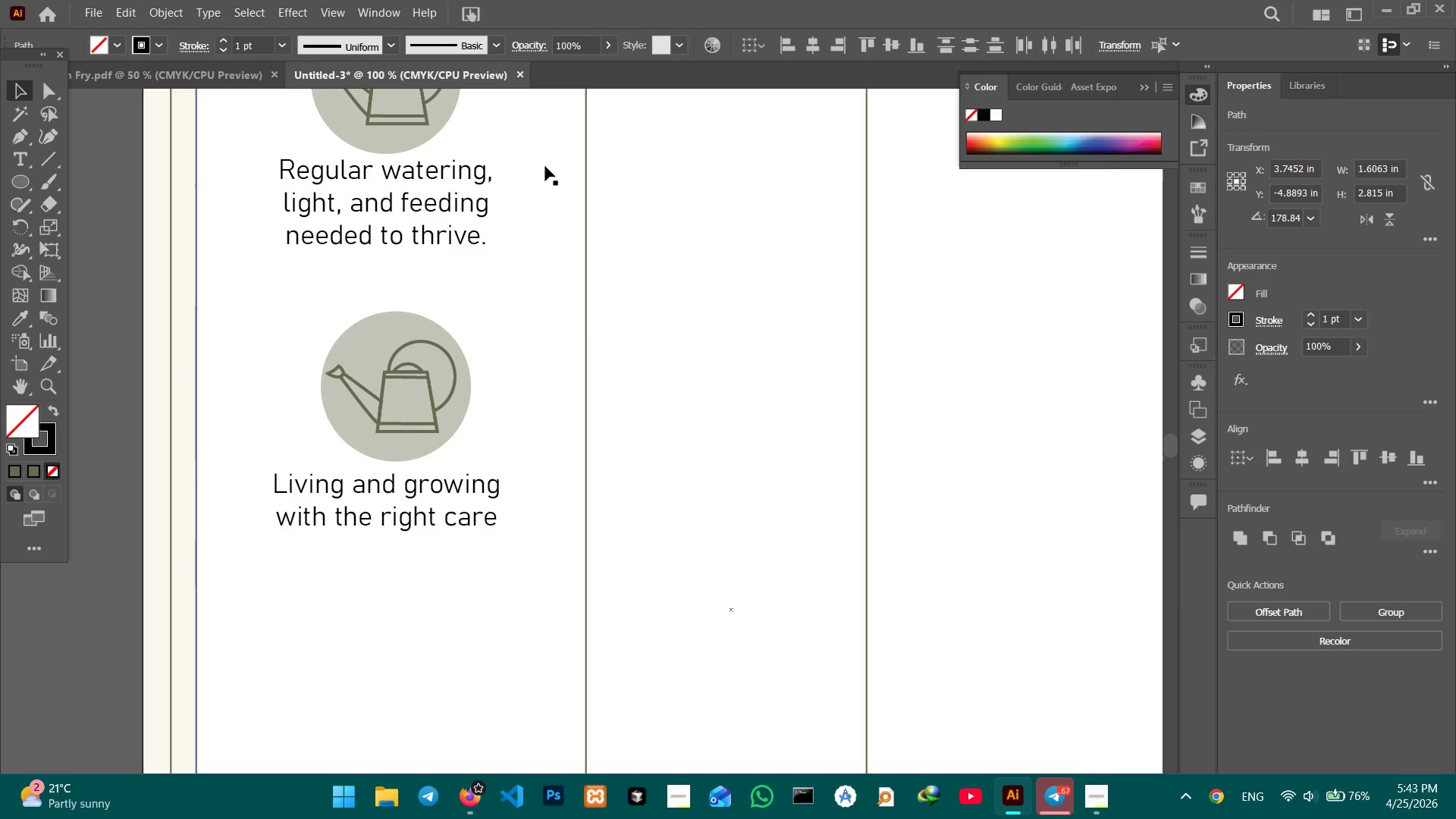 
key(Space)
 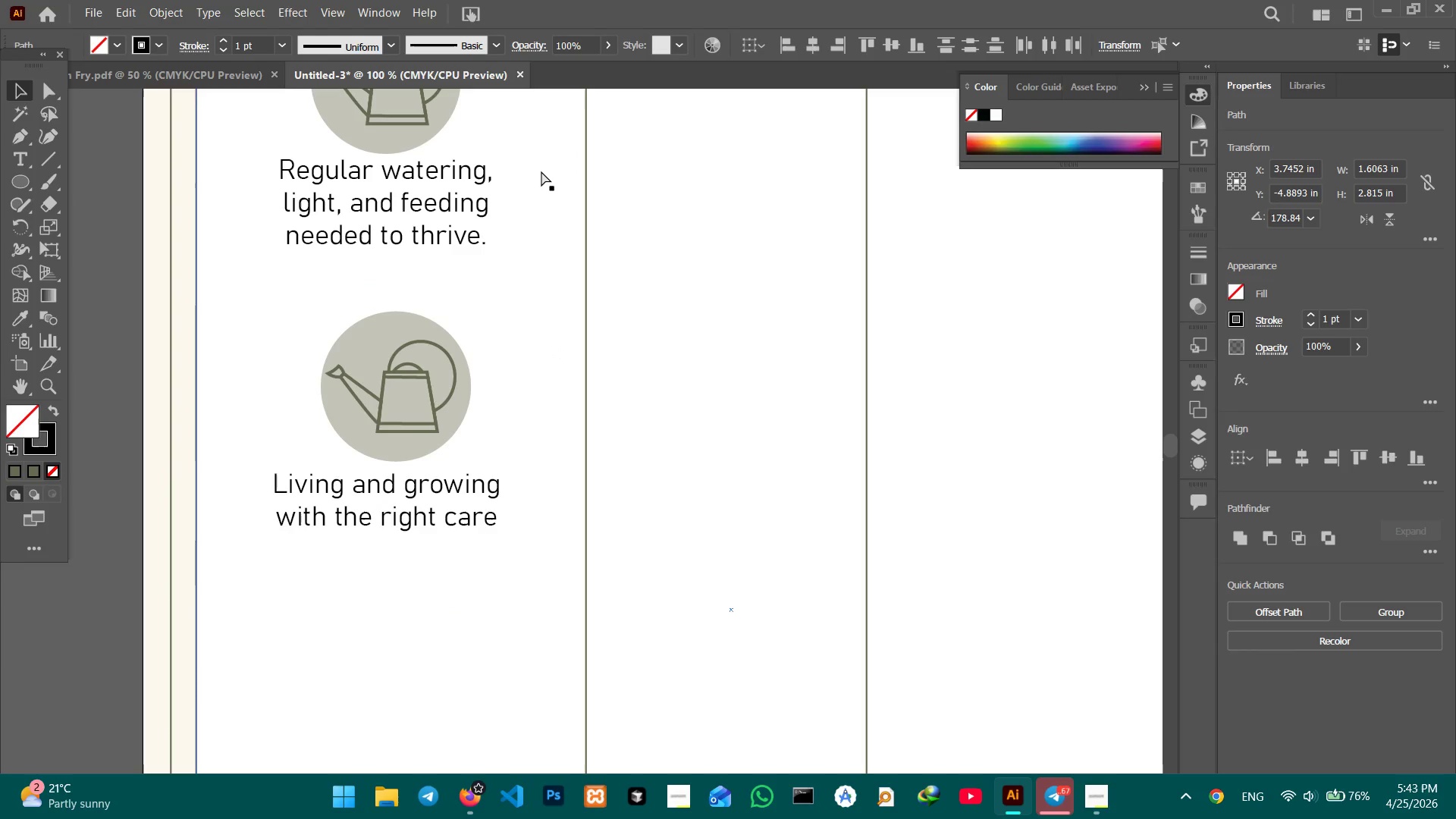 
key(Control+V)
 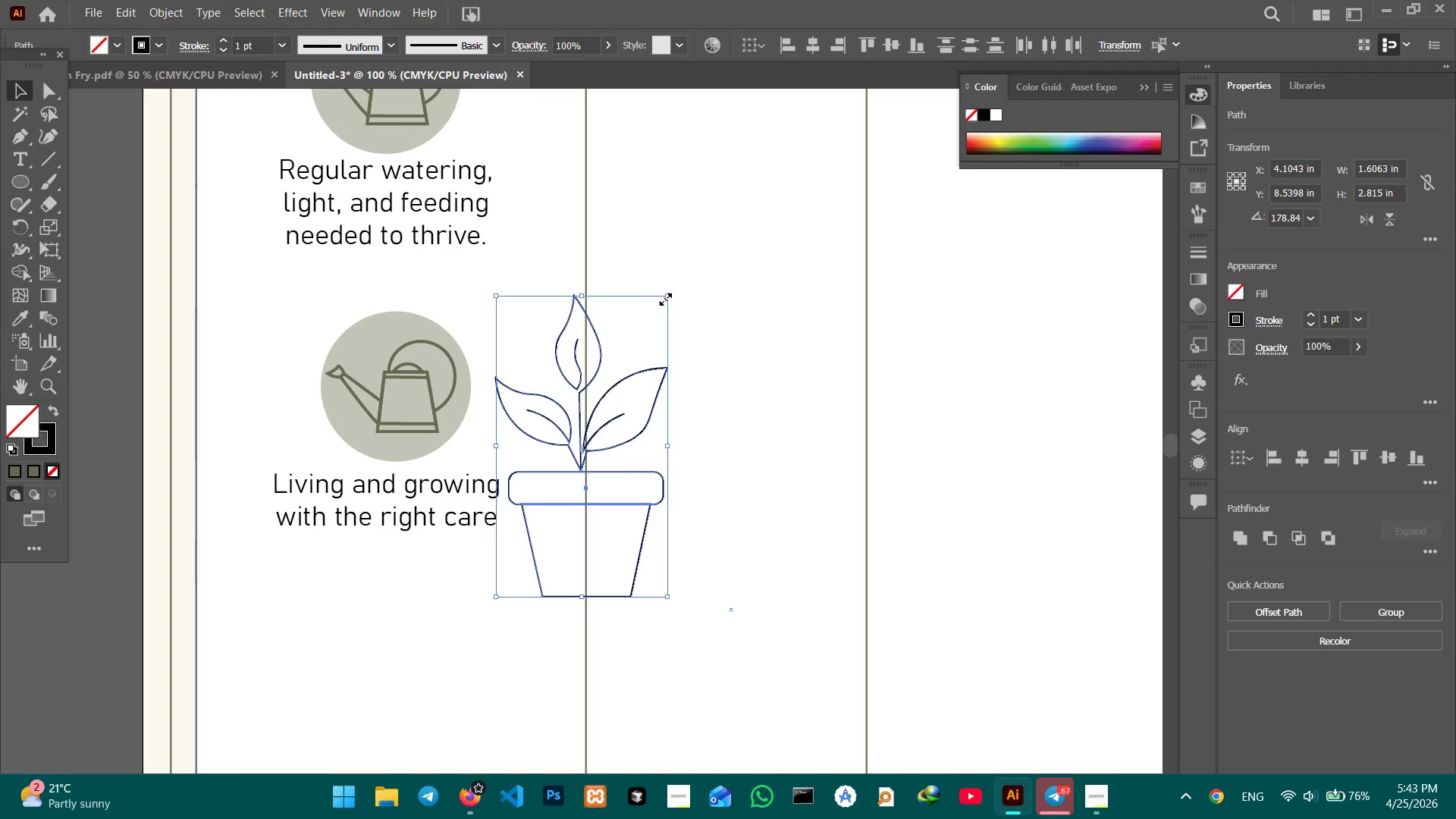 
left_click_drag(start_coordinate=[664, 297], to_coordinate=[541, 467])
 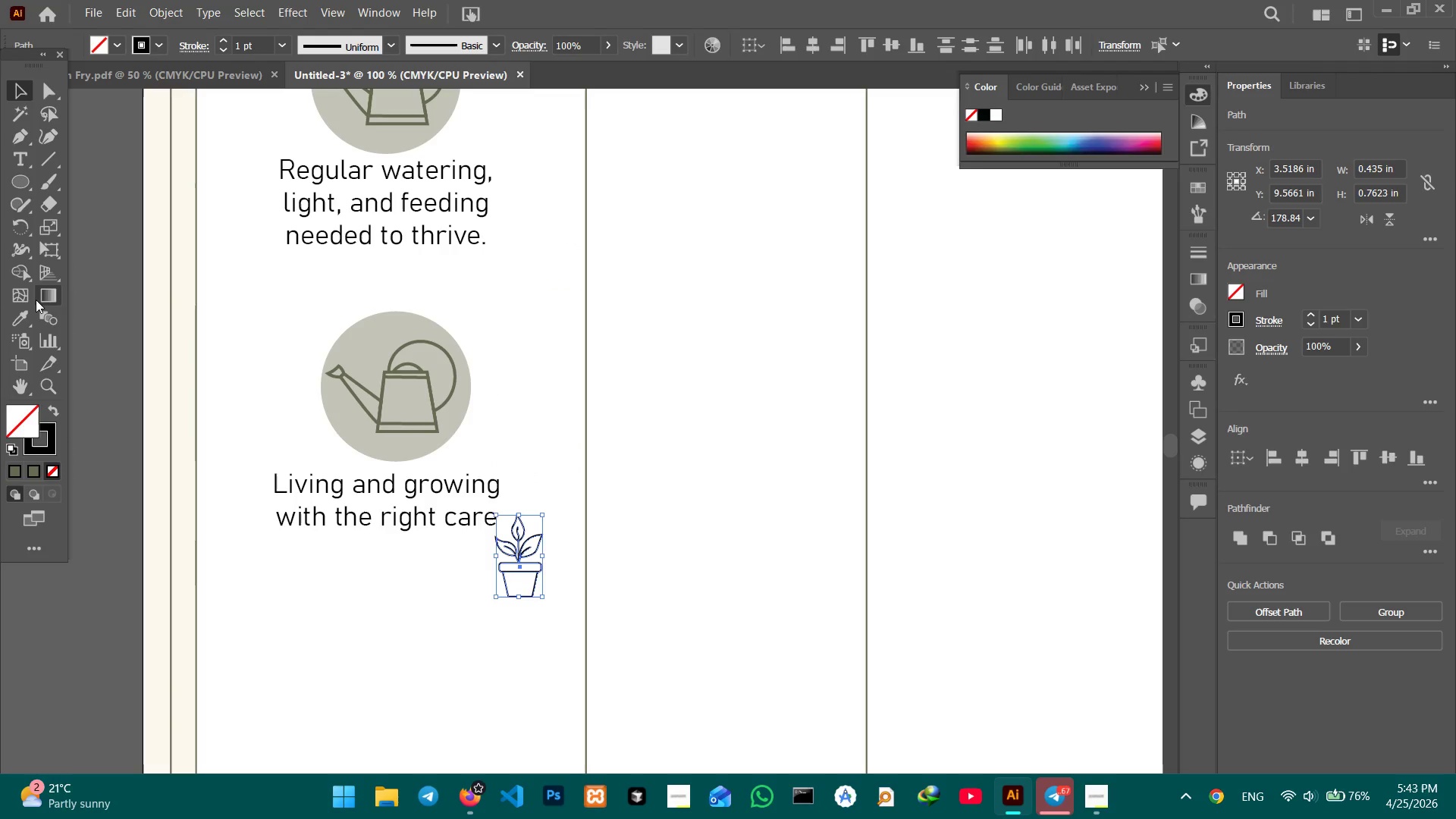 
hold_key(key=ShiftLeft, duration=1.27)
 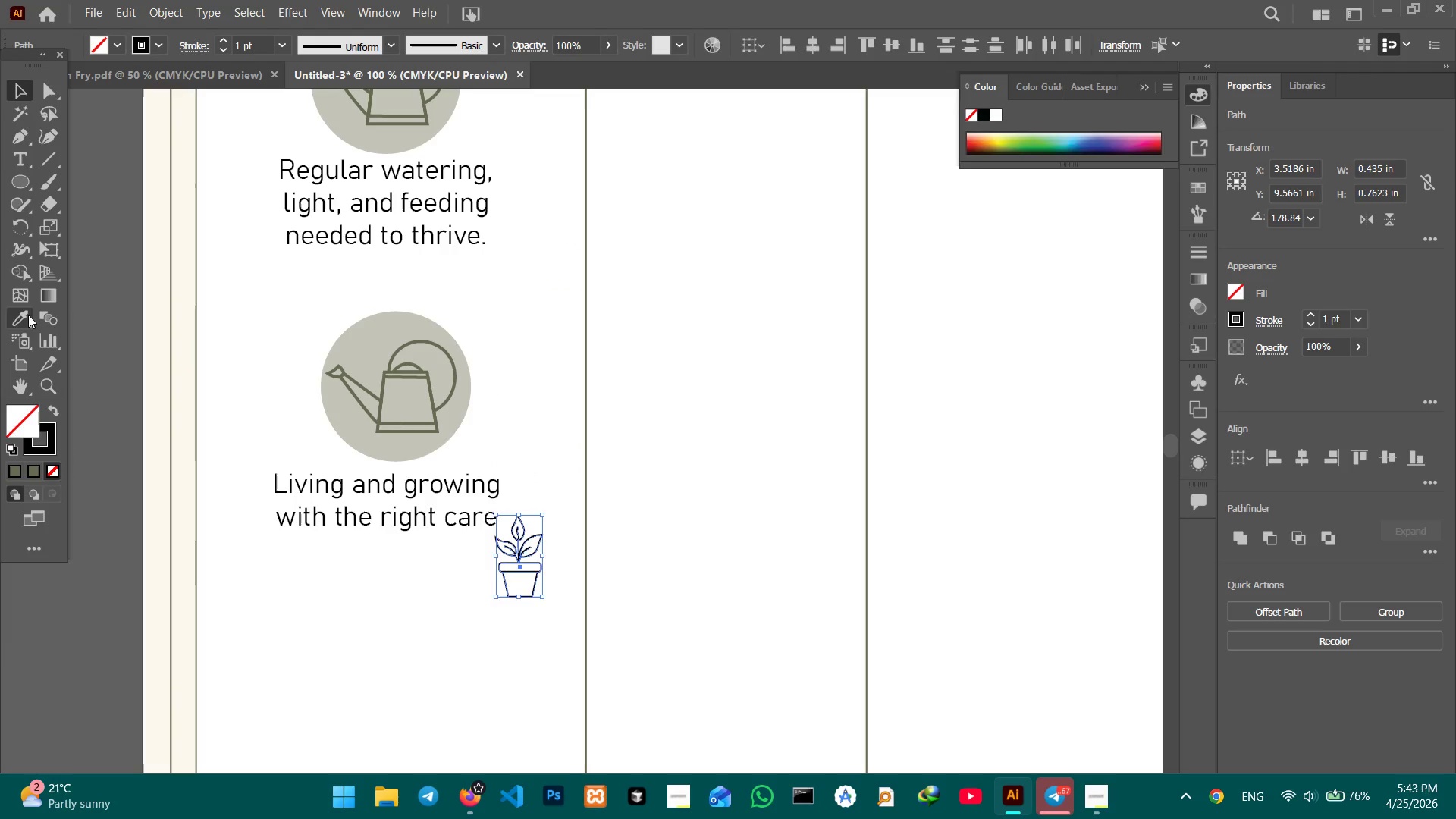 
left_click_drag(start_coordinate=[24, 323], to_coordinate=[29, 322])
 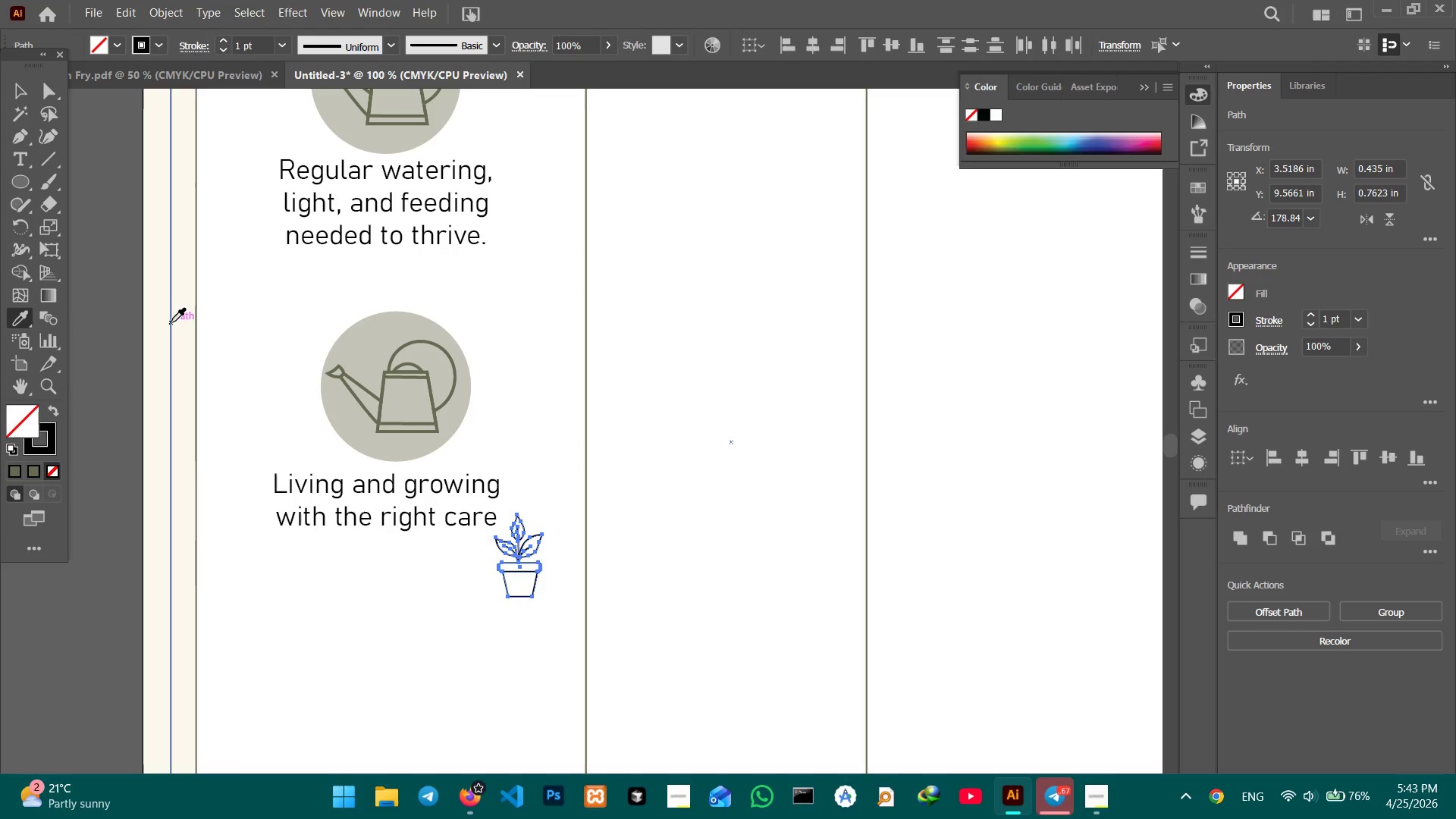 
left_click([171, 322])
 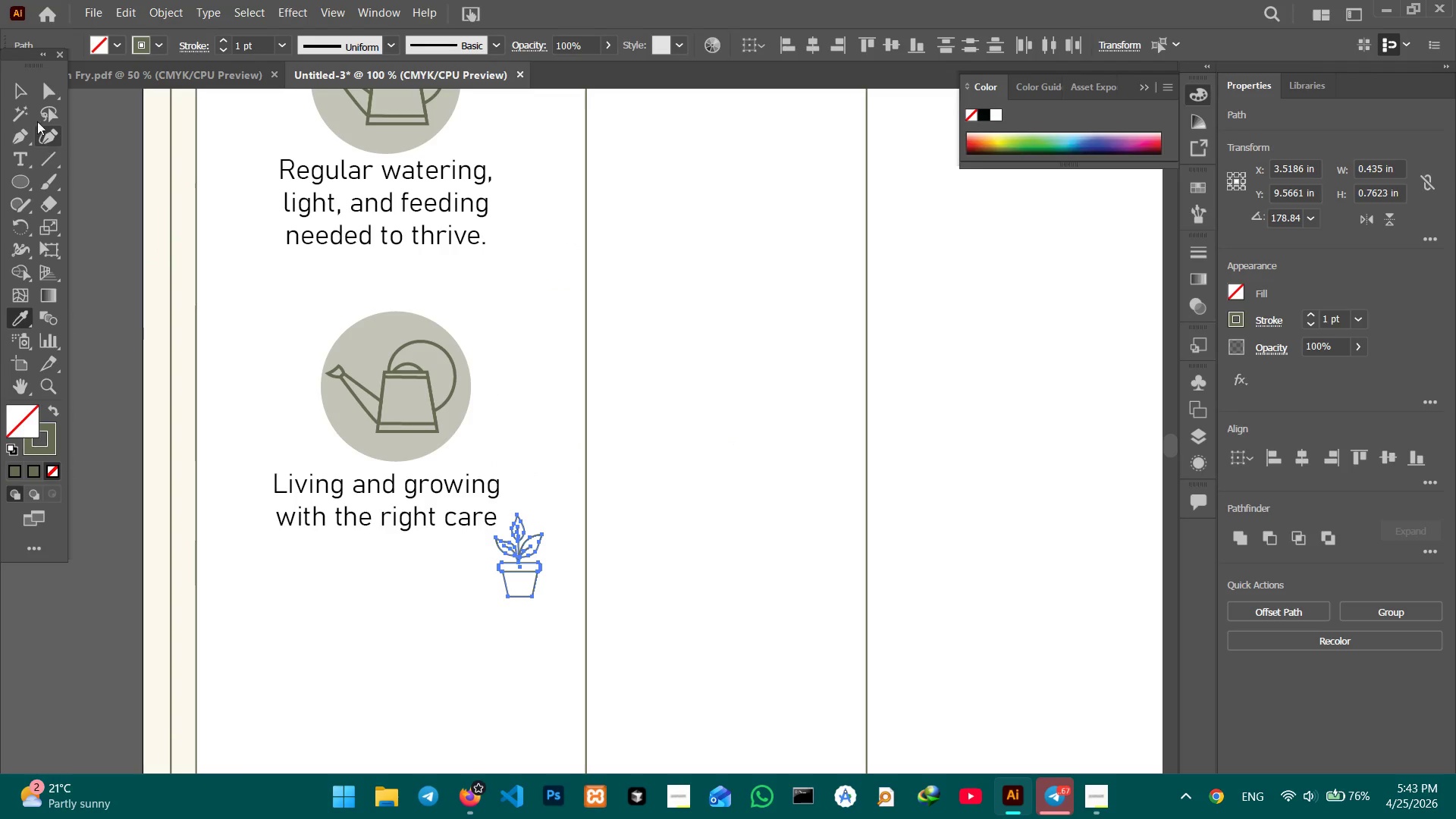 
left_click([26, 96])
 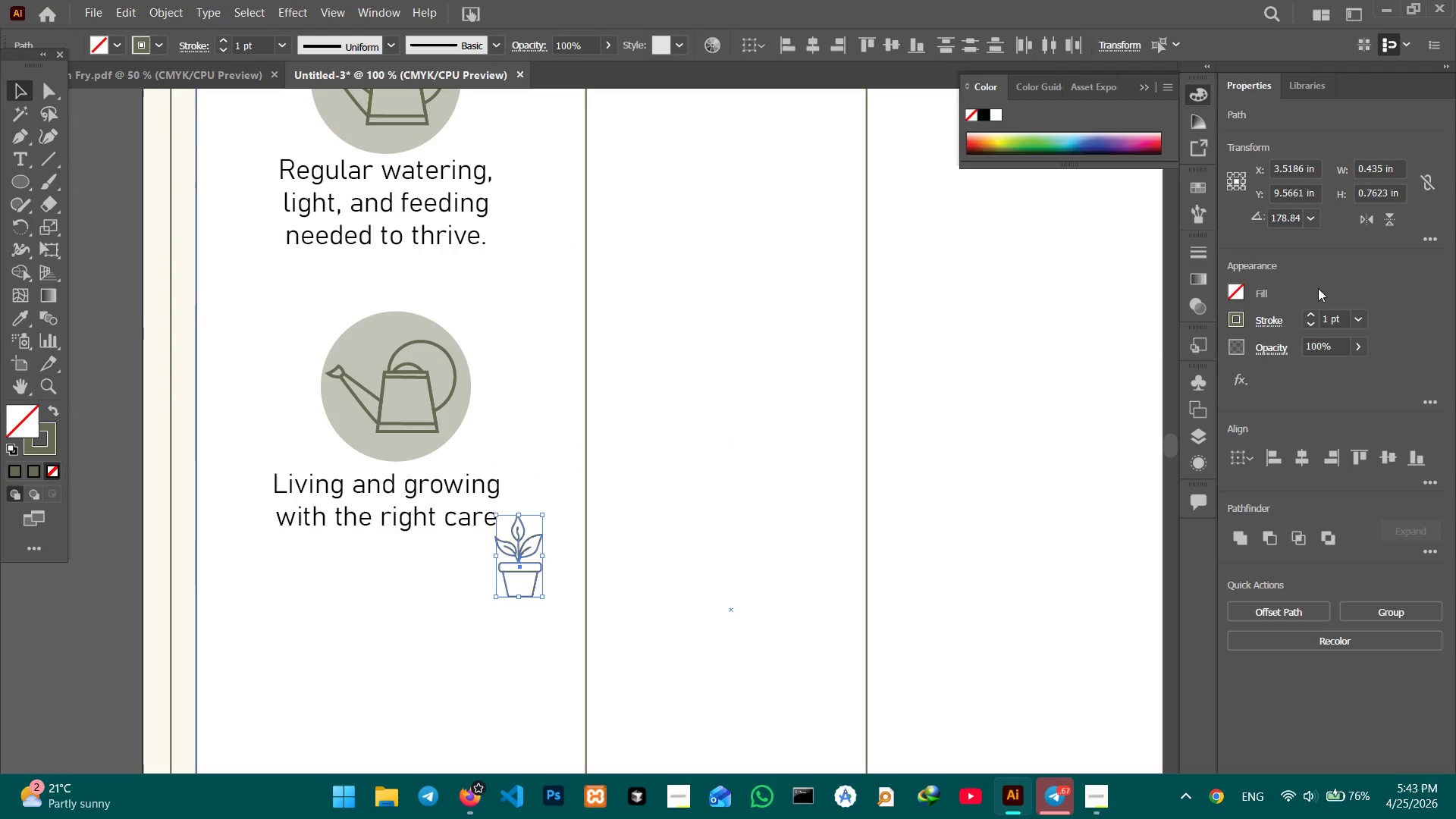 
left_click([1314, 315])
 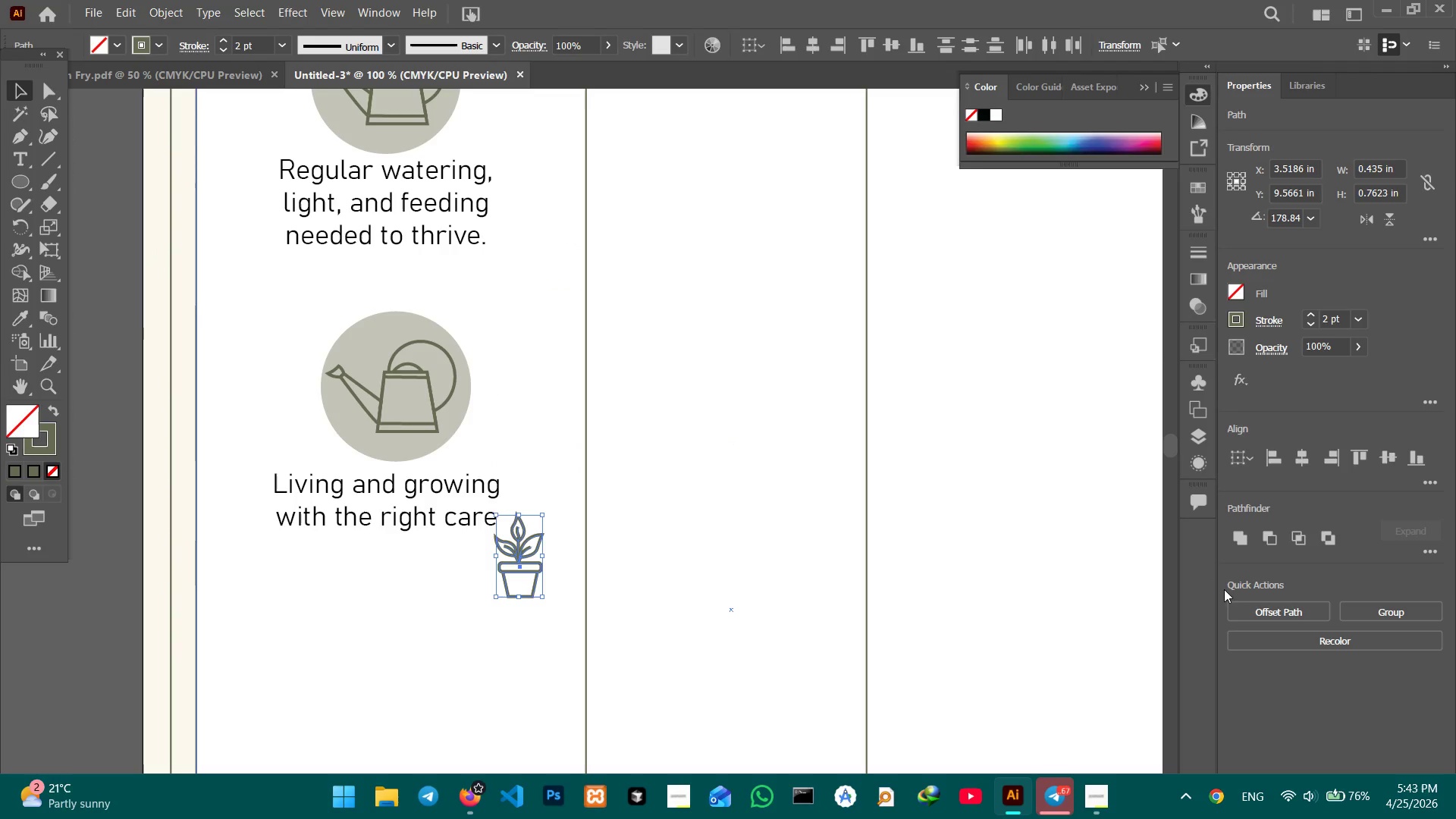 
left_click([1373, 609])
 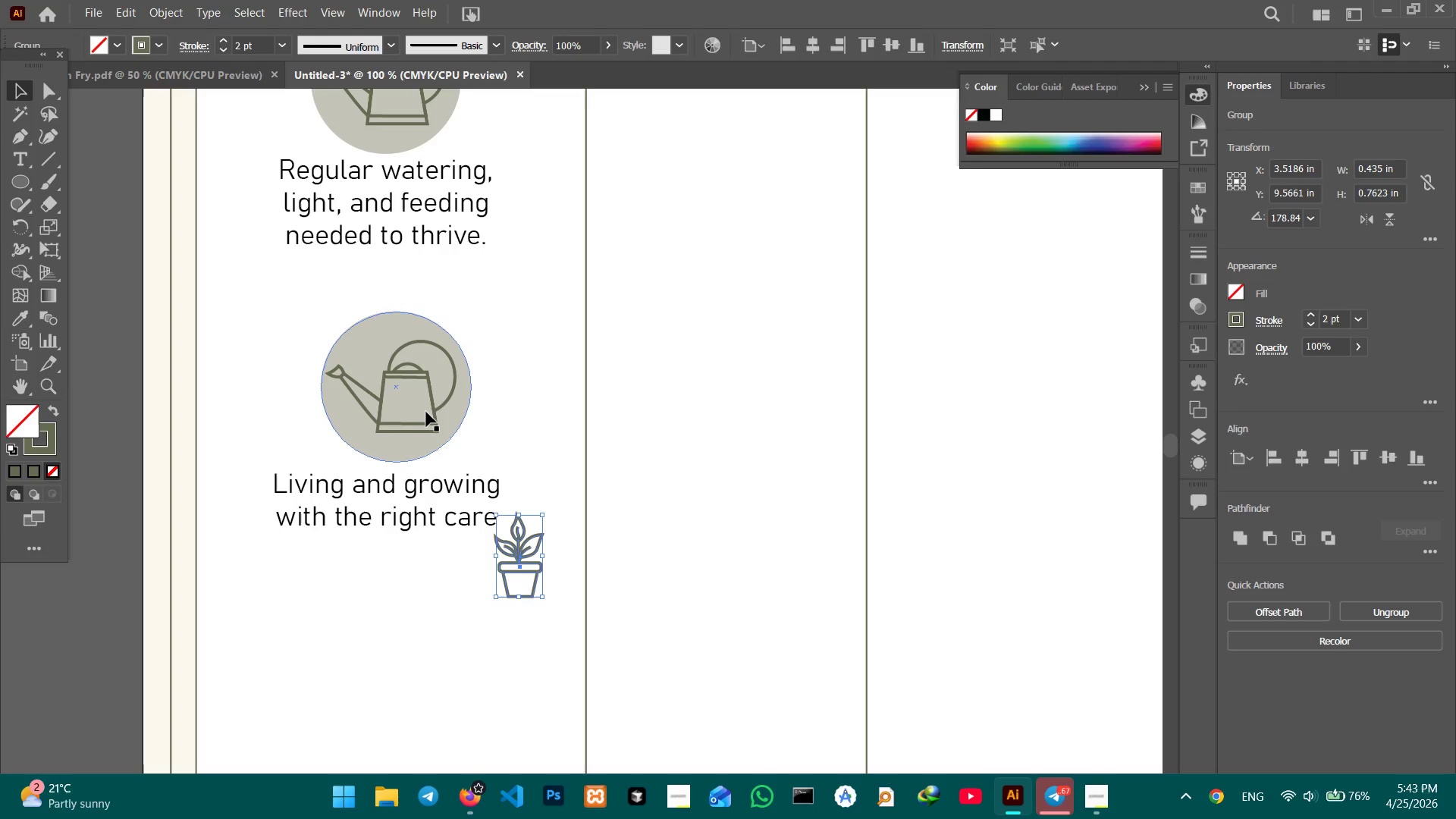 
left_click([433, 413])
 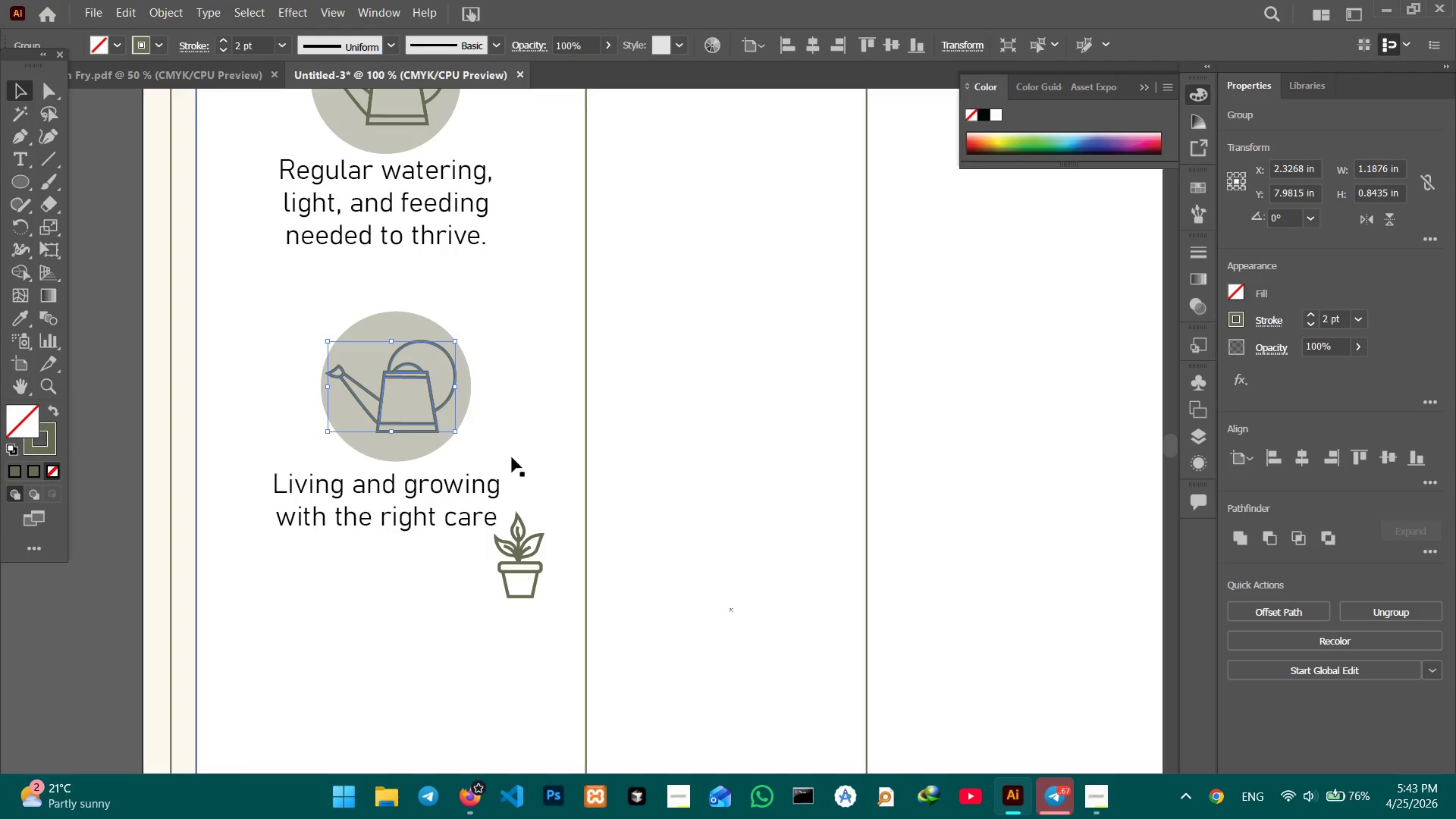 
key(Backspace)
 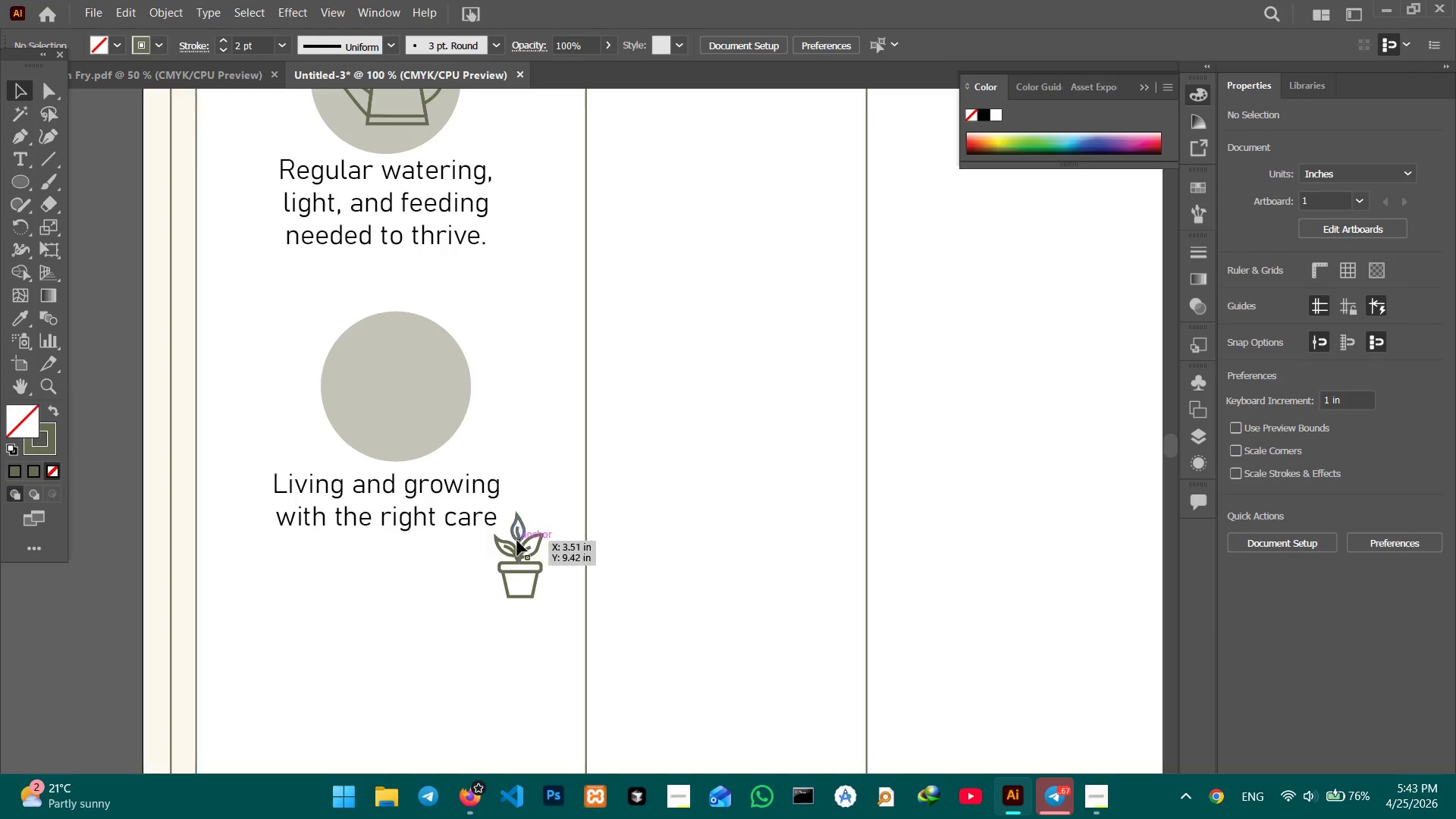 
left_click([519, 544])
 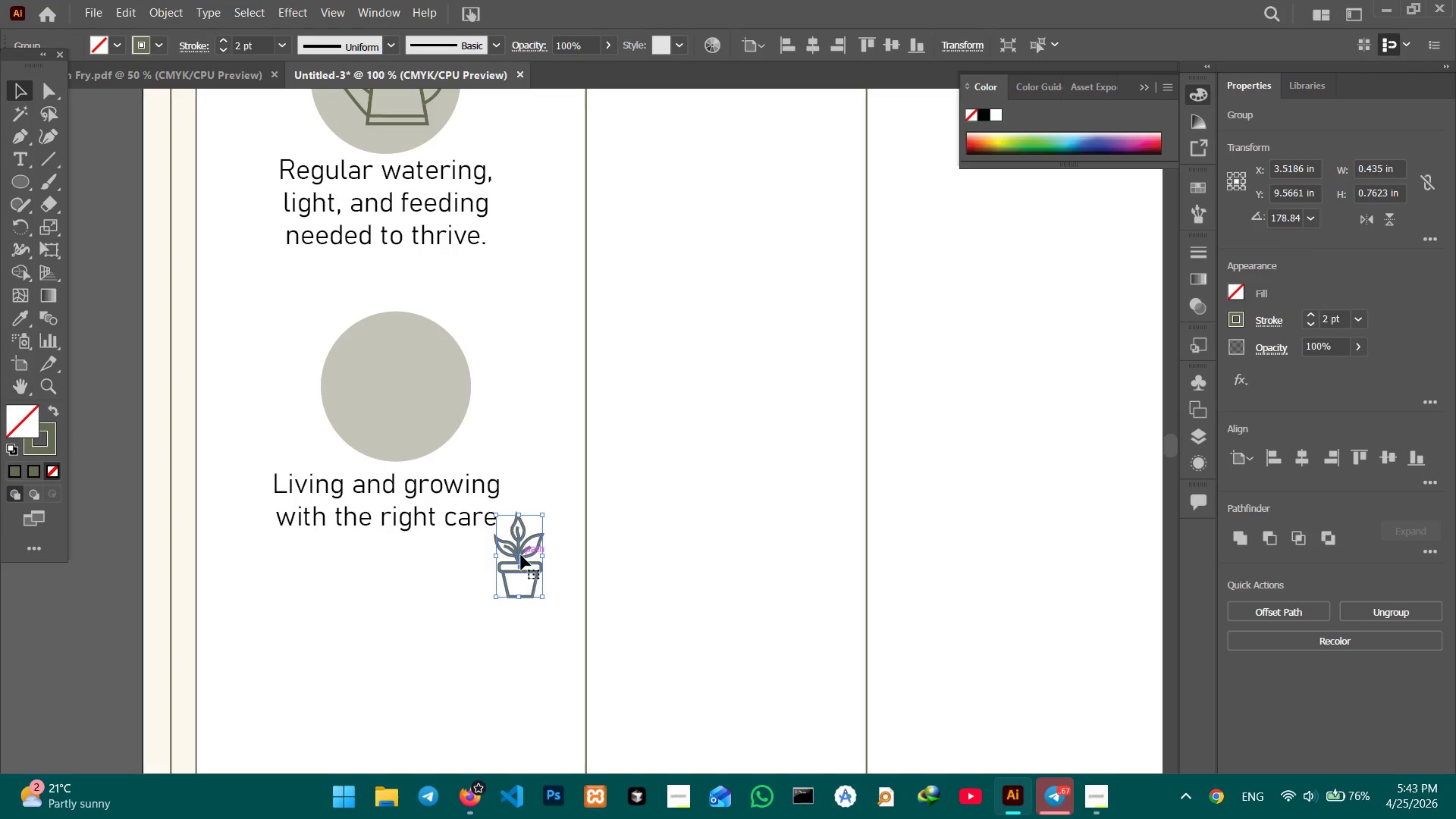 
left_click_drag(start_coordinate=[519, 554], to_coordinate=[395, 405])
 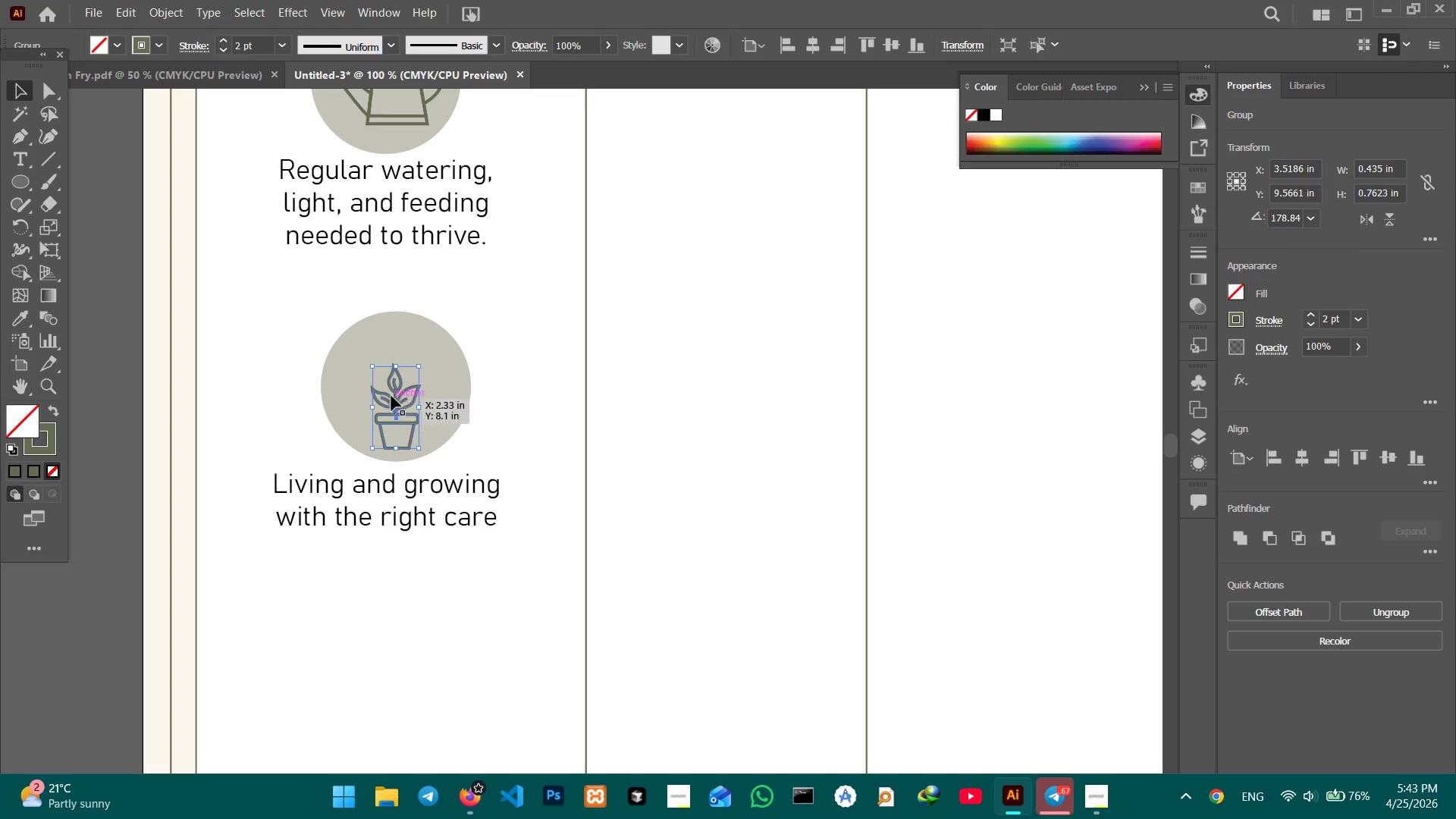 
hold_key(key=ShiftLeft, duration=3.08)
left_click_drag(start_coordinate=[394, 367], to_coordinate=[397, 326])
 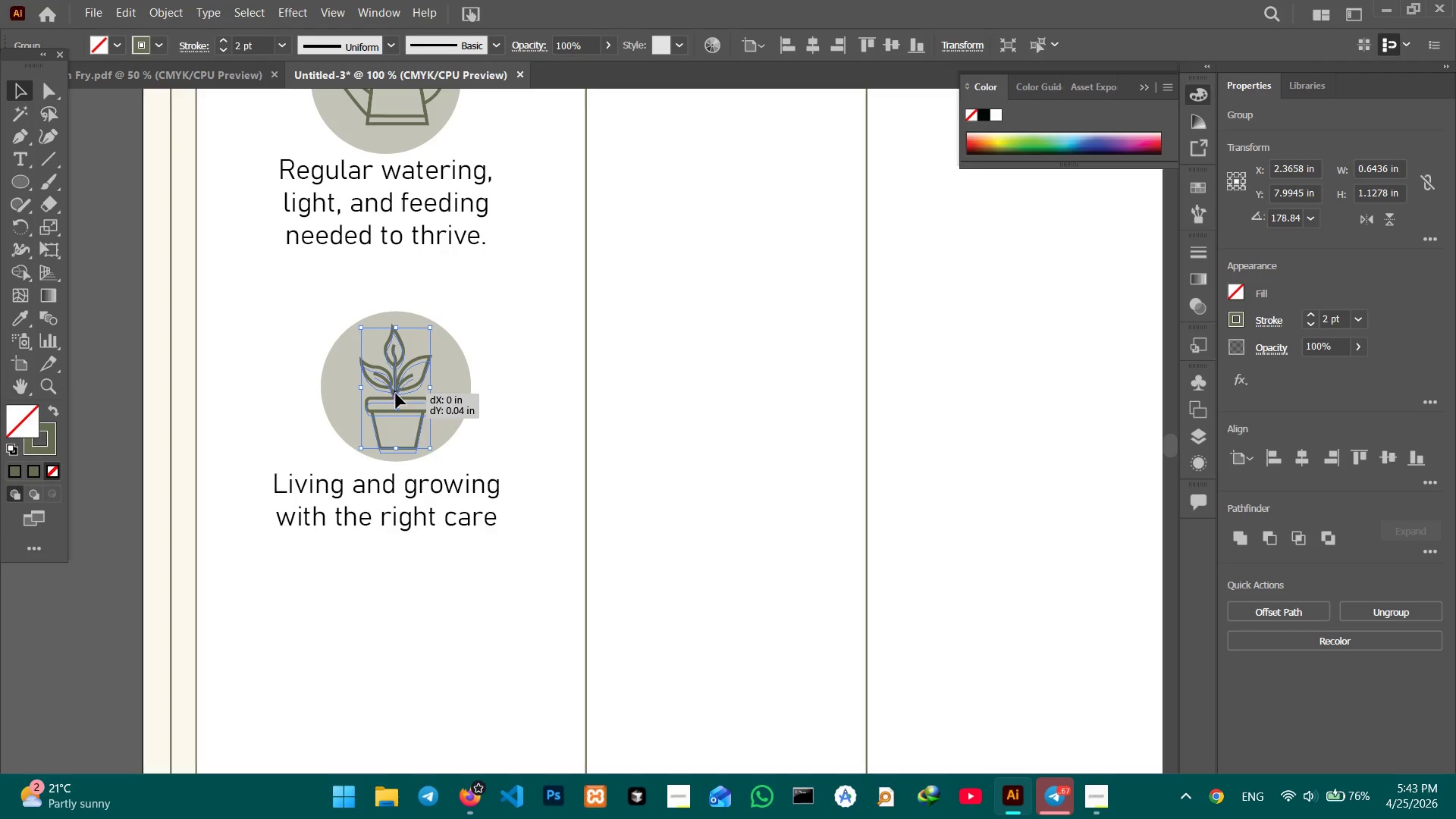 
hold_key(key=ShiftLeft, duration=0.89)
left_click([441, 411])
 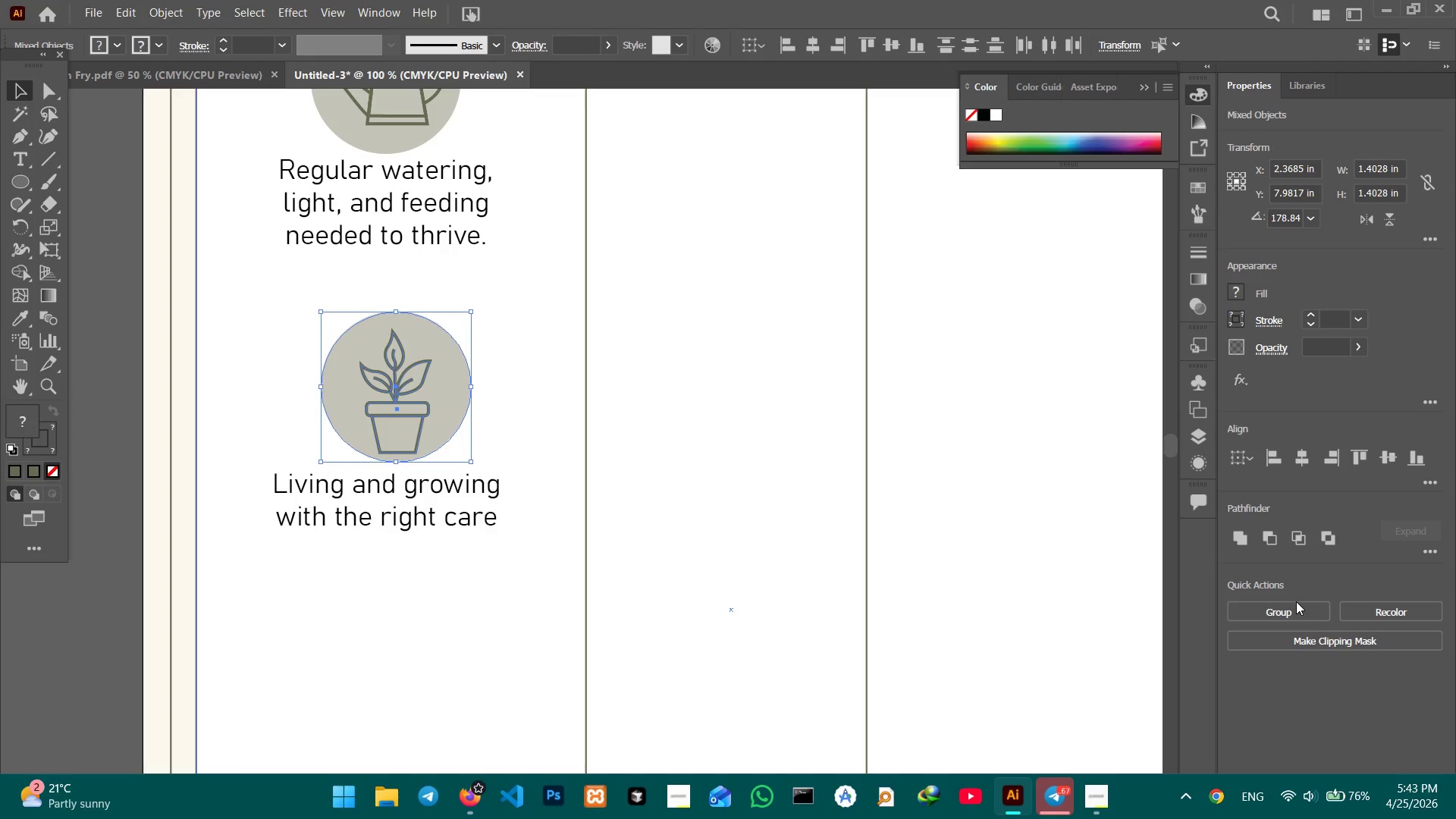 
left_click([1305, 457])
 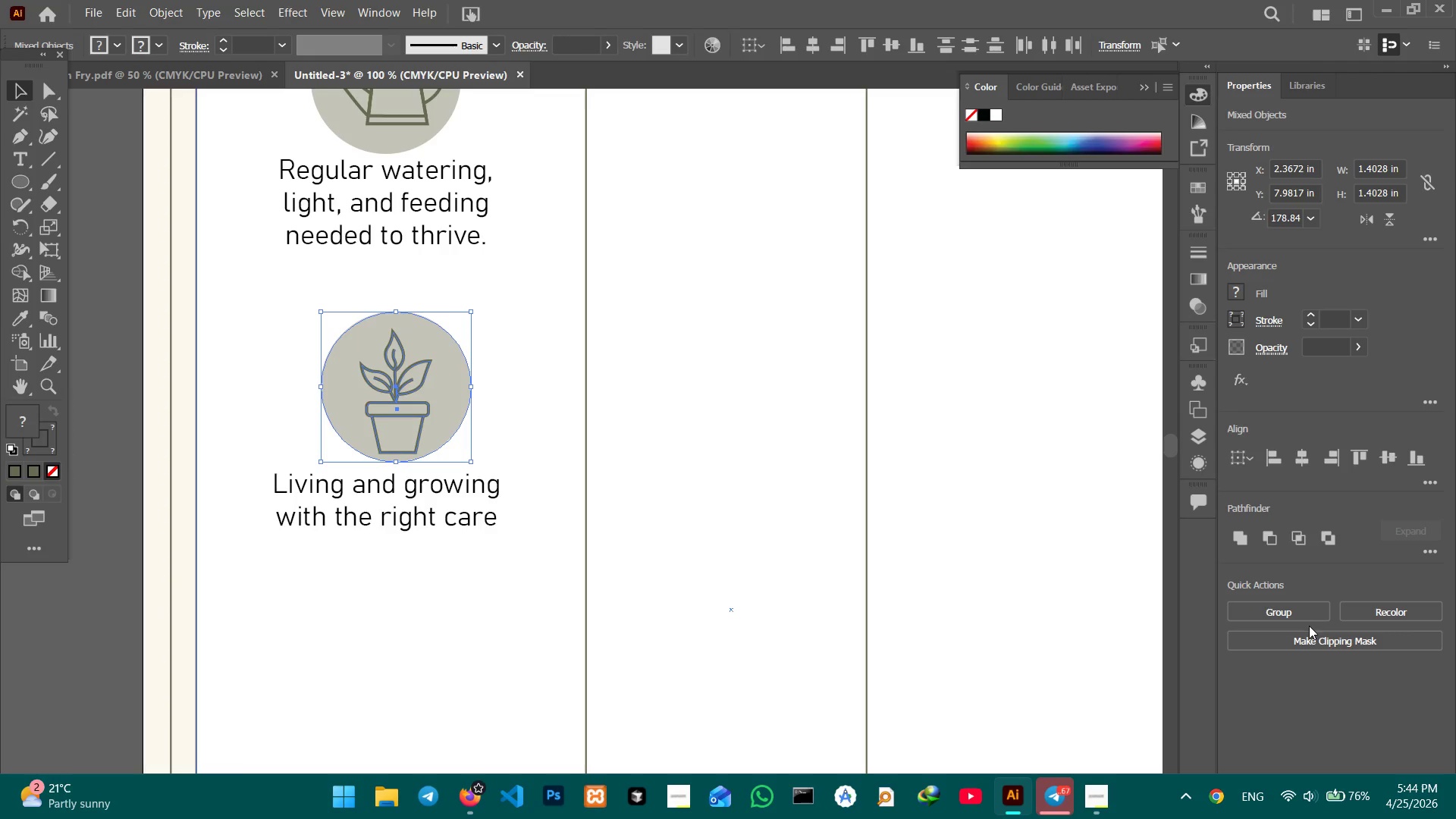 
left_click([1304, 618])
 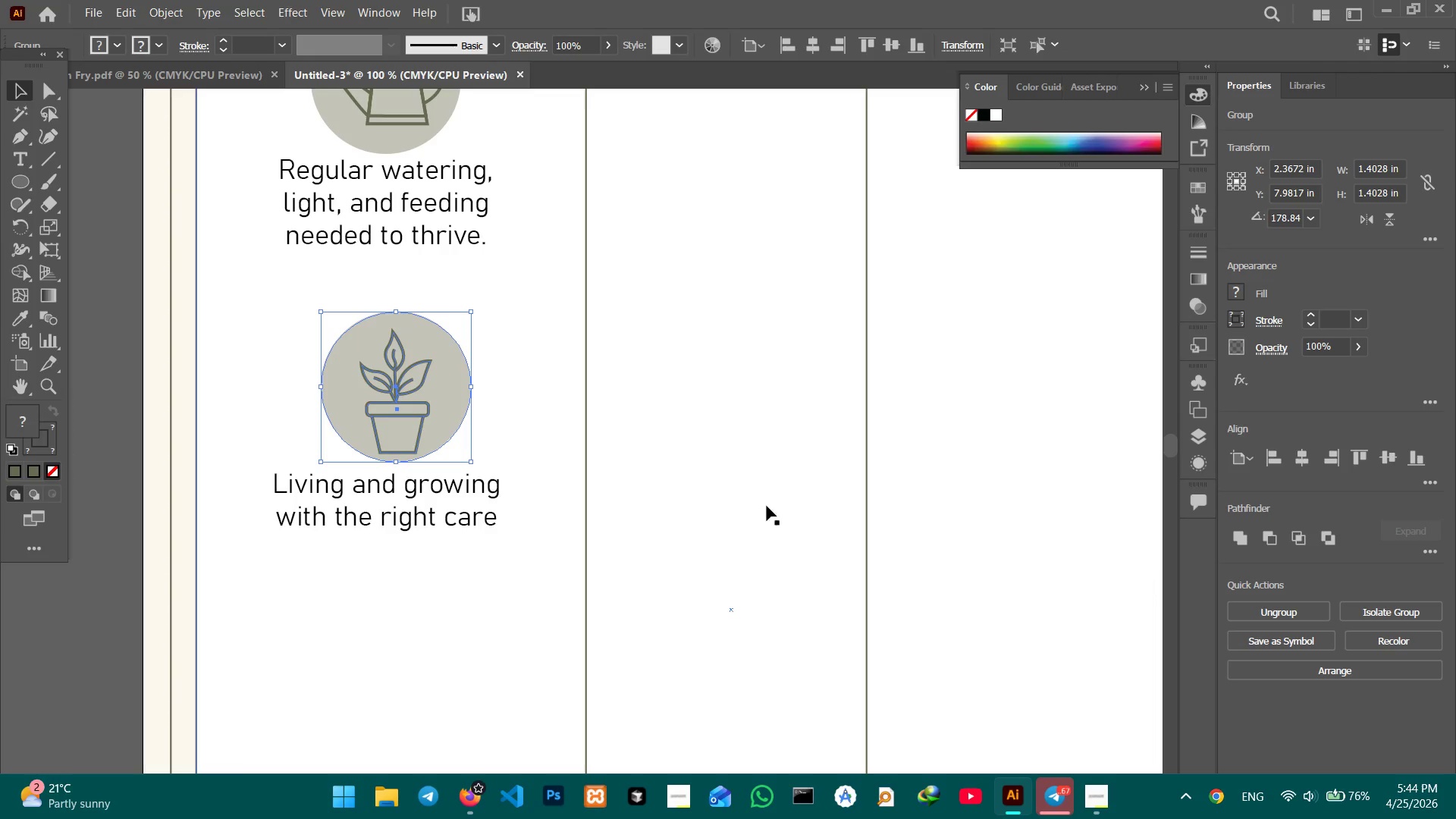 
scroll: coordinate [721, 462], scroll_direction: down, amount: 13.0
 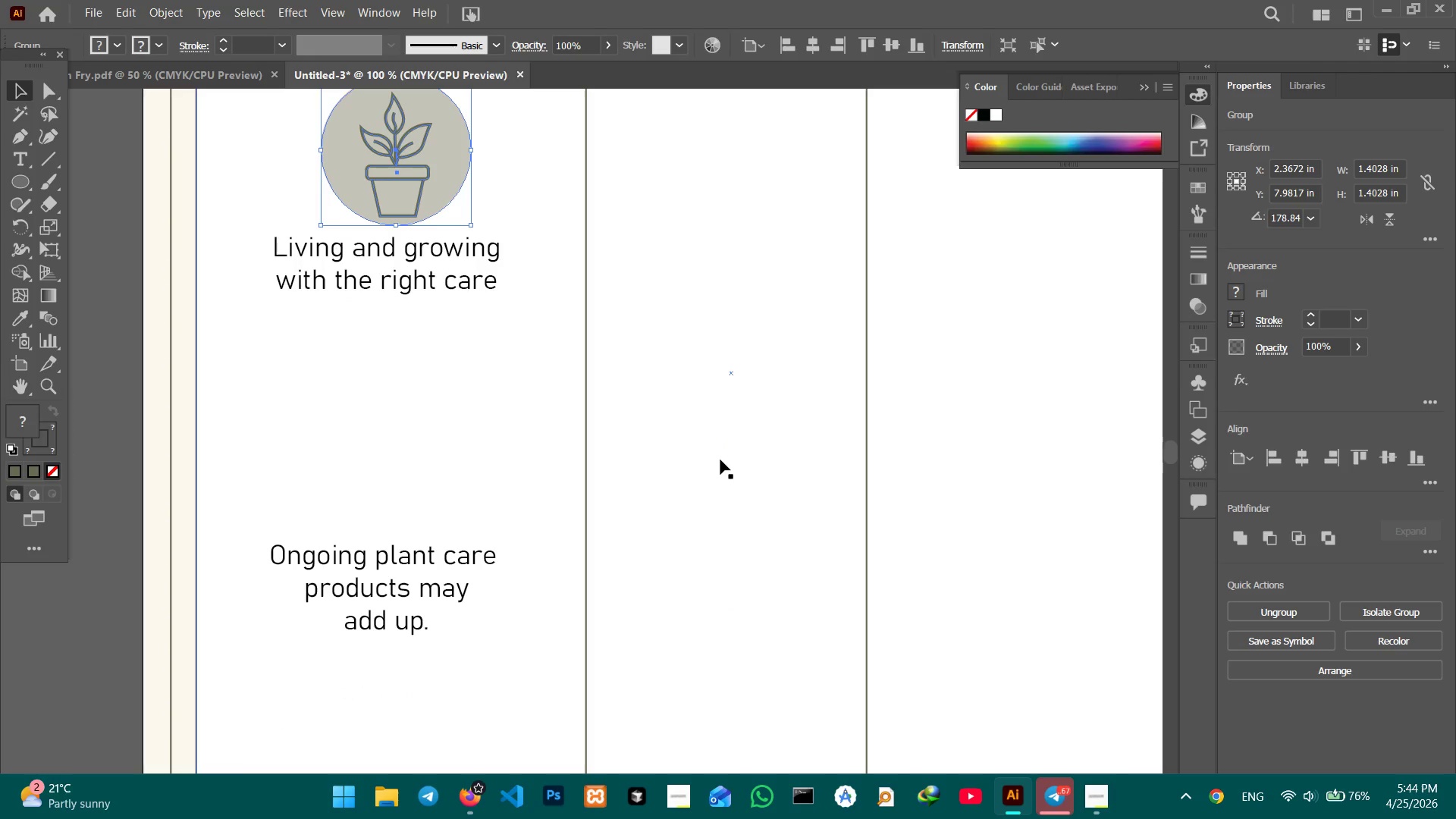 
key(Control+V)
 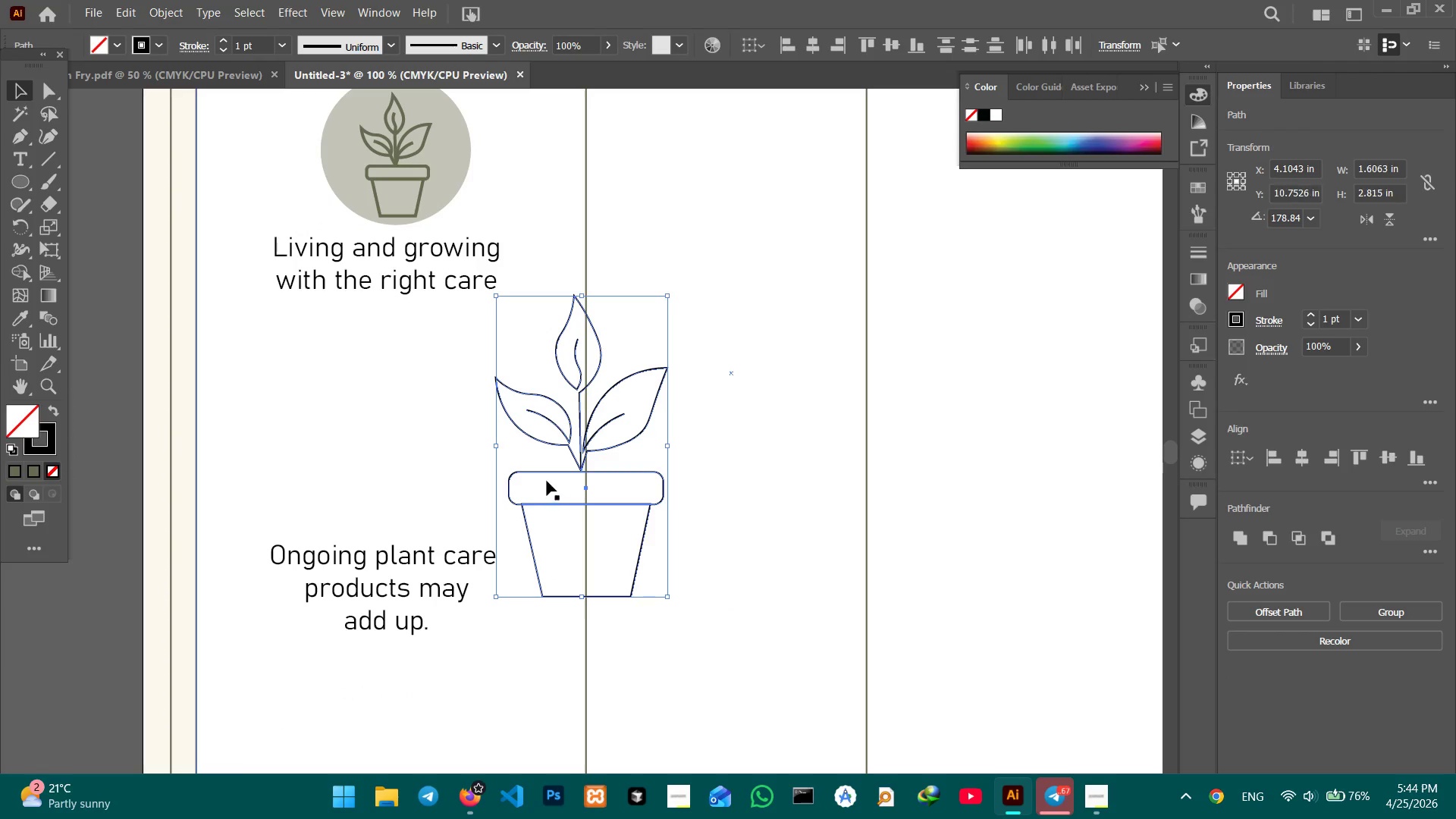 
scroll: coordinate [548, 480], scroll_direction: down, amount: 2.0
 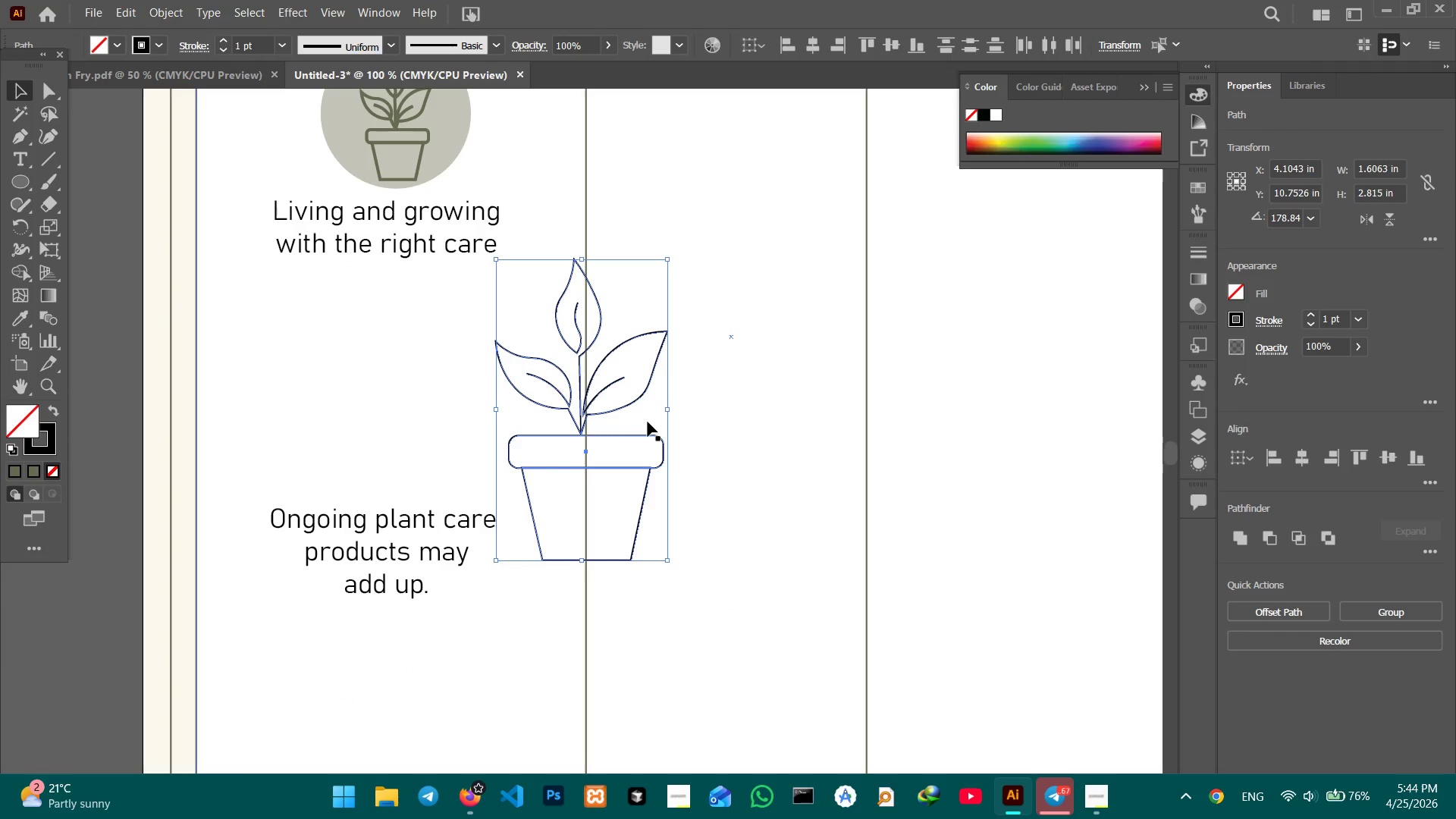 
key(Backspace)
 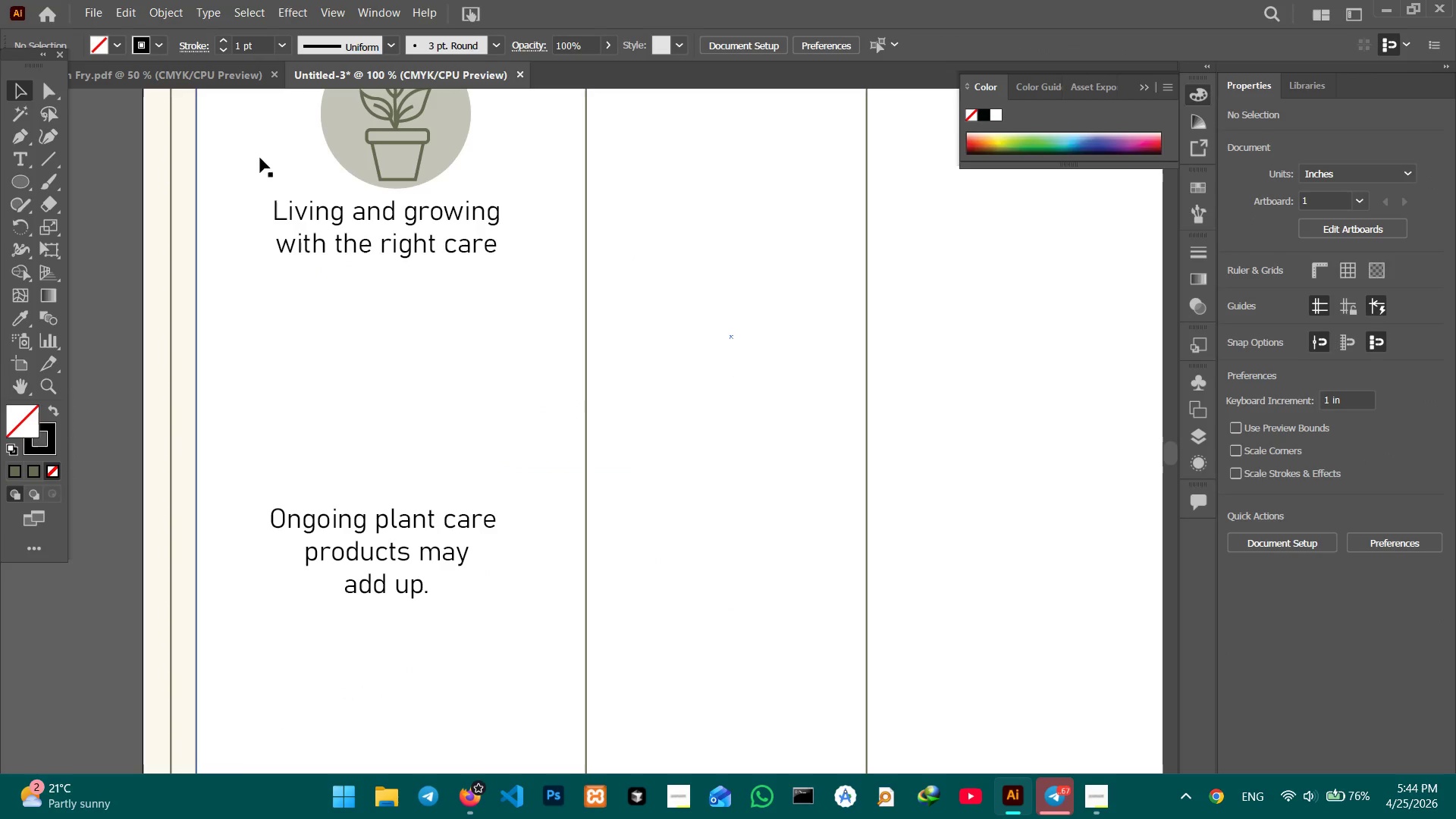 
left_click([352, 167])
 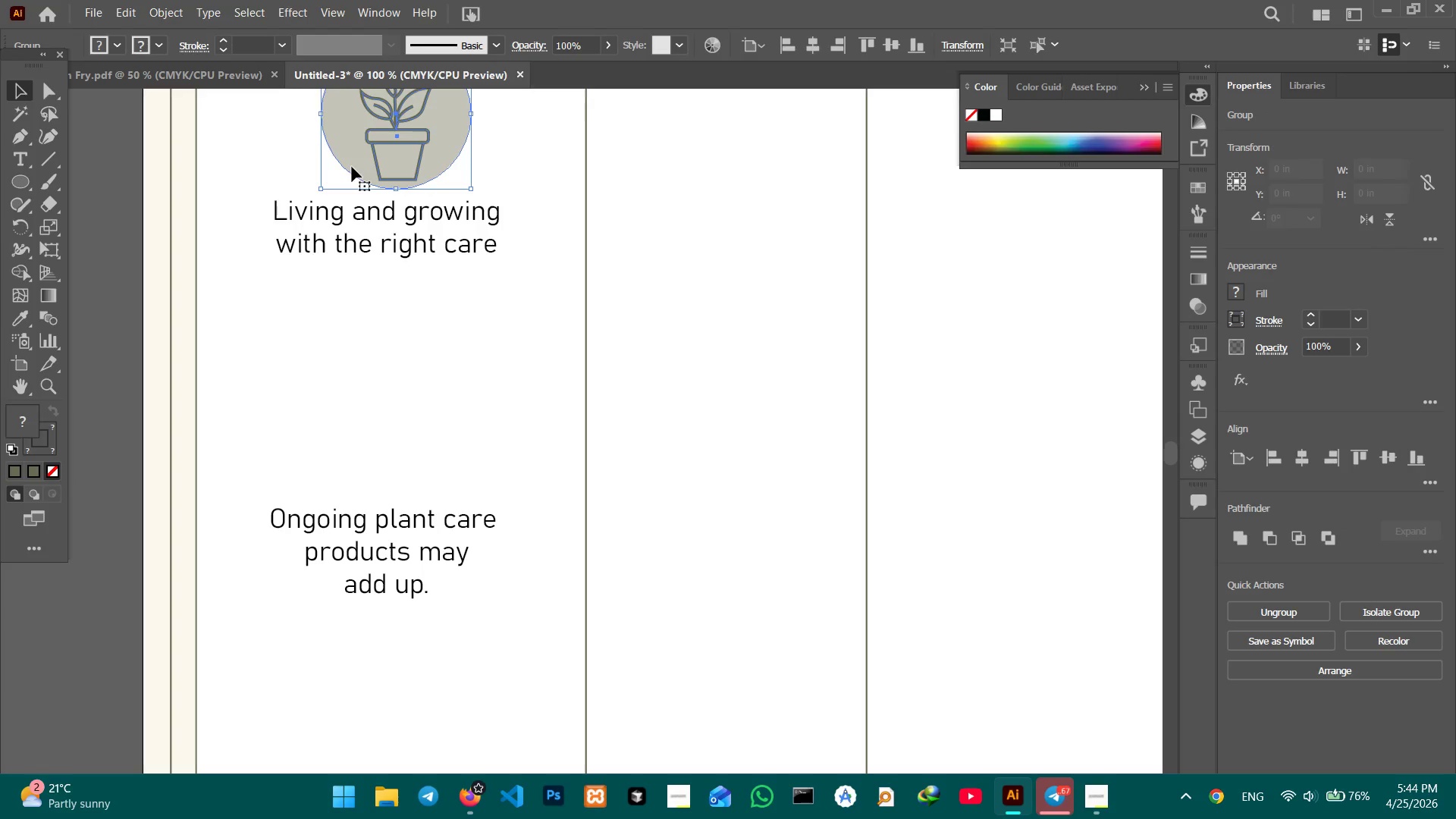 
key(Control+C)
 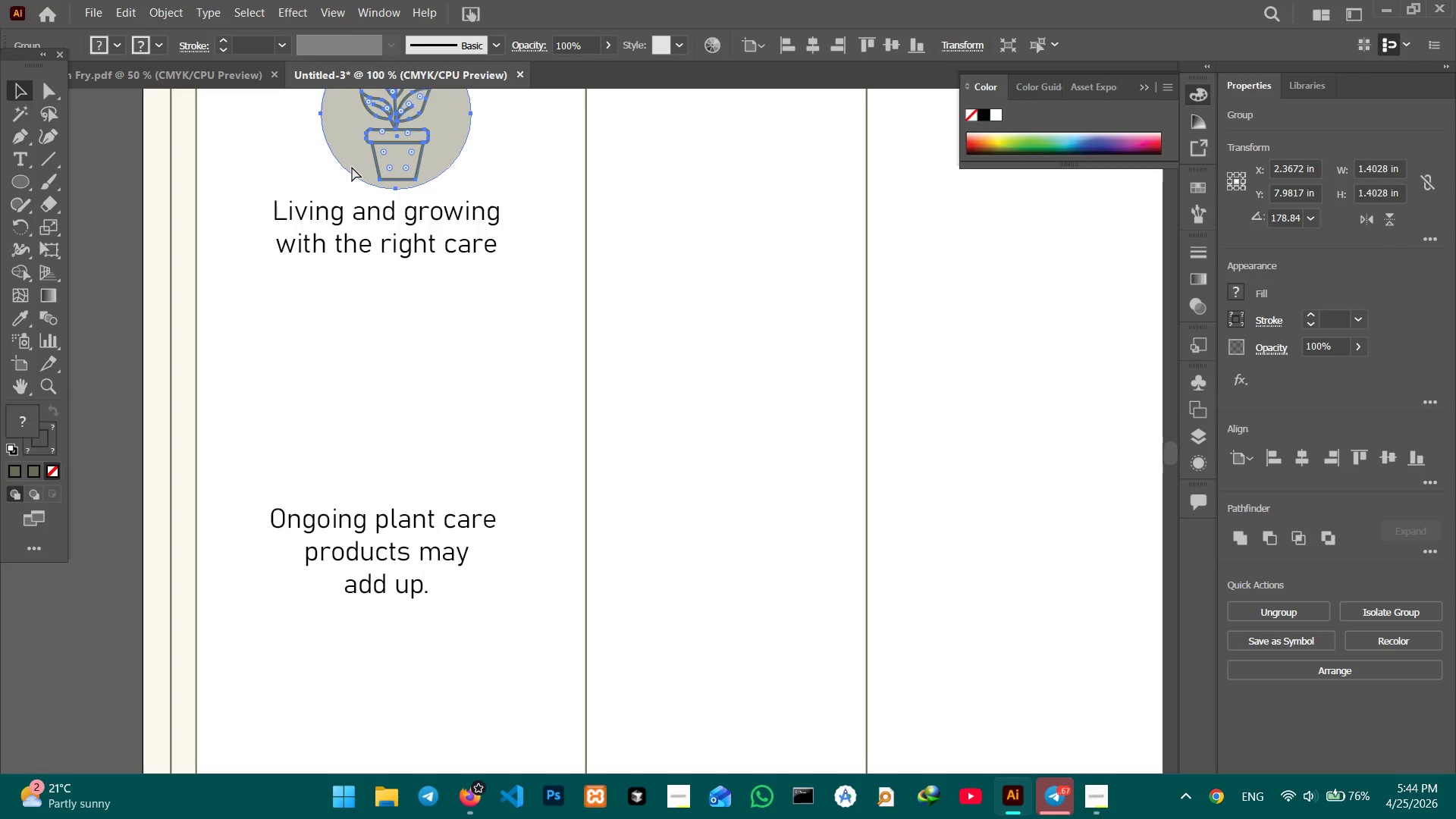 
key(Control+V)
 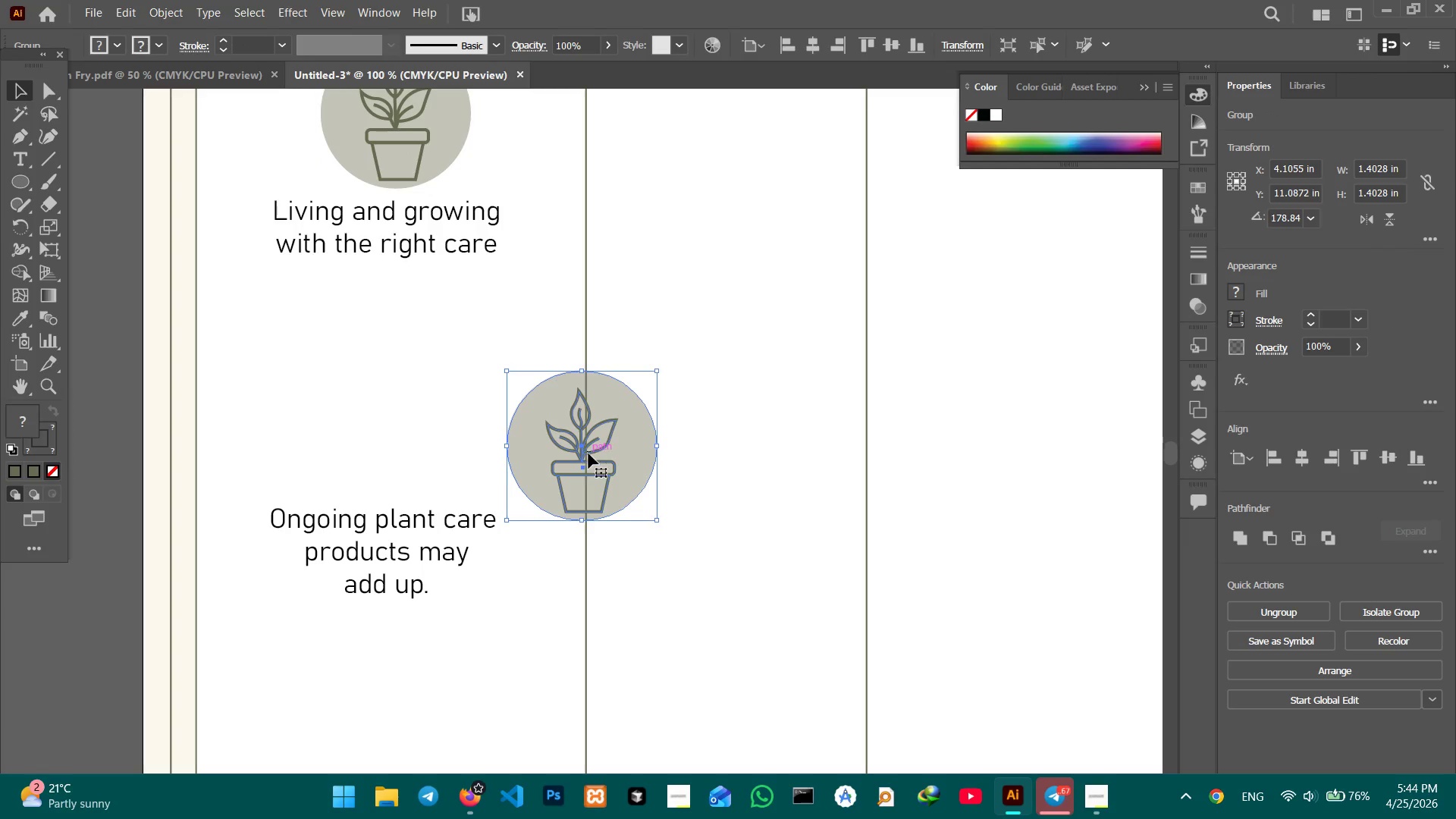 
left_click_drag(start_coordinate=[585, 452], to_coordinate=[391, 426])
 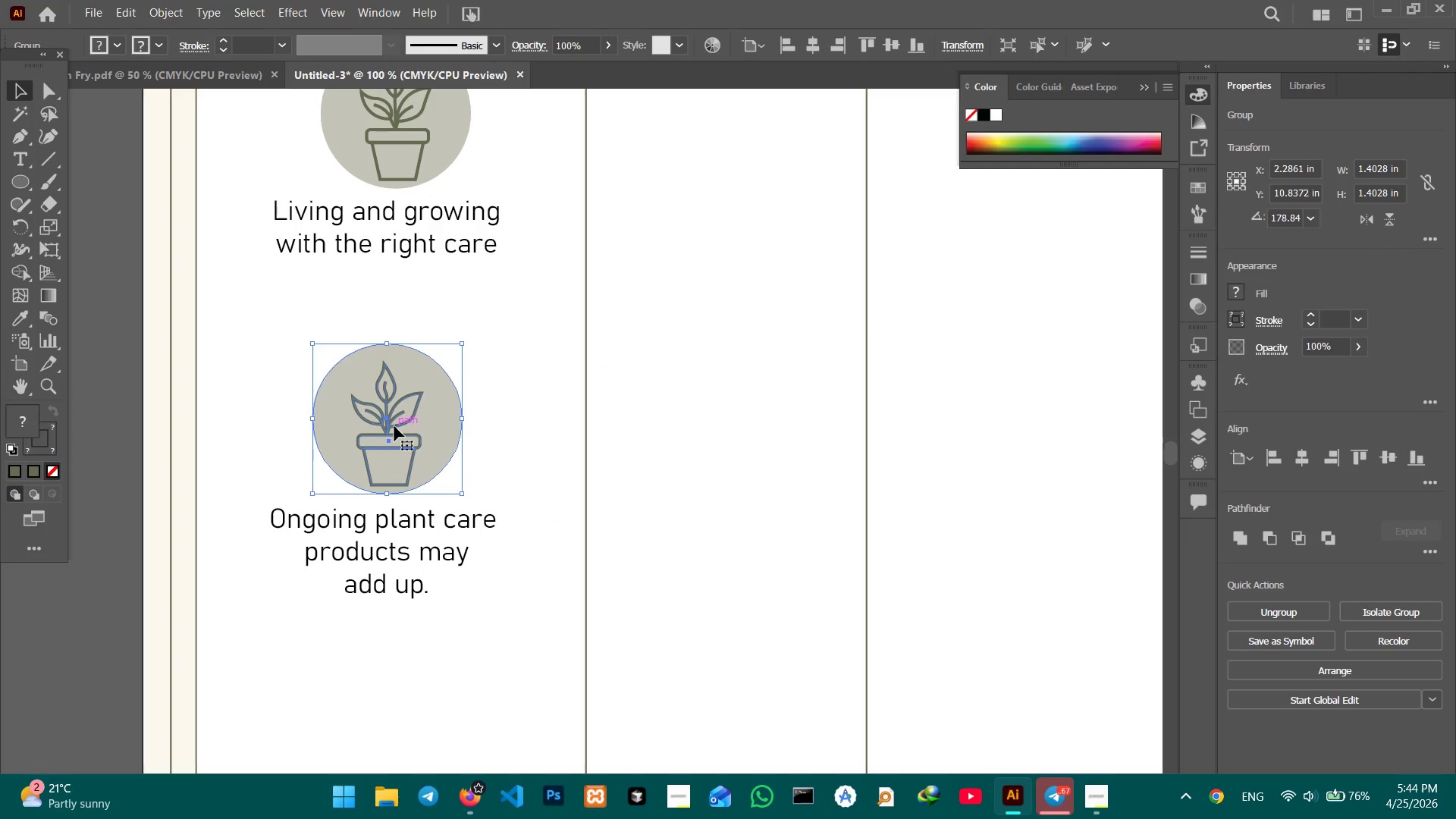 
left_click([394, 426])
 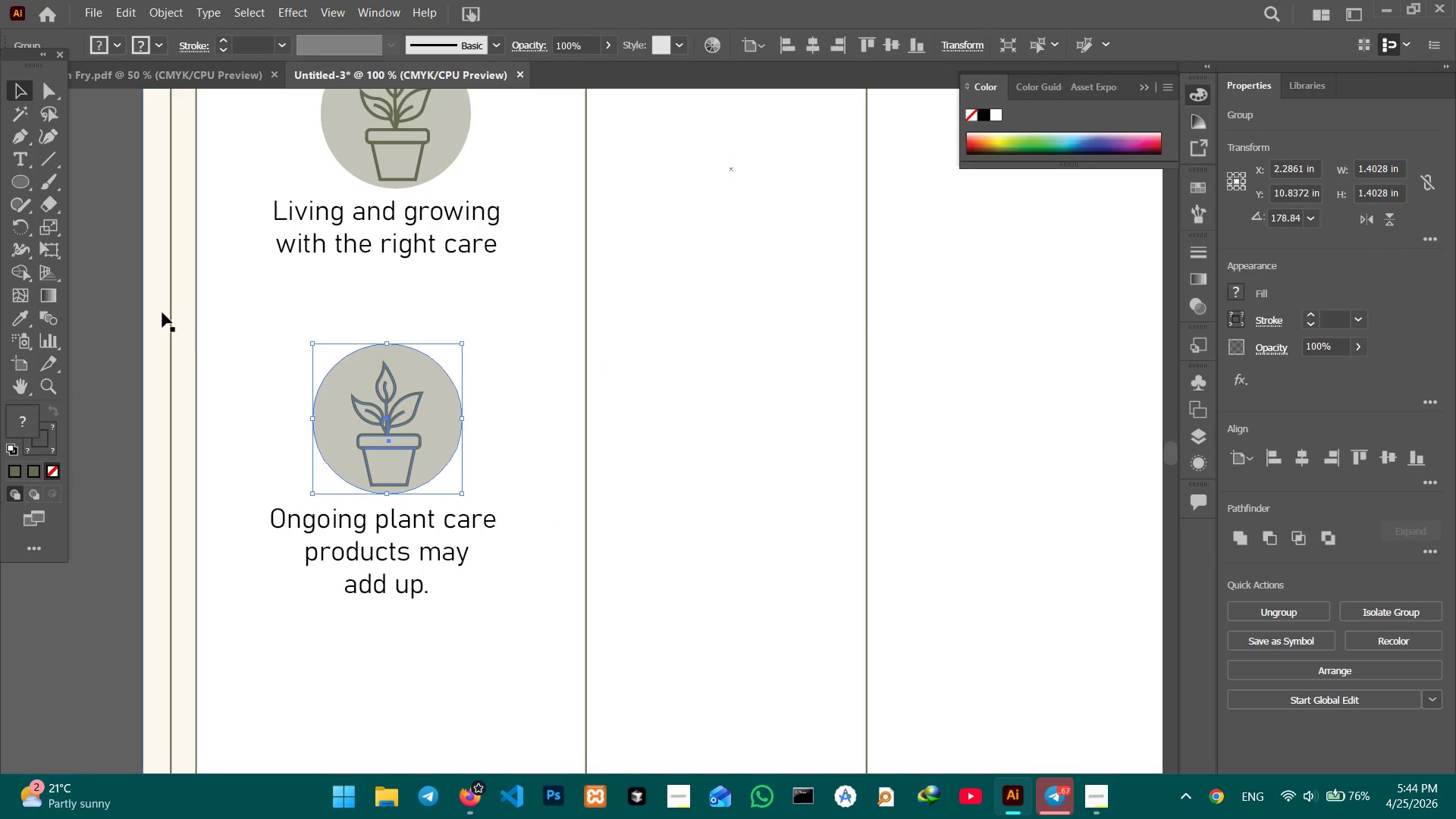 
left_click([148, 259])
 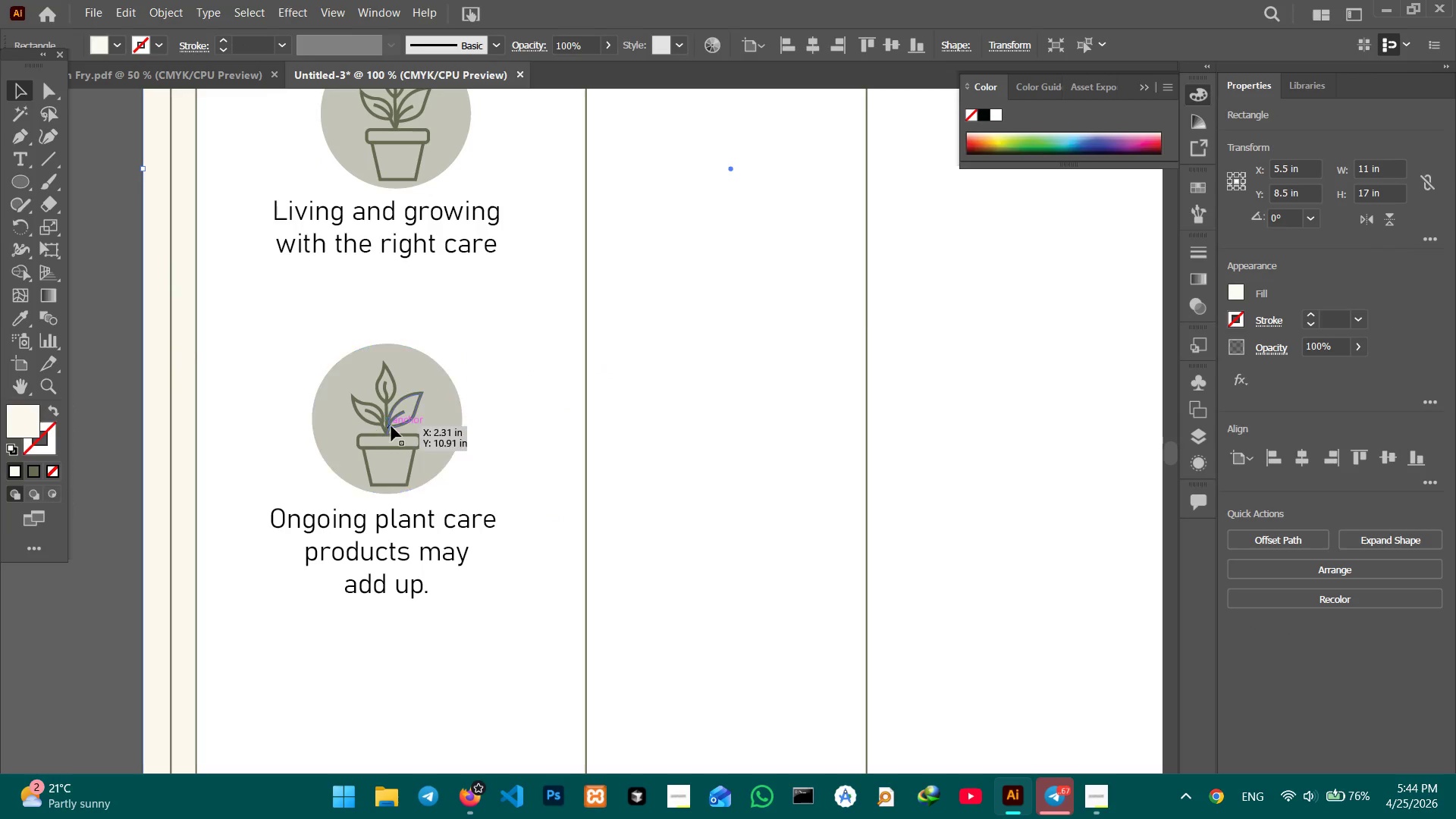 
double_click([393, 426])
 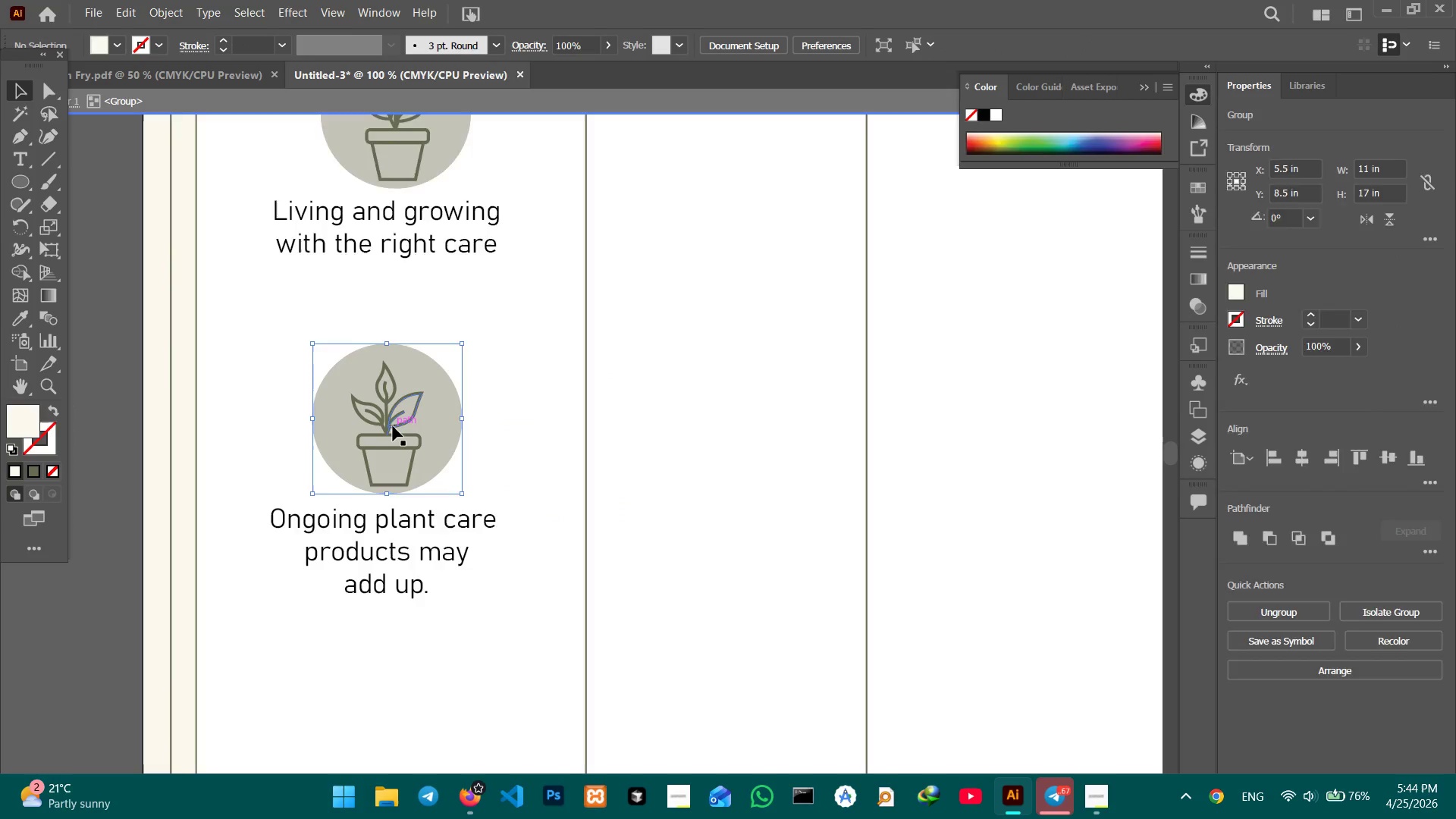 
triple_click([393, 426])
 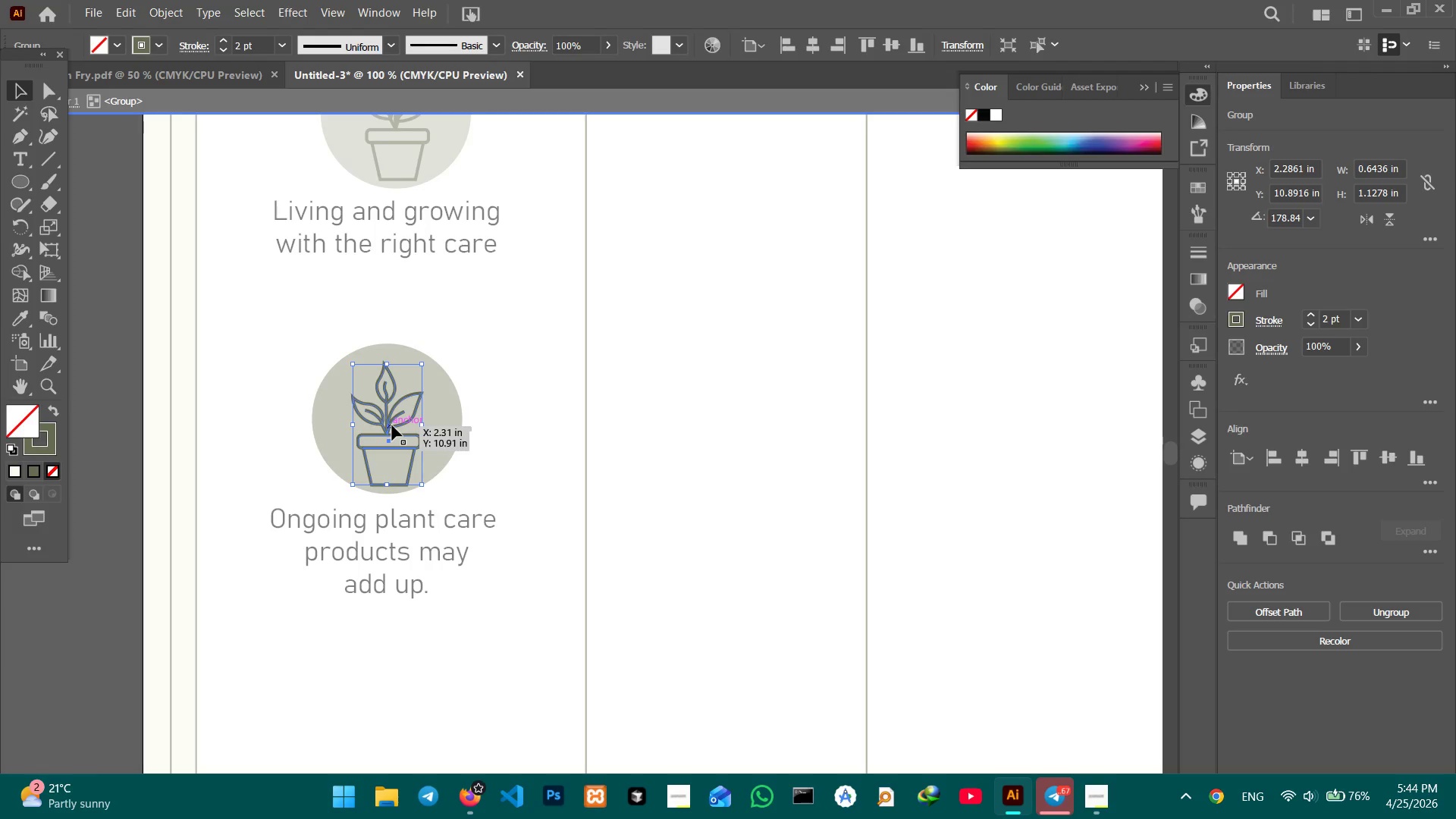 
key(Backspace)
 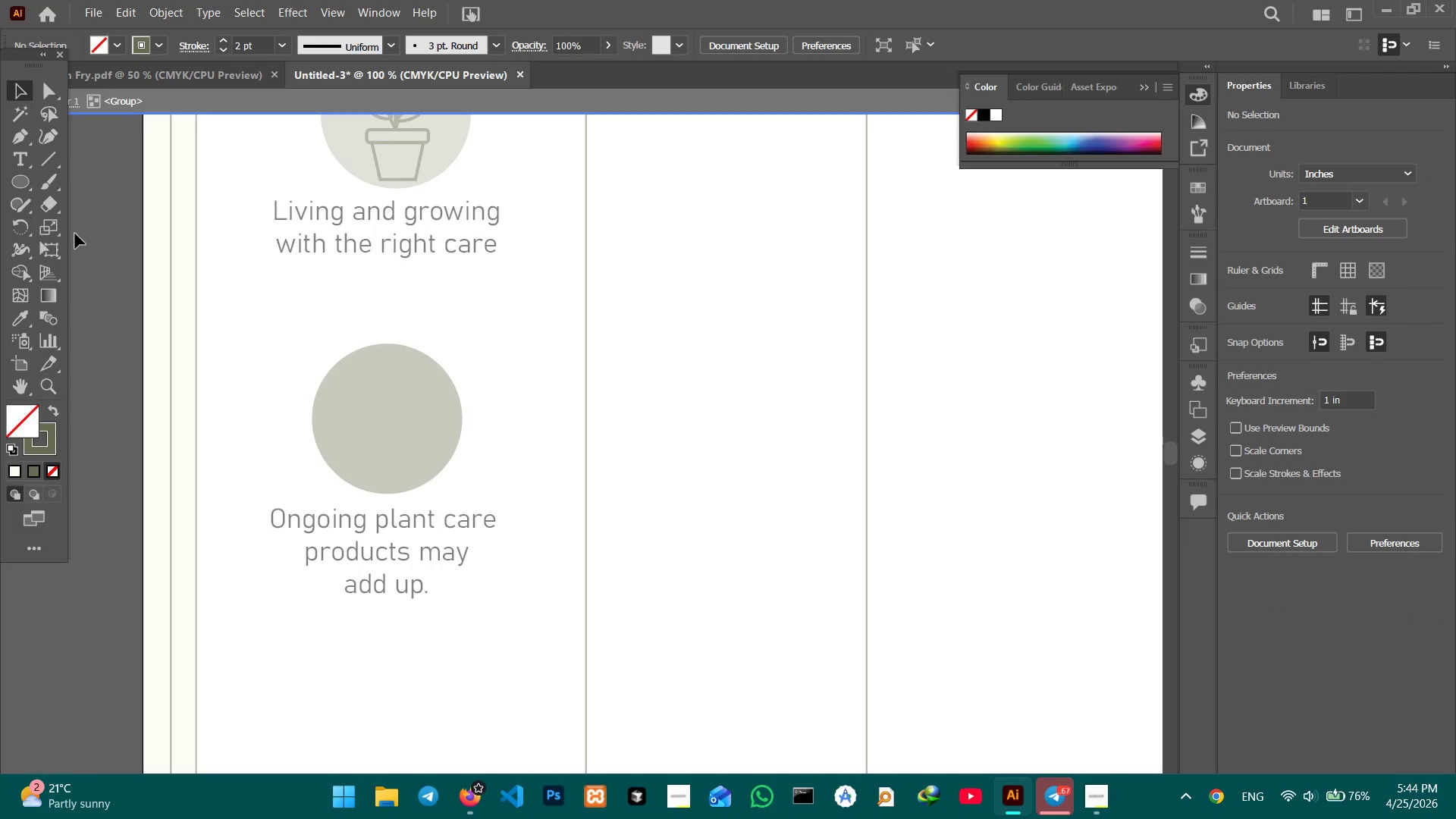 
double_click([77, 233])
 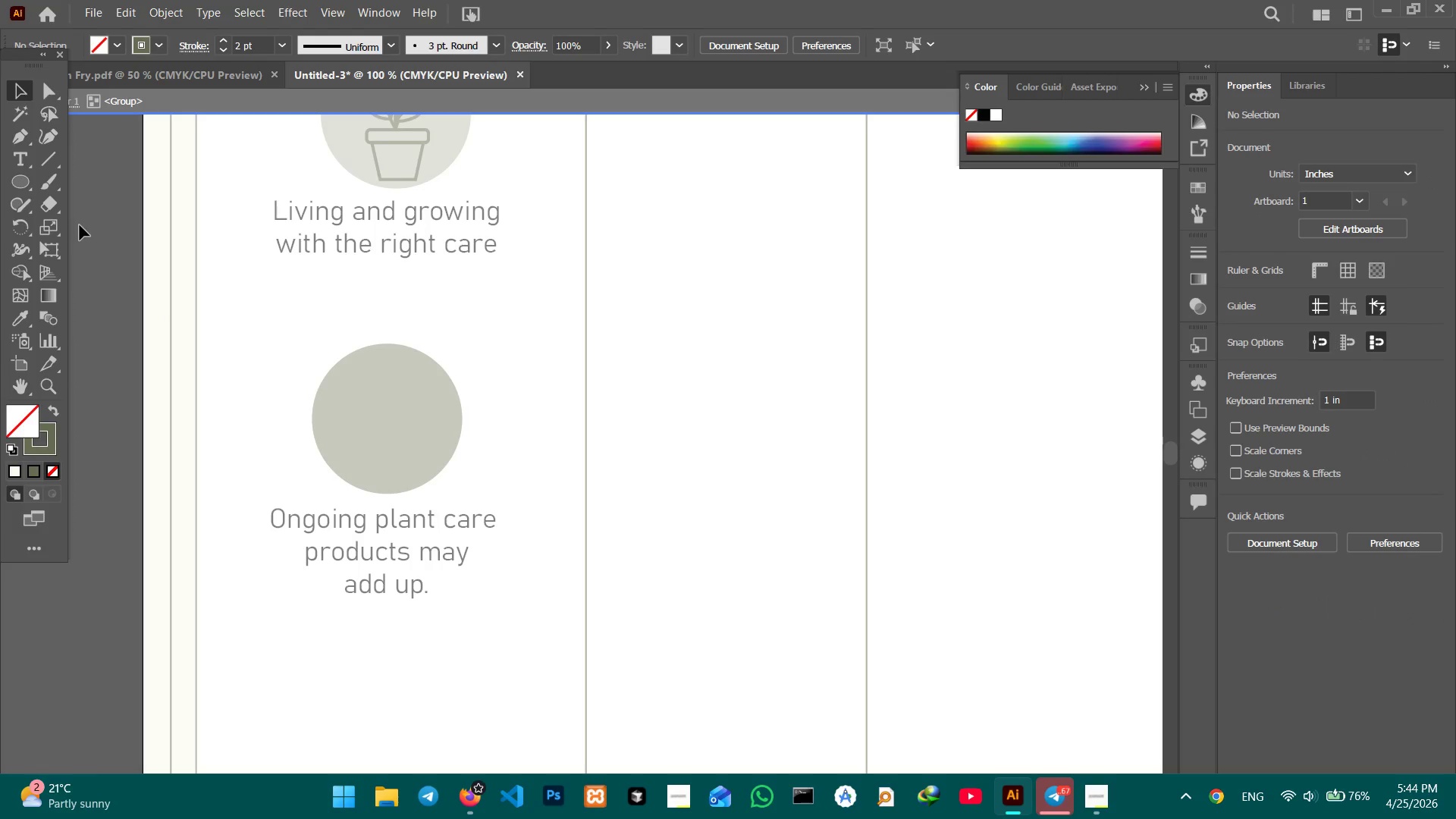 
triple_click([96, 221])
 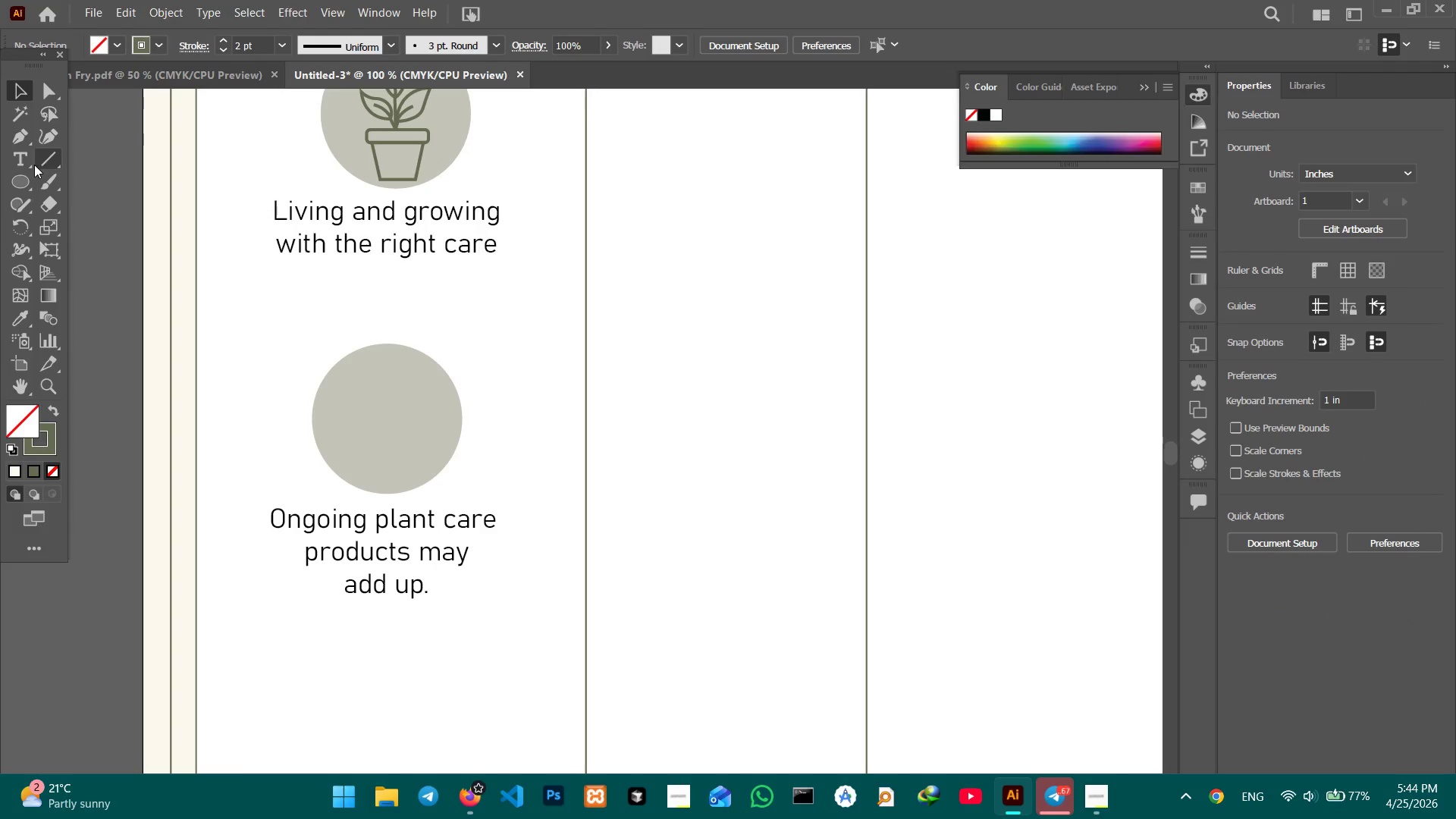 
left_click([27, 162])
 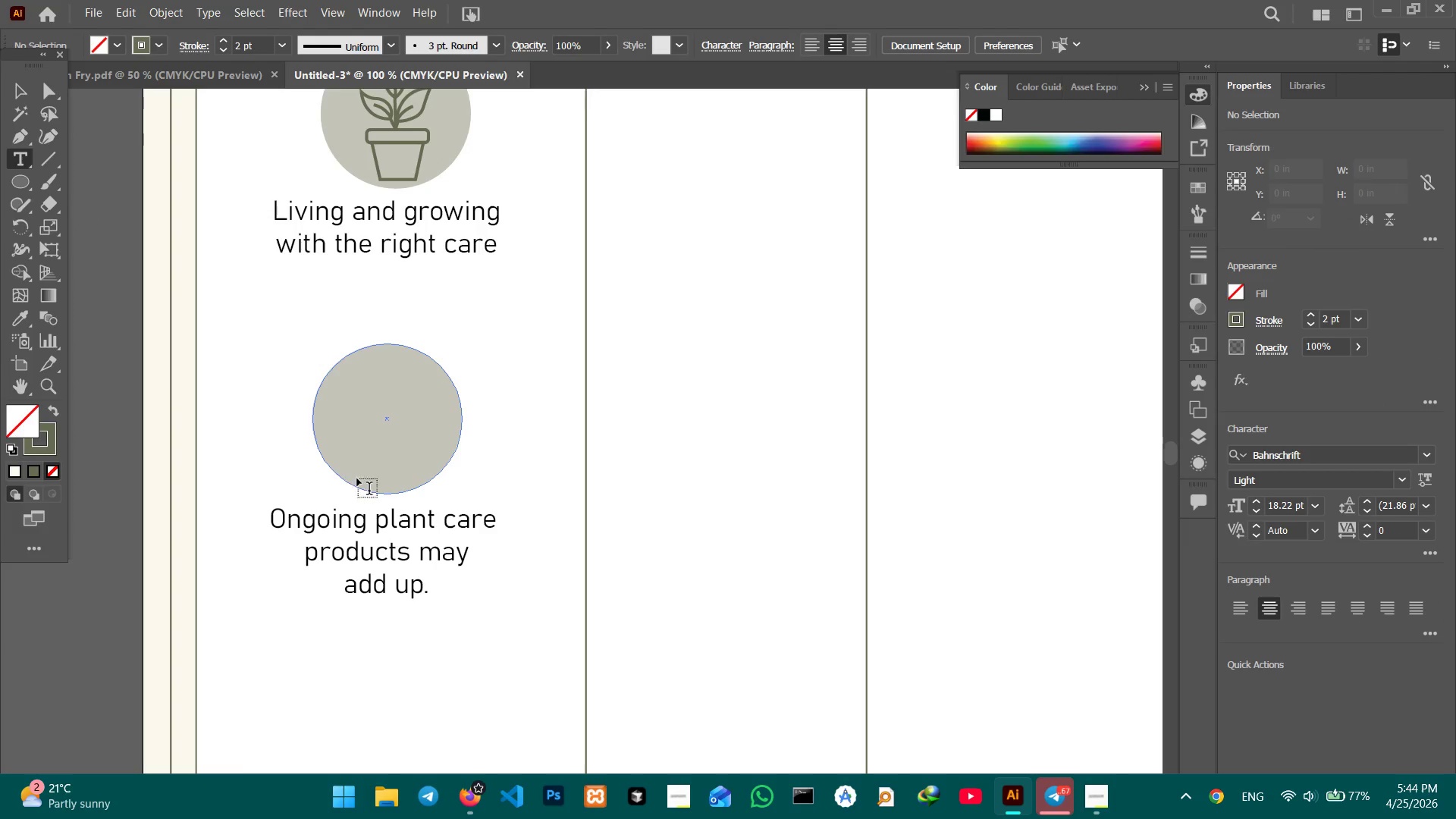 
left_click([366, 400])
 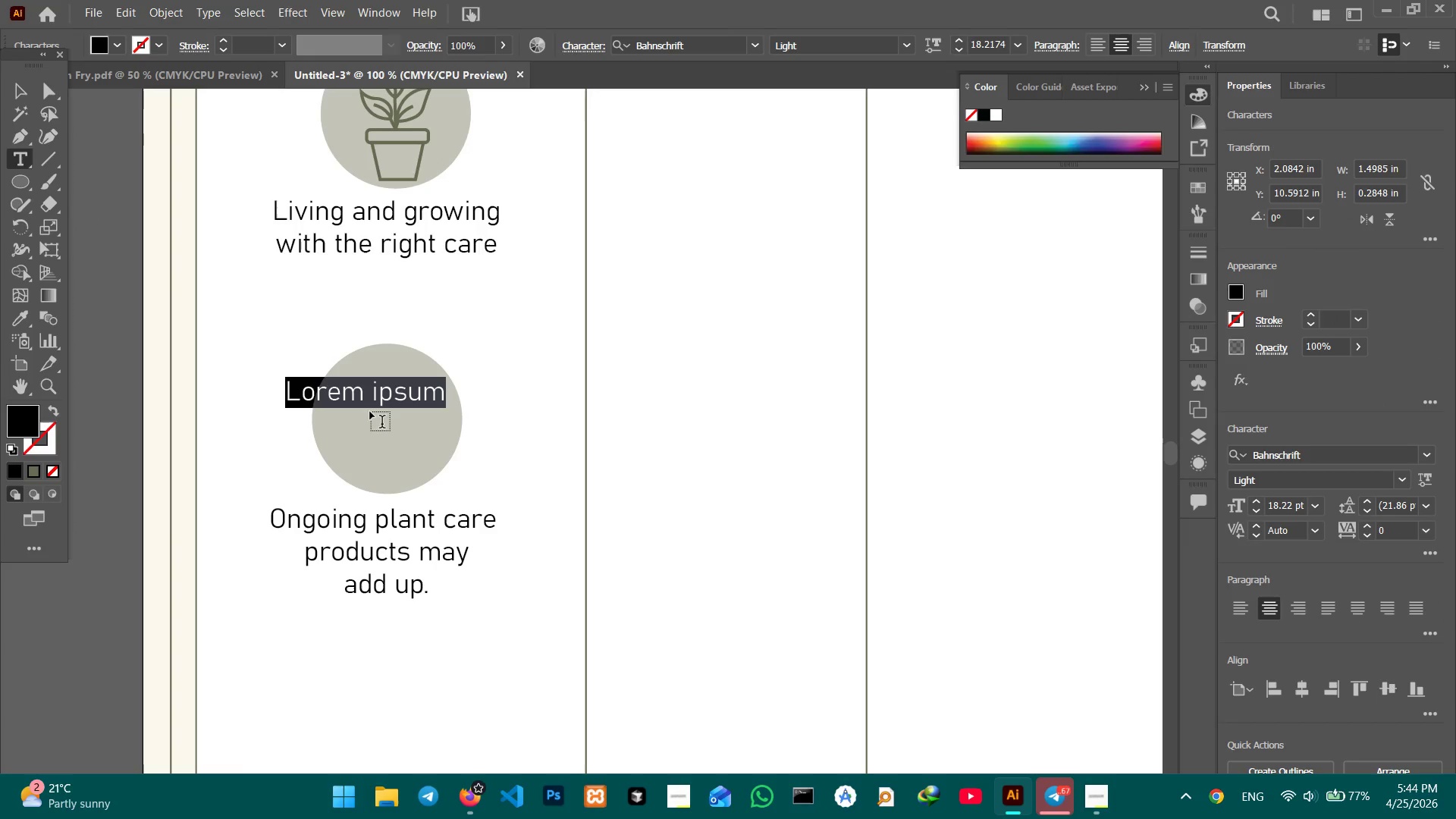 
key(Shift+4)
 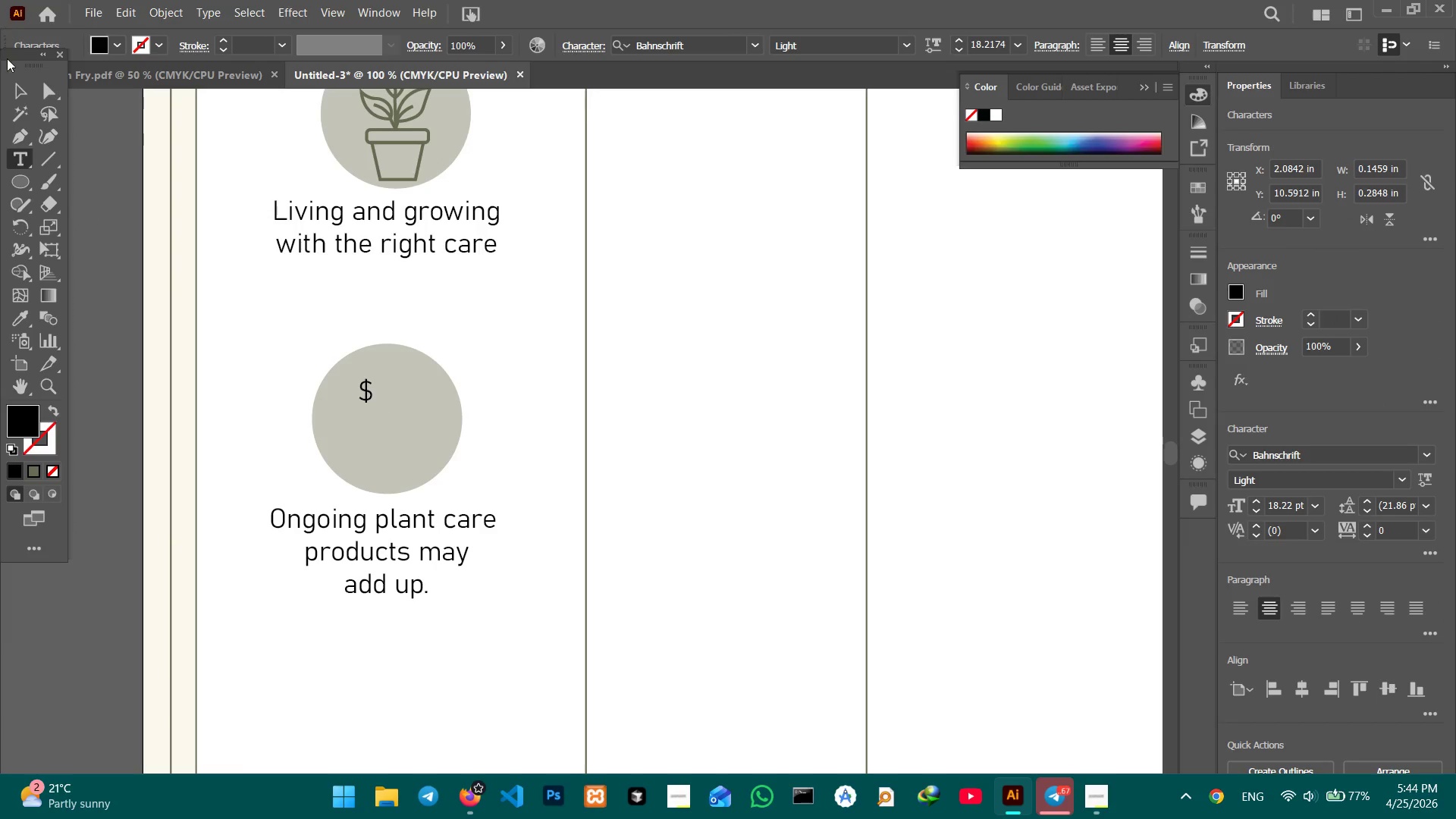 
left_click([10, 89])
 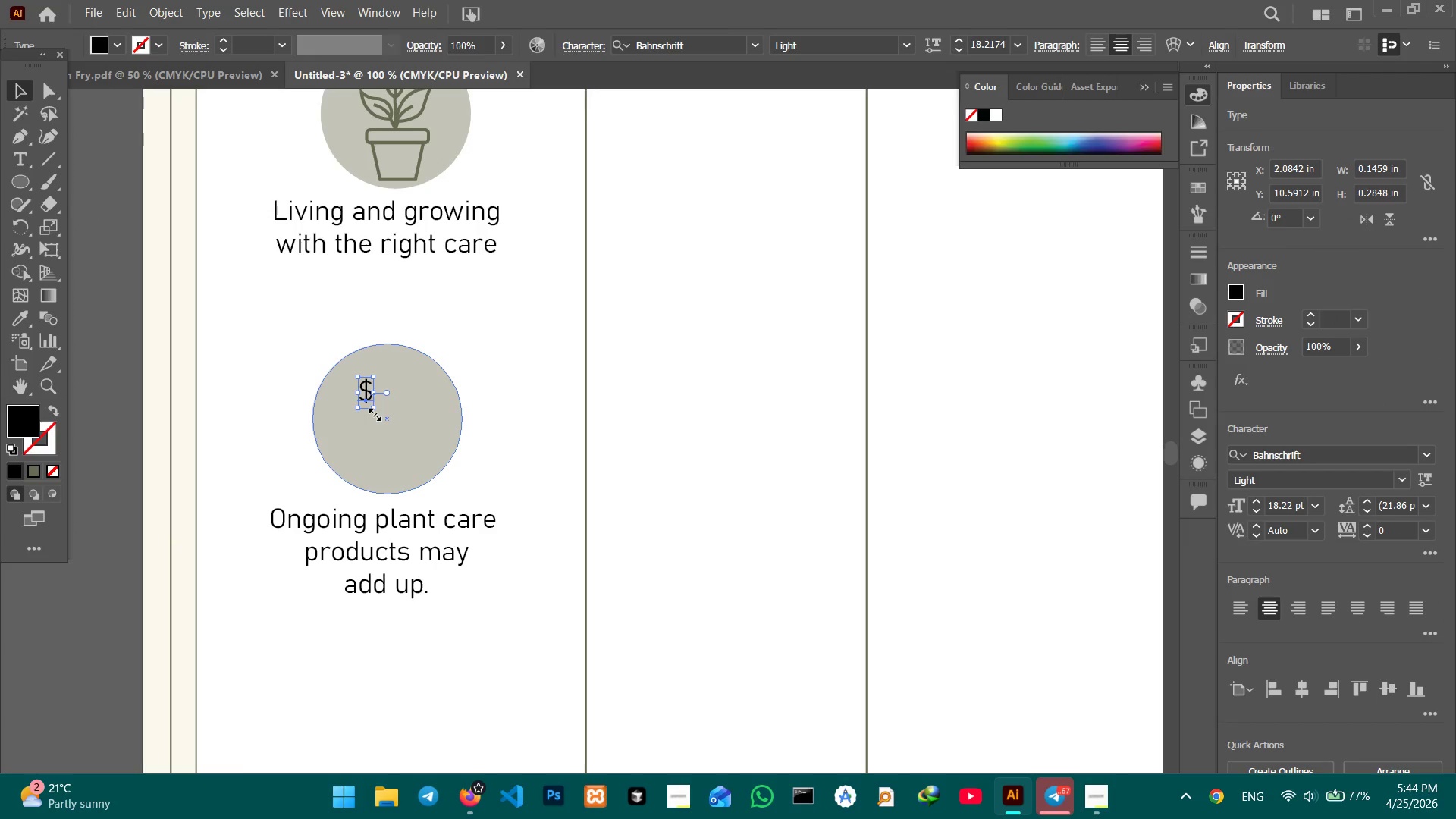 
left_click_drag(start_coordinate=[373, 410], to_coordinate=[426, 500])
 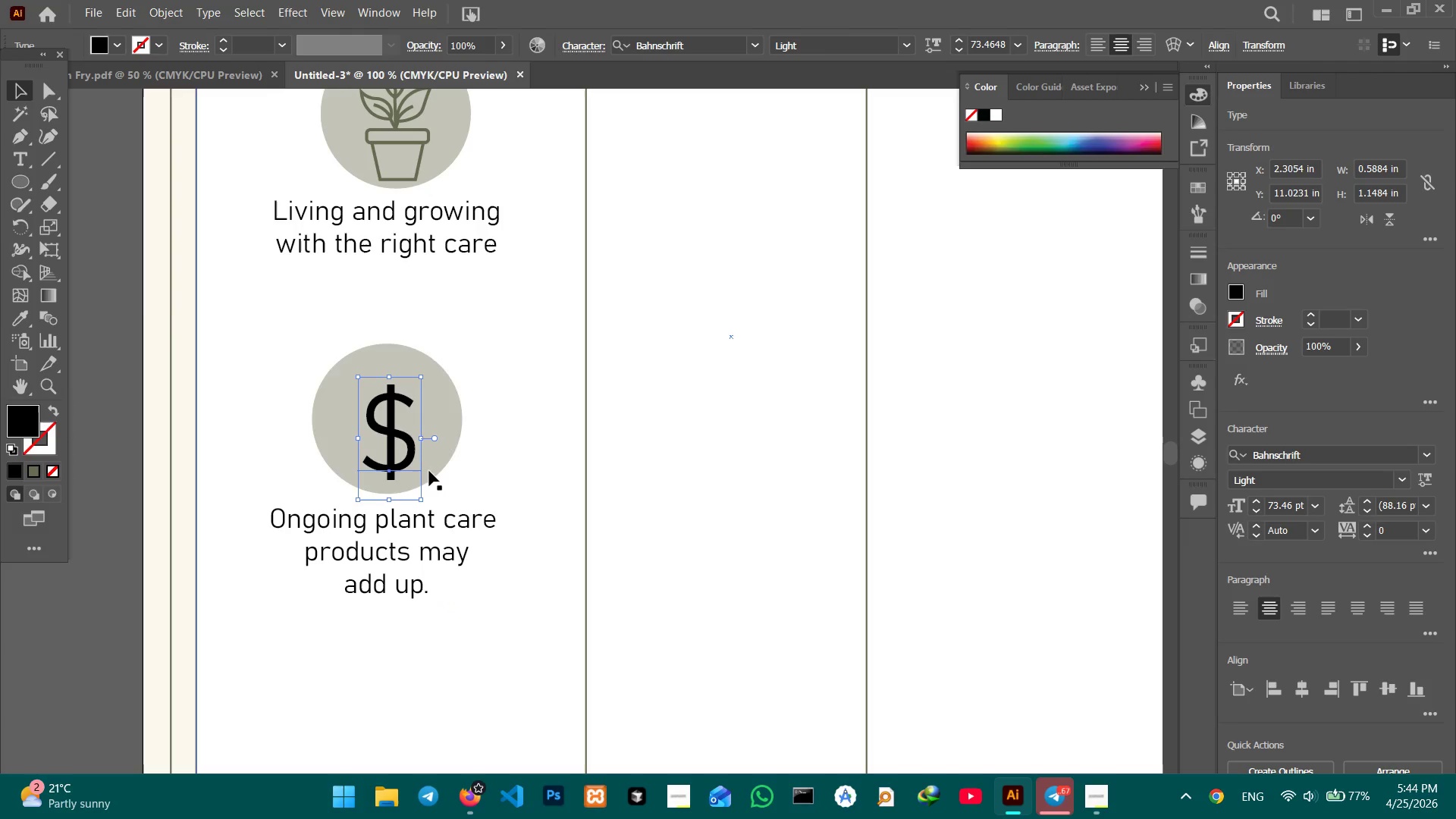 
hold_key(key=ShiftLeft, duration=0.89)
 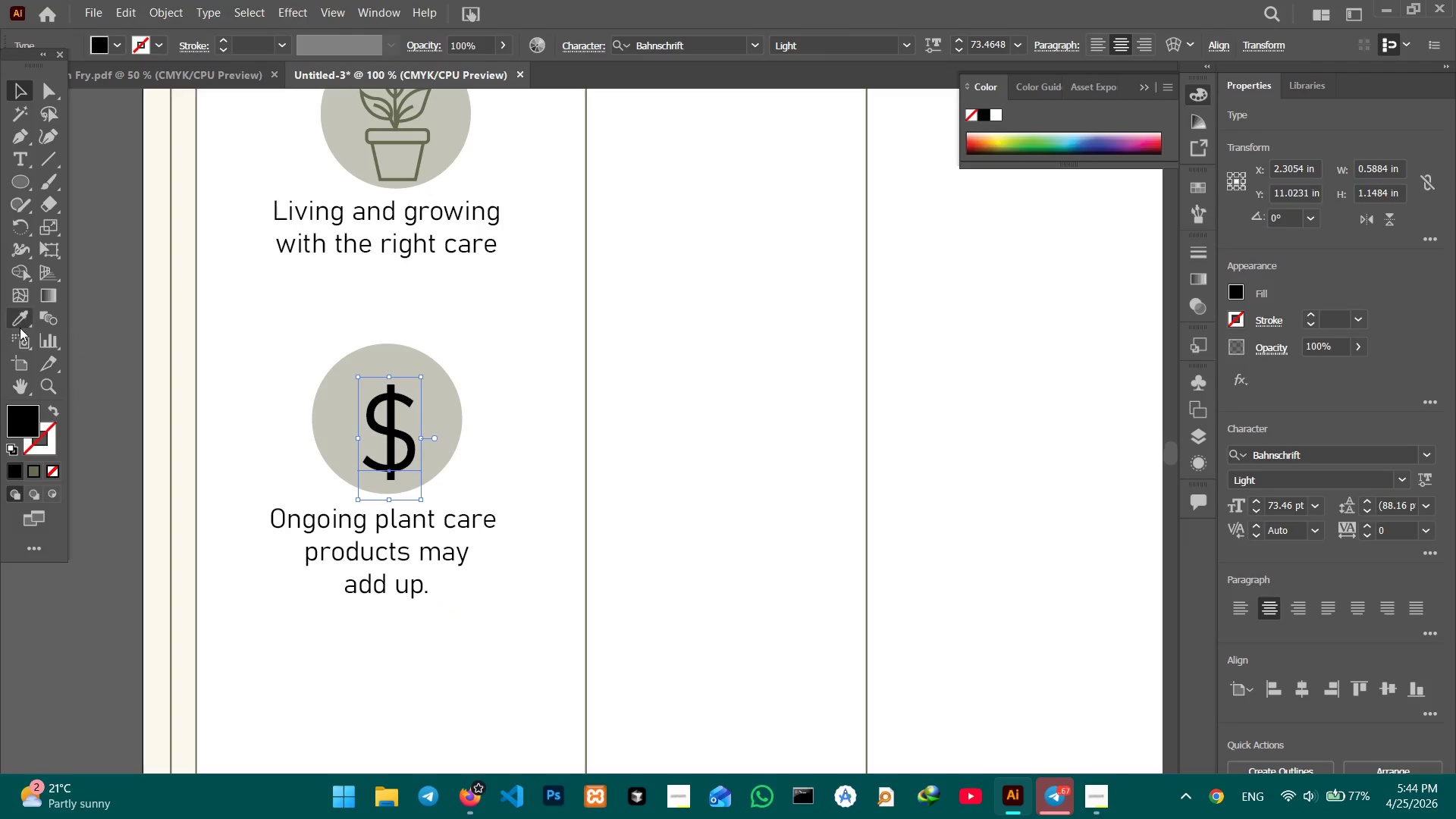 
left_click([19, 323])
 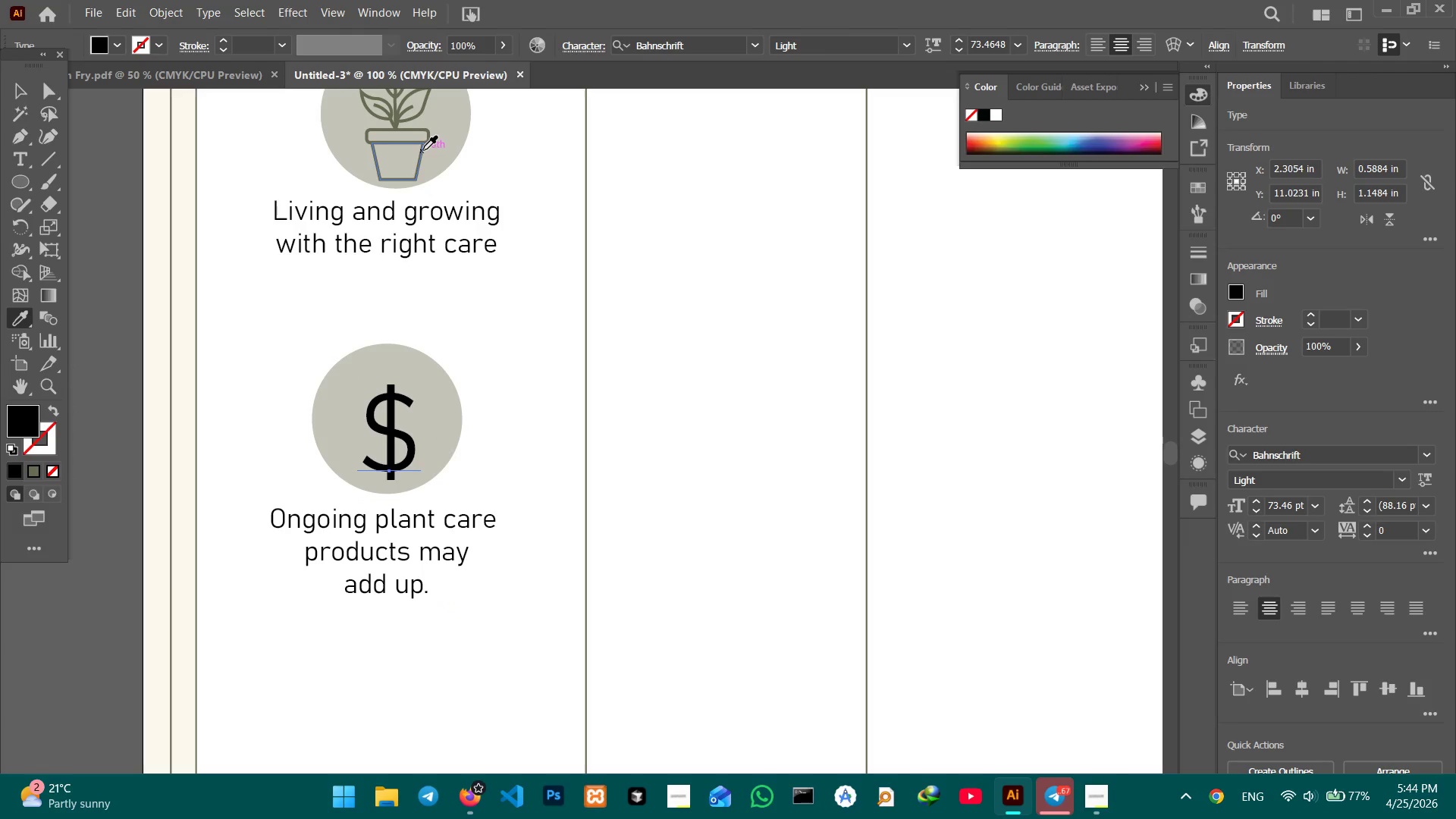 
left_click([423, 148])
 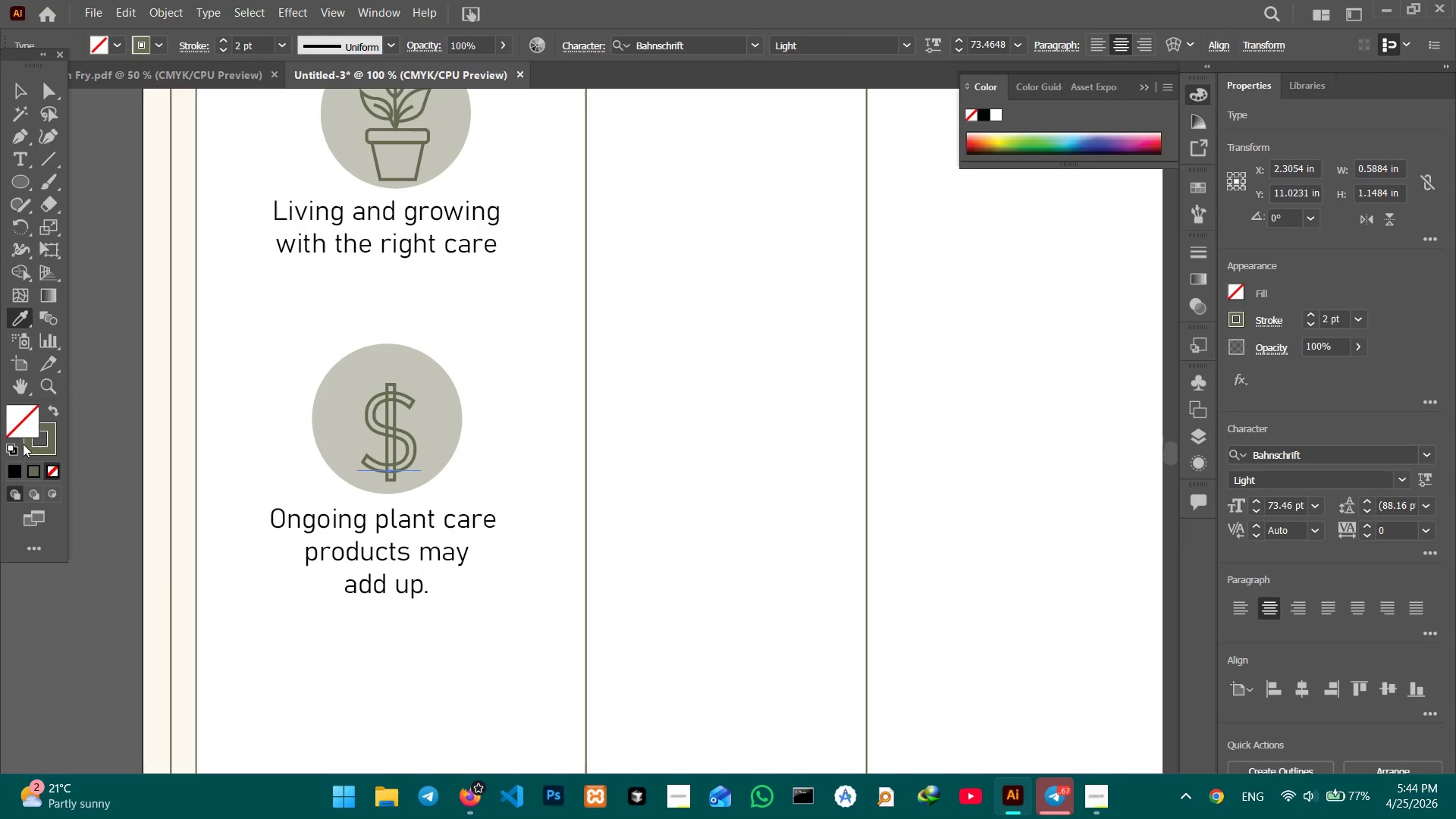 
left_click([47, 474])
 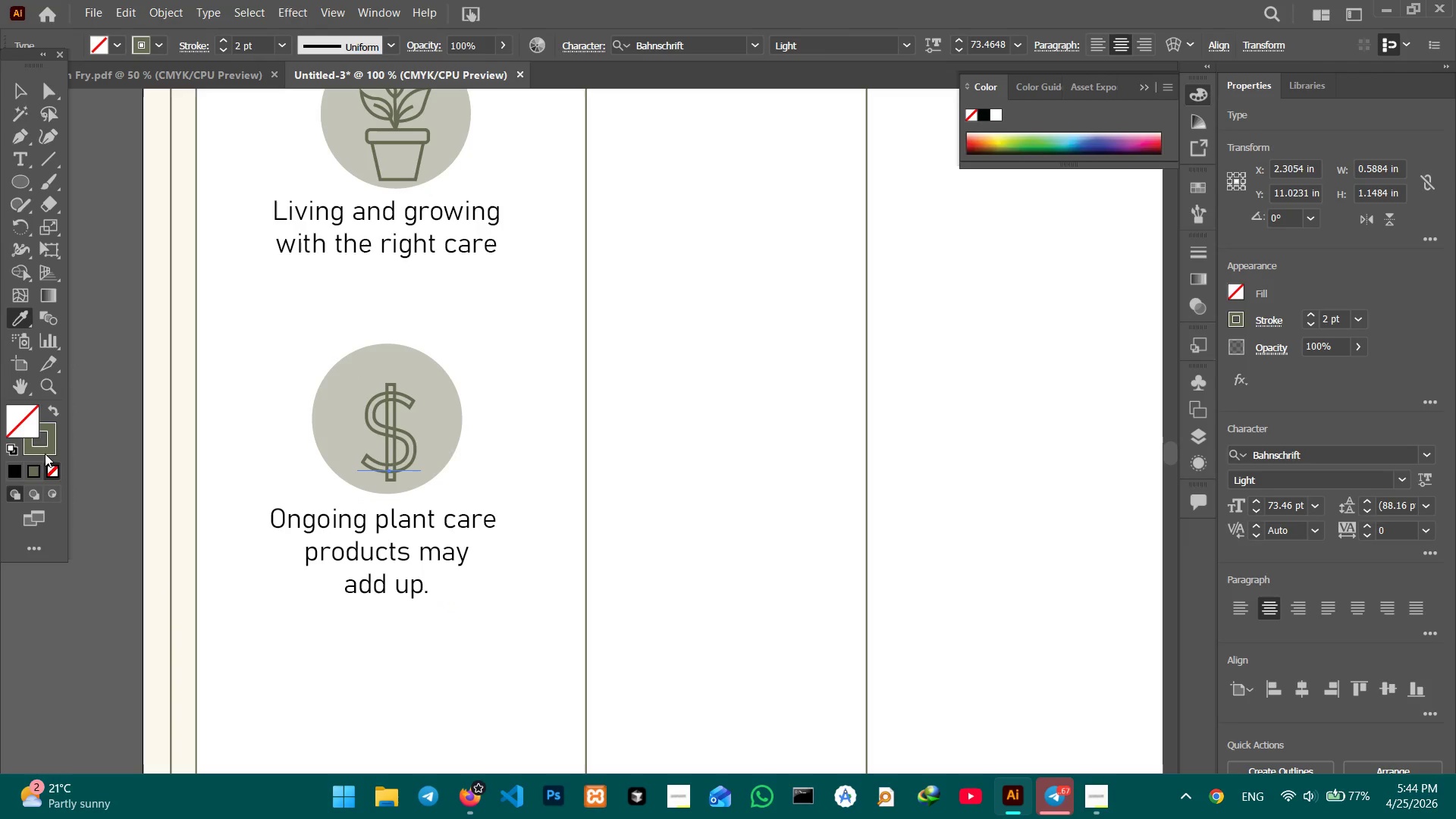 
left_click([44, 450])
 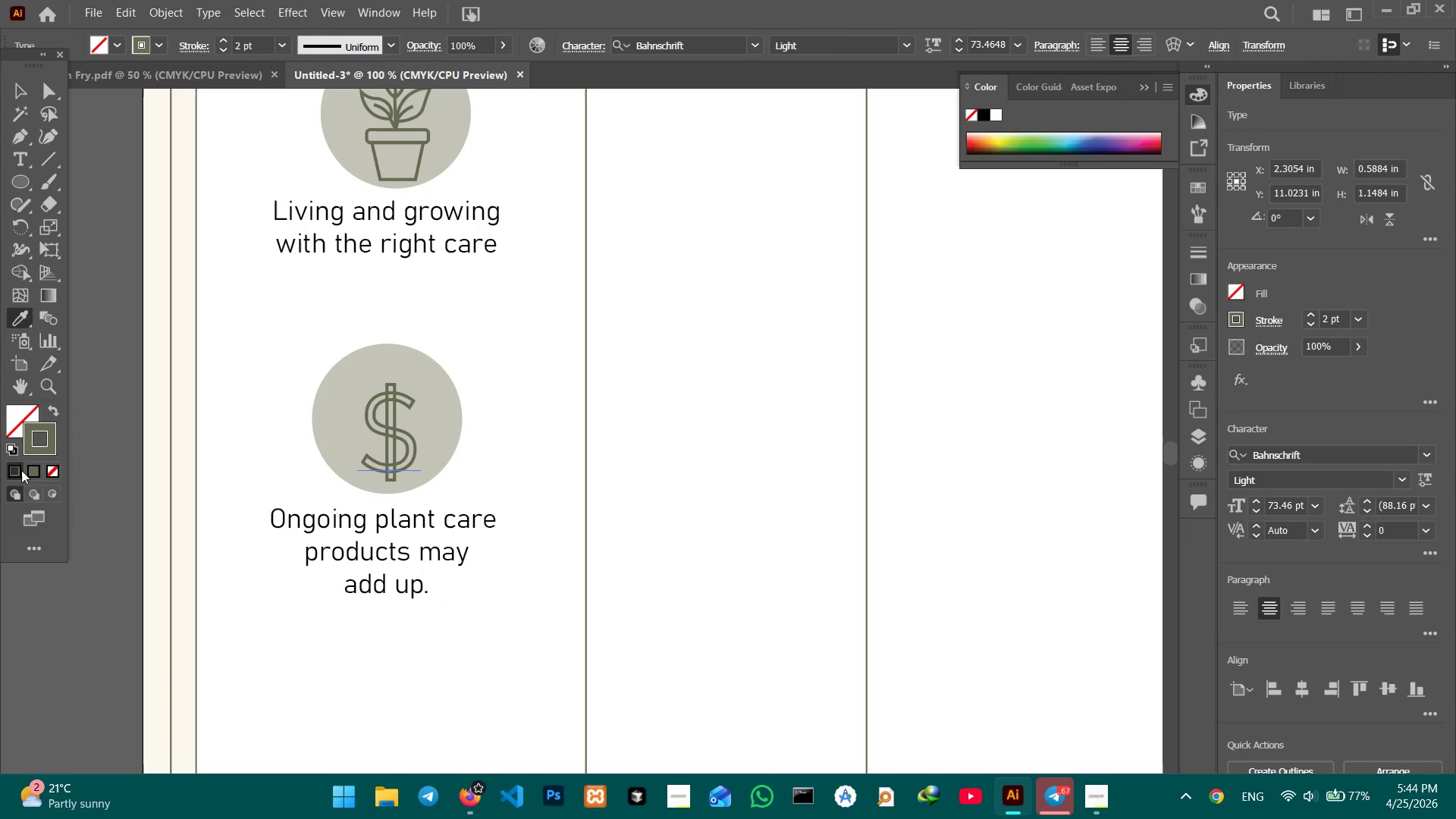 
double_click([11, 397])
 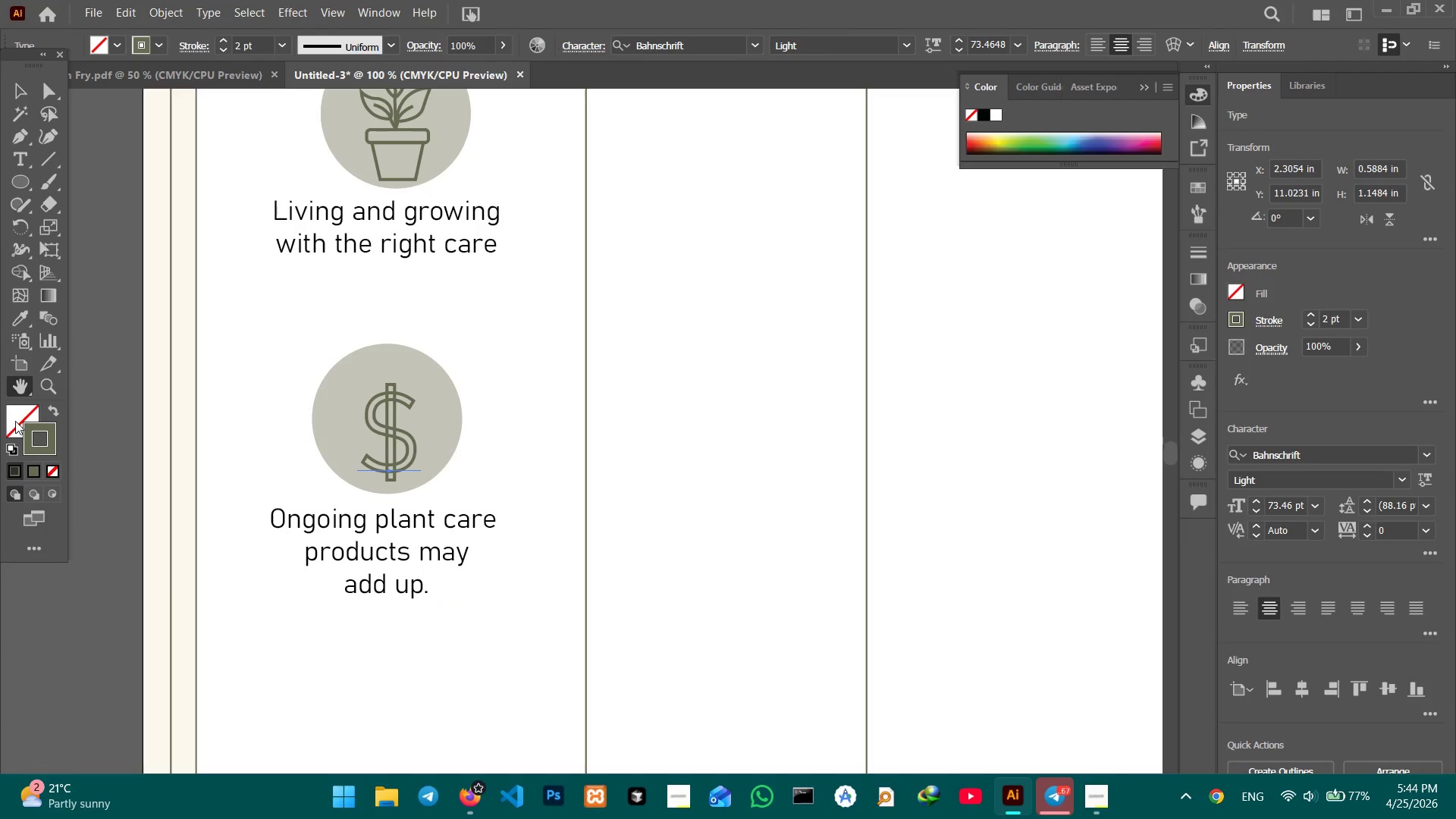 
triple_click([15, 421])
 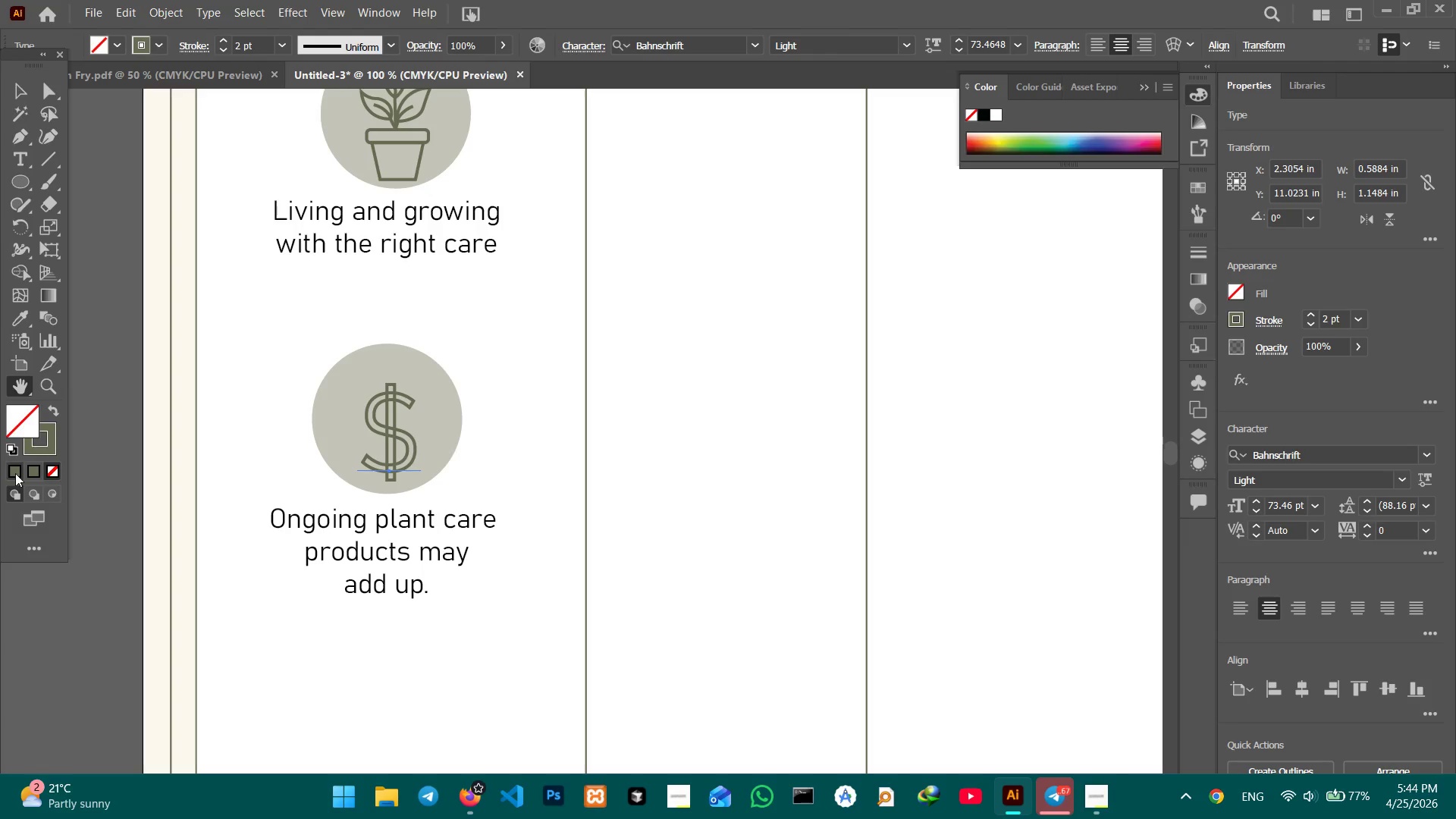 
left_click([15, 475])
 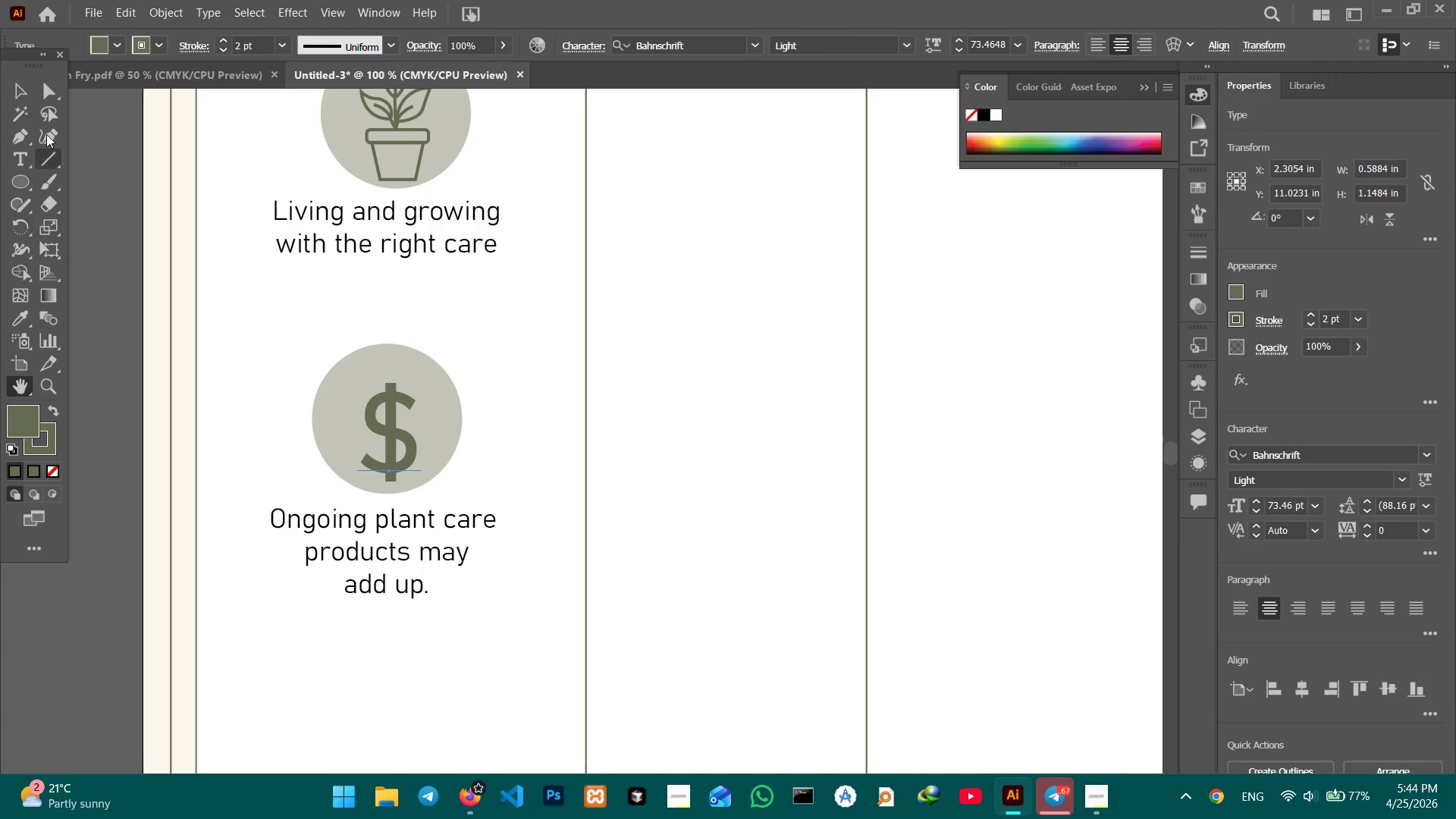 
left_click([27, 85])
 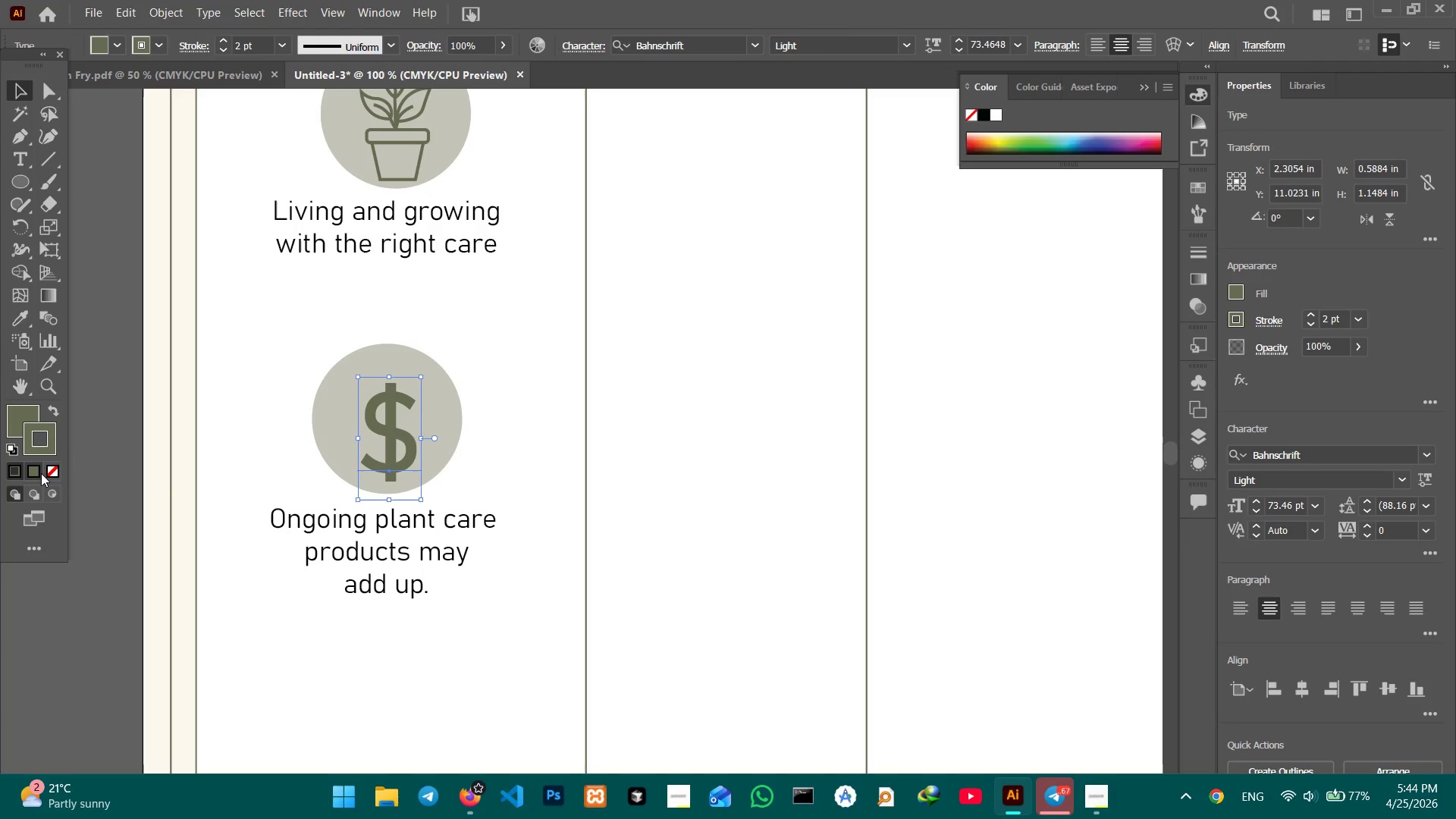 
left_click([46, 473])
 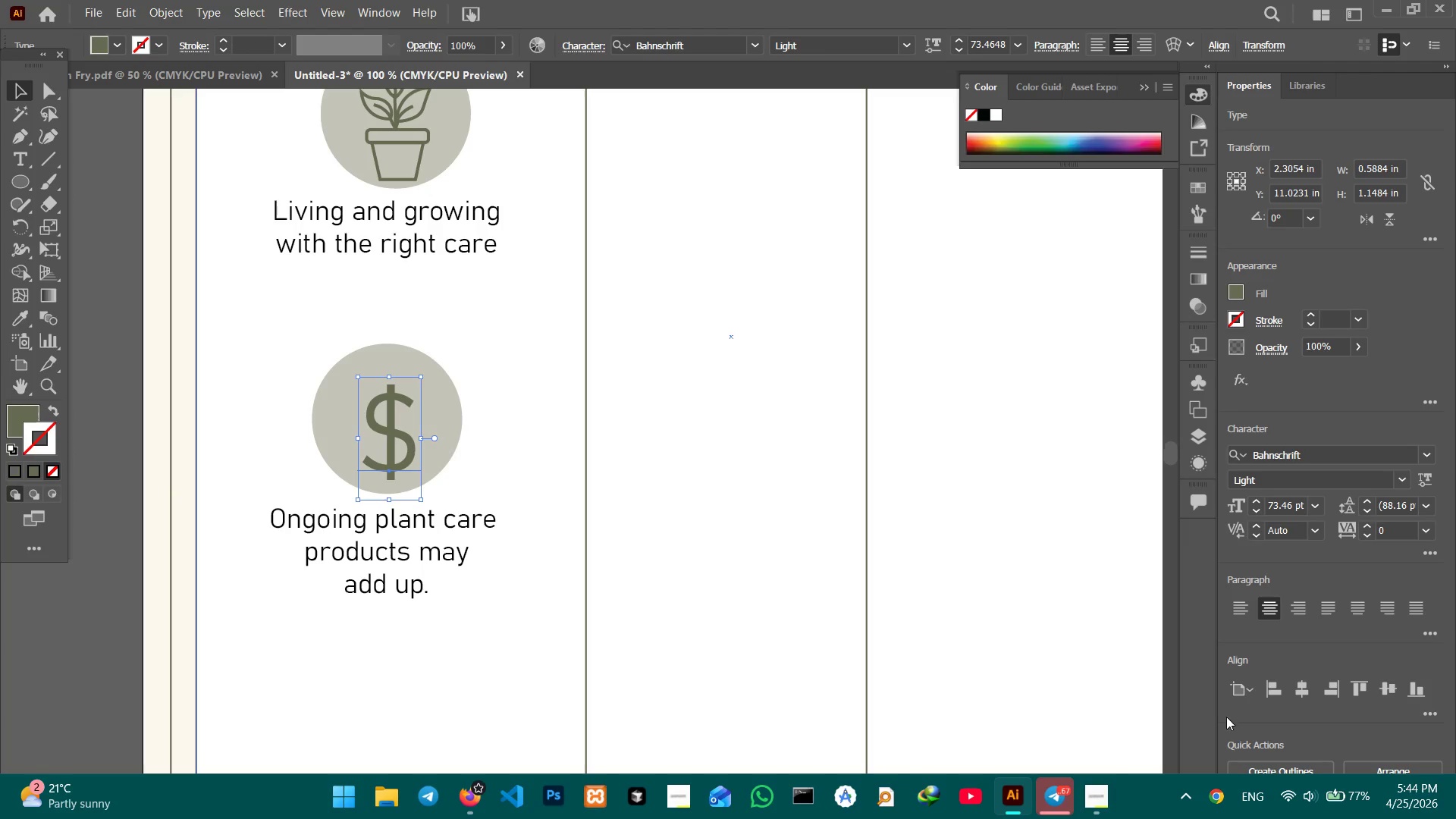 
left_click([1266, 767])
 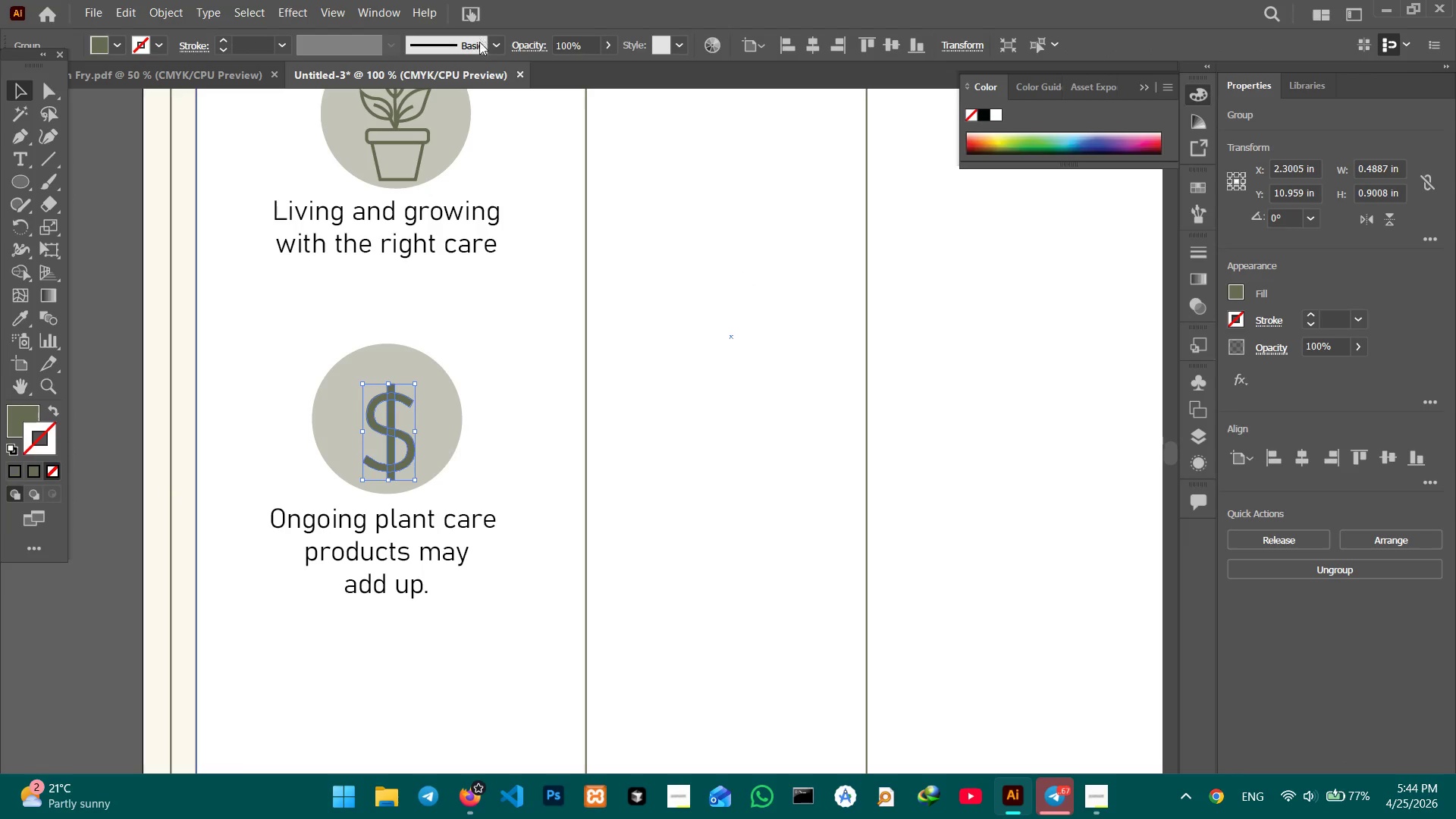 
left_click([494, 43])
 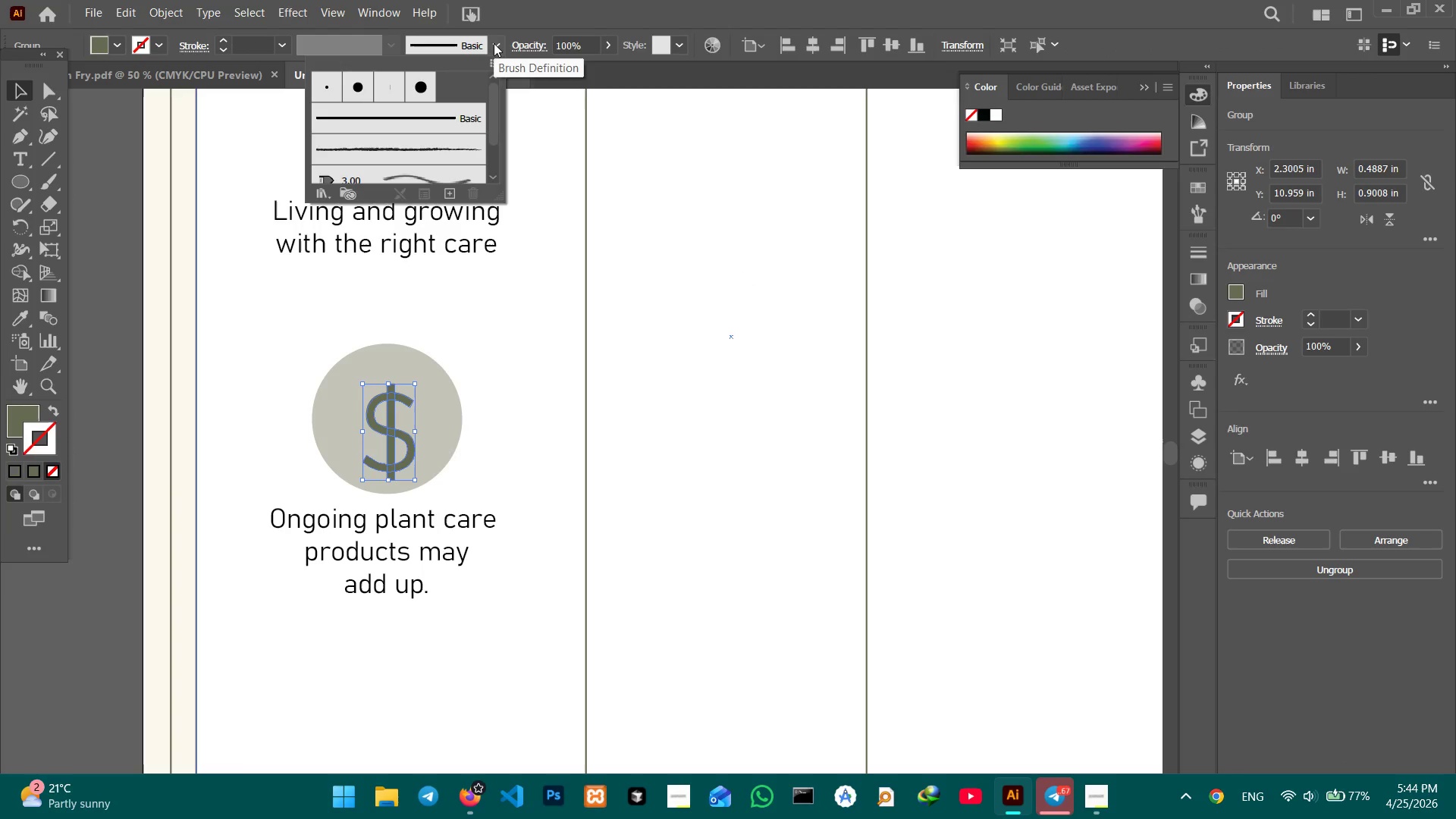 
left_click([494, 43])
 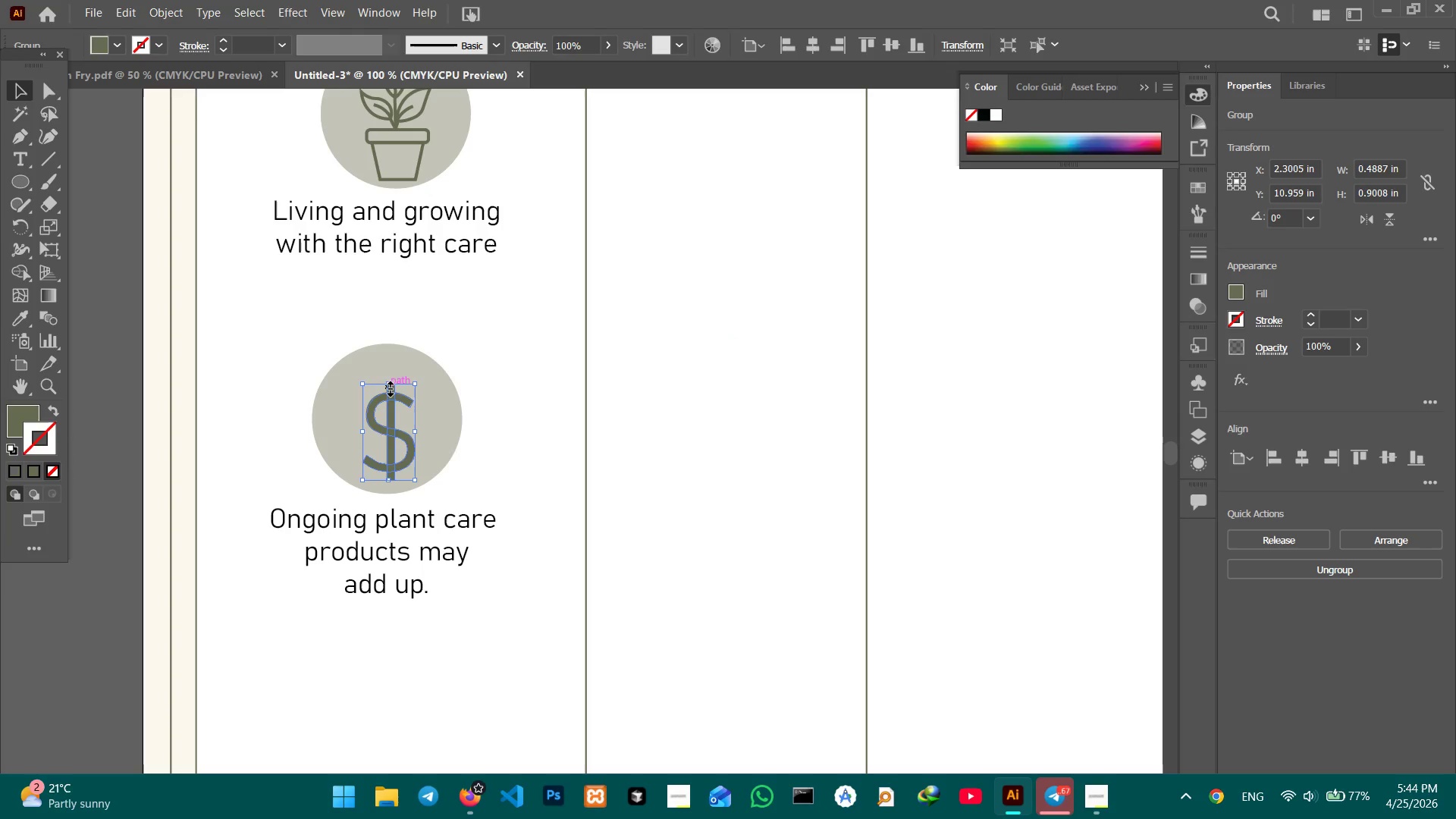 
hold_key(key=ShiftLeft, duration=1.16)
left_click_drag(start_coordinate=[388, 385], to_coordinate=[384, 365])
 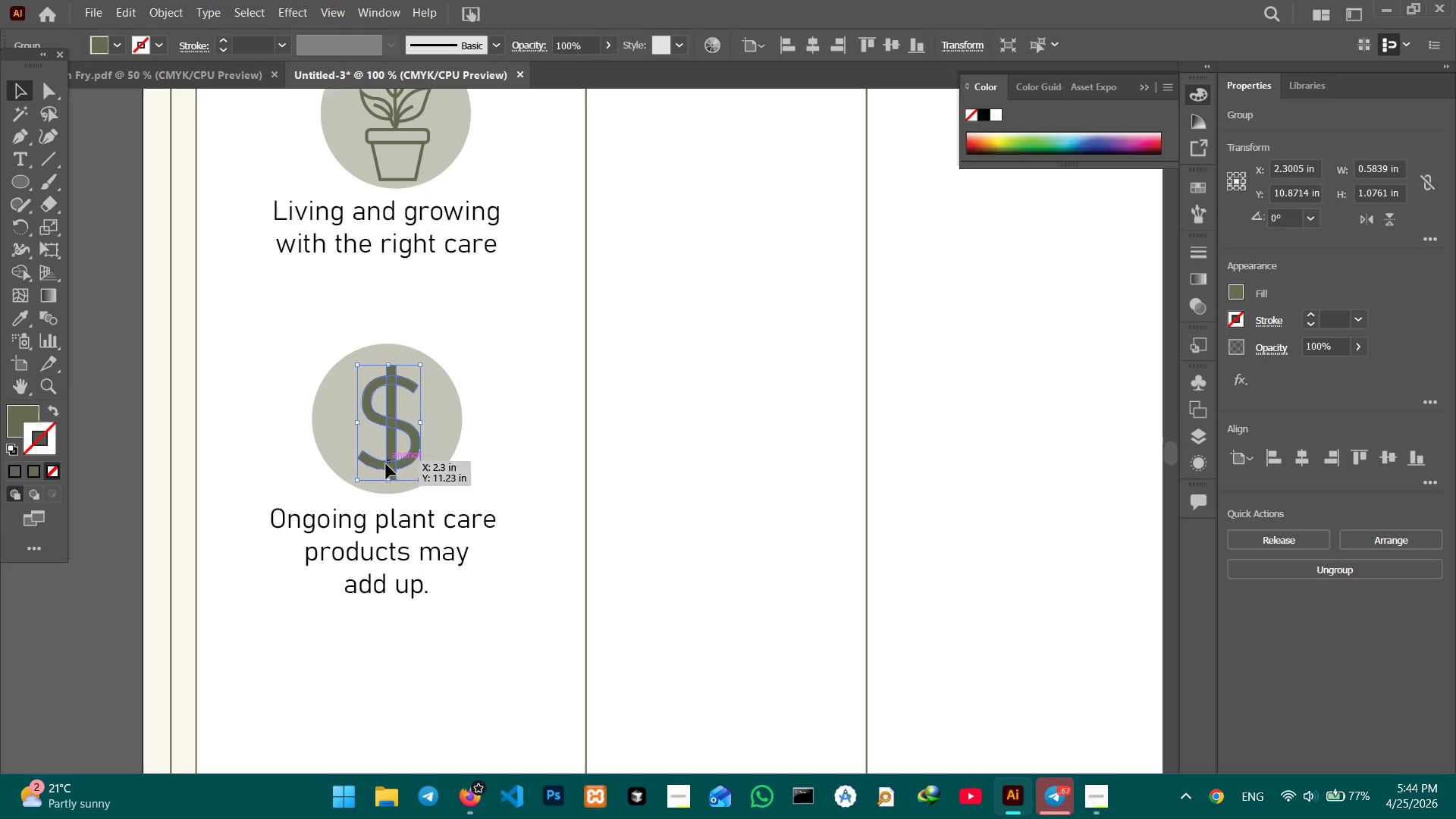 
hold_key(key=ShiftLeft, duration=0.78)
left_click([443, 468])
 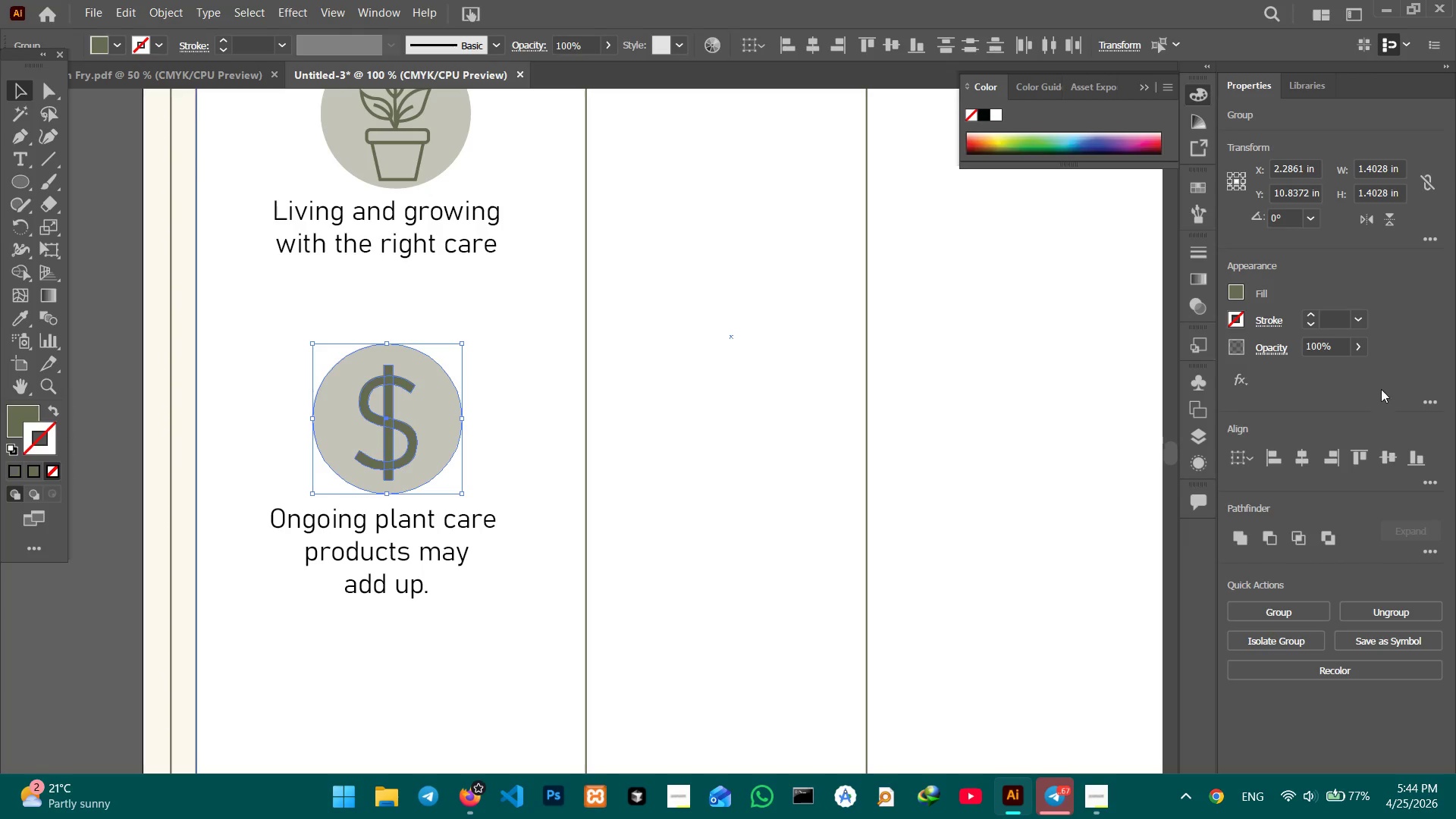 
left_click([1307, 462])
 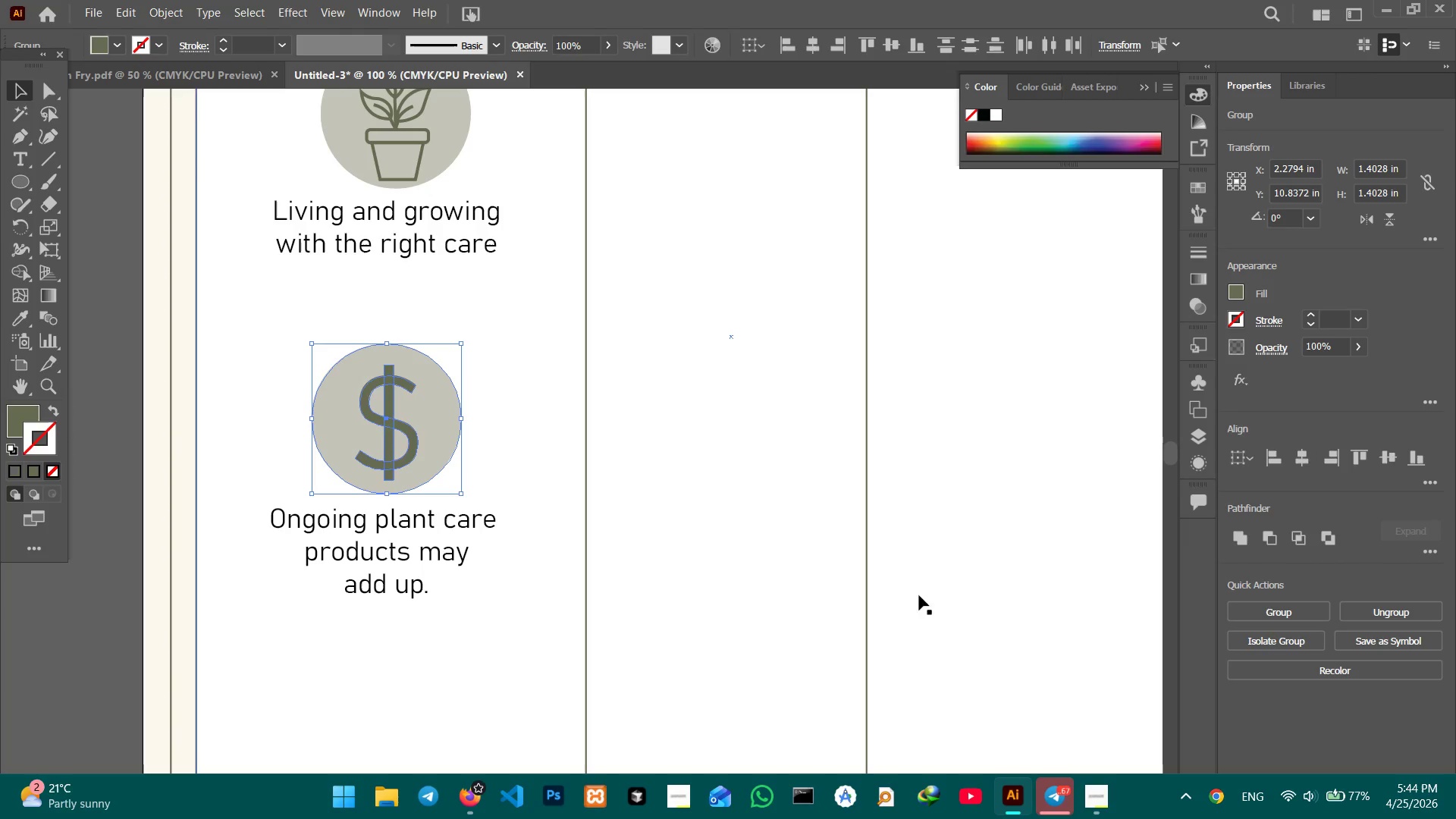 
left_click([1252, 604])
 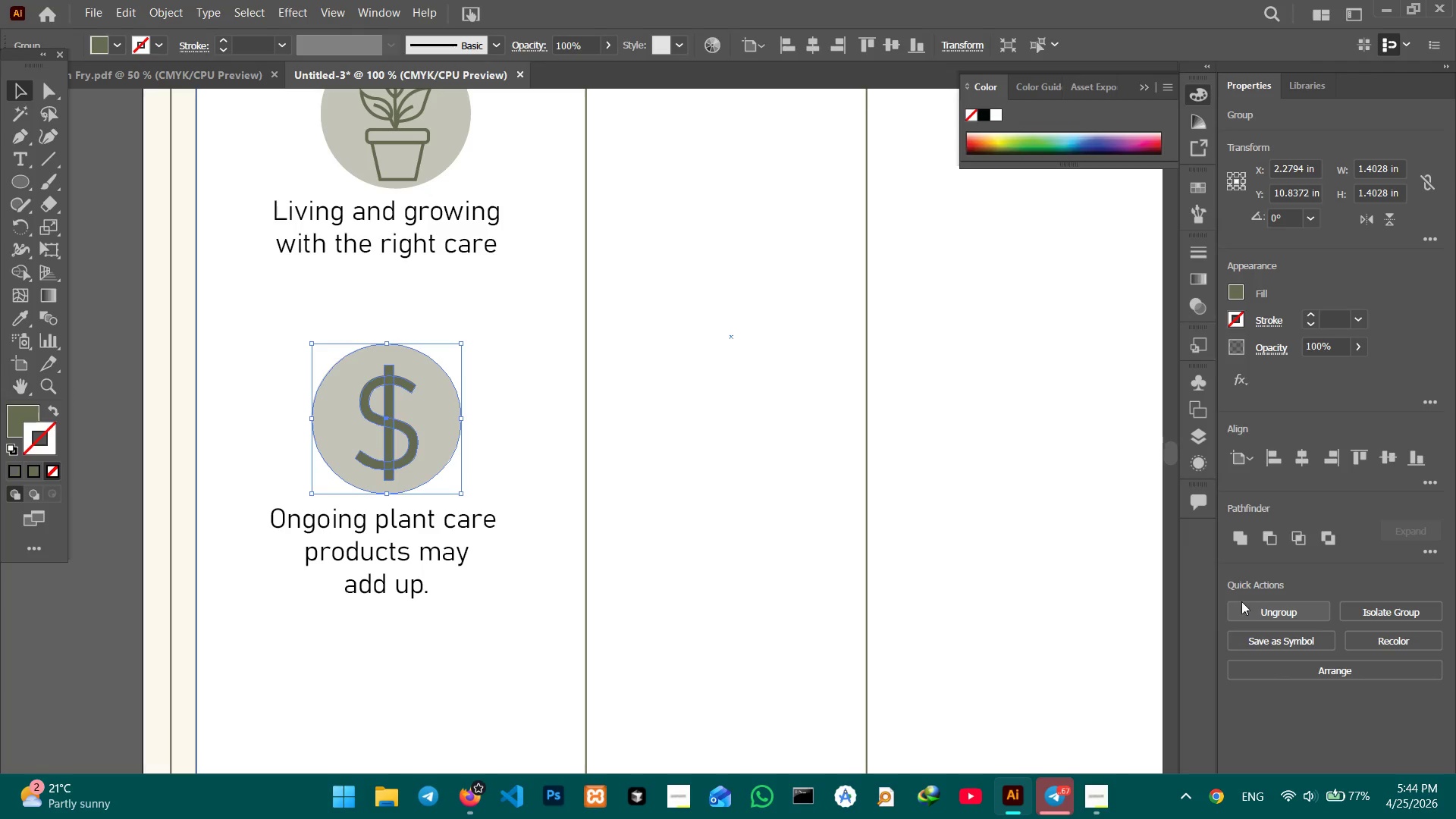 
key(Control+V)
 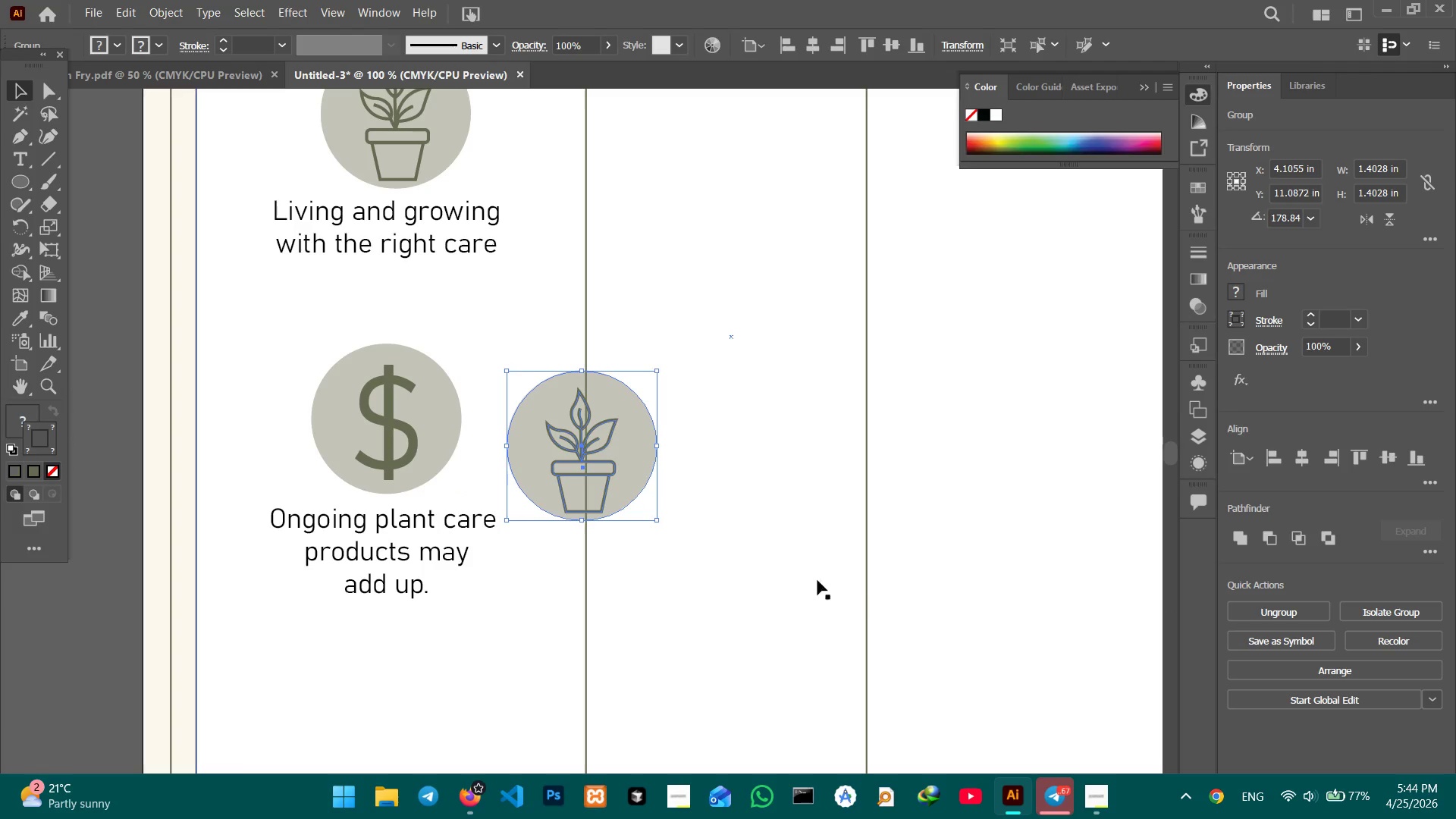 
scroll: coordinate [735, 484], scroll_direction: down, amount: 13.0
 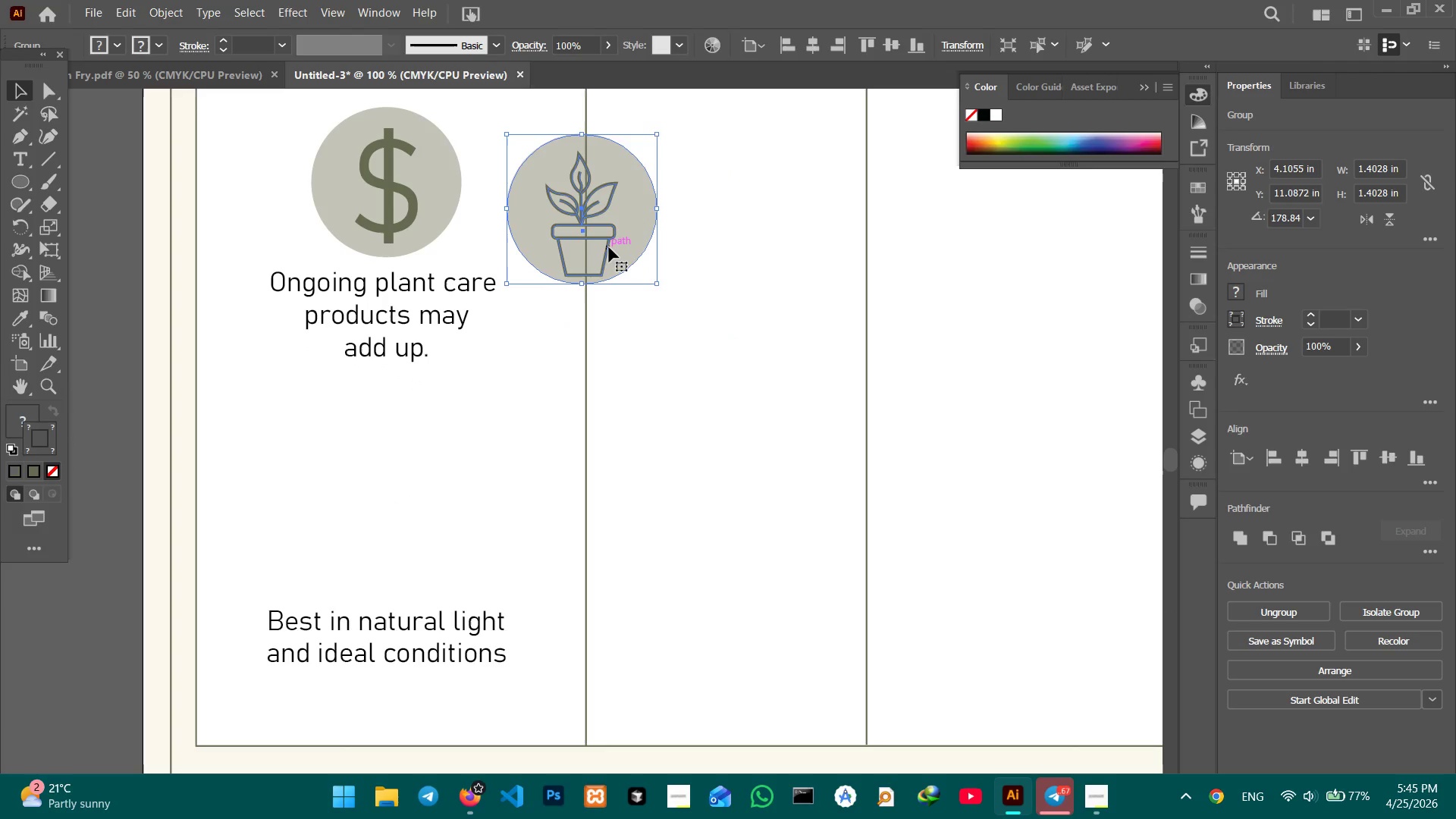 
left_click_drag(start_coordinate=[608, 247], to_coordinate=[413, 544])
 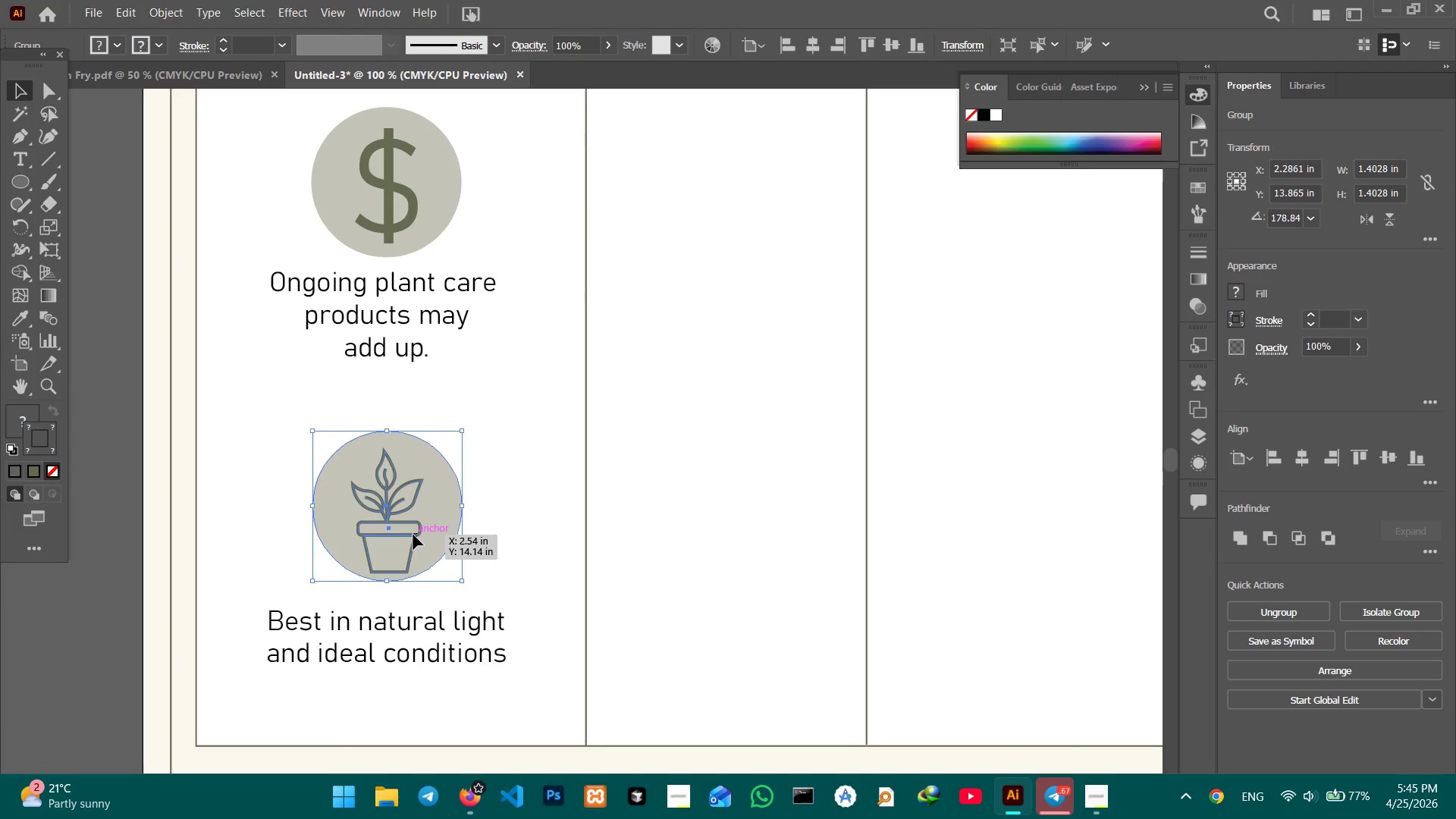 
double_click([413, 534])
 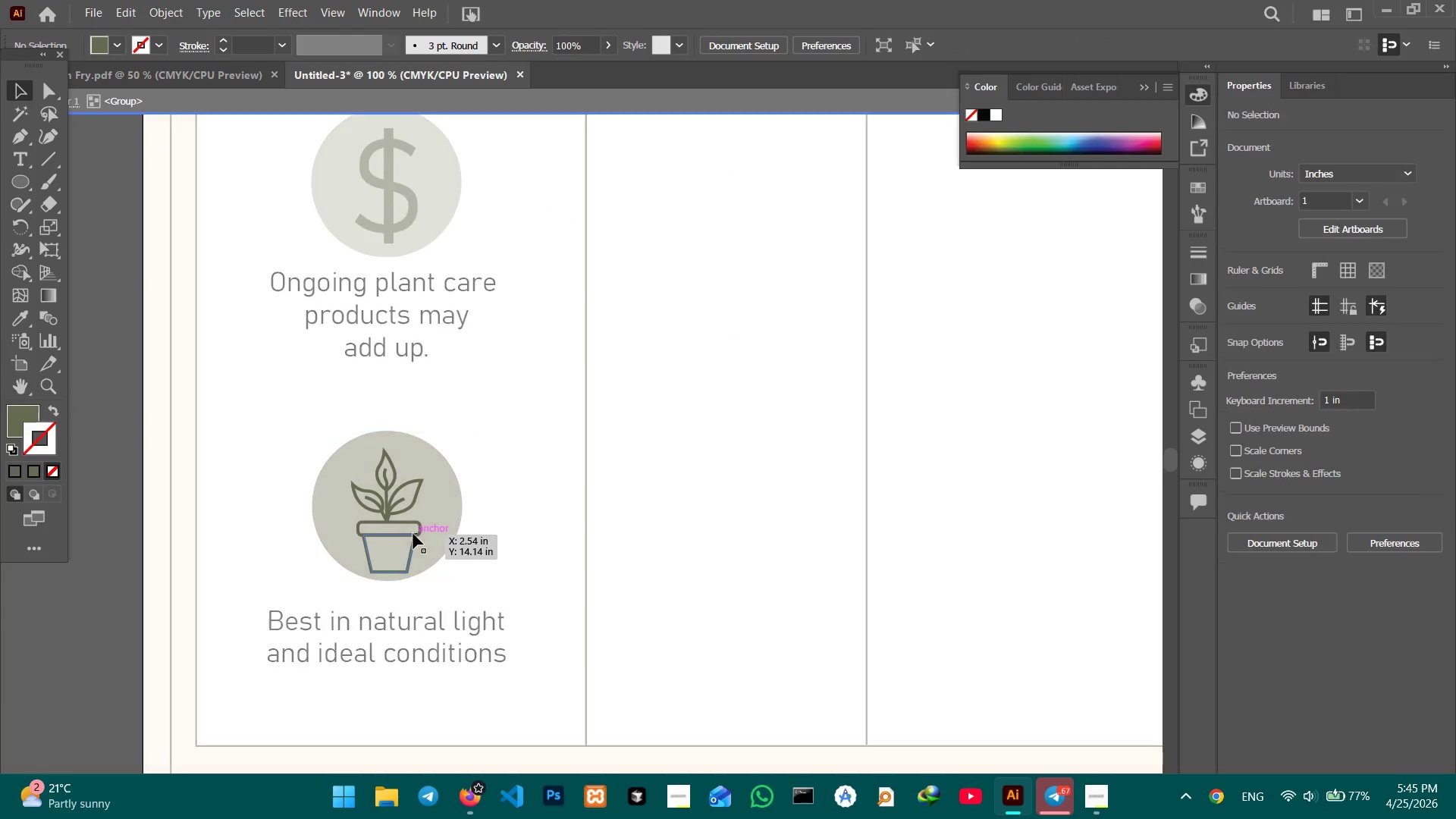 
triple_click([413, 534])
 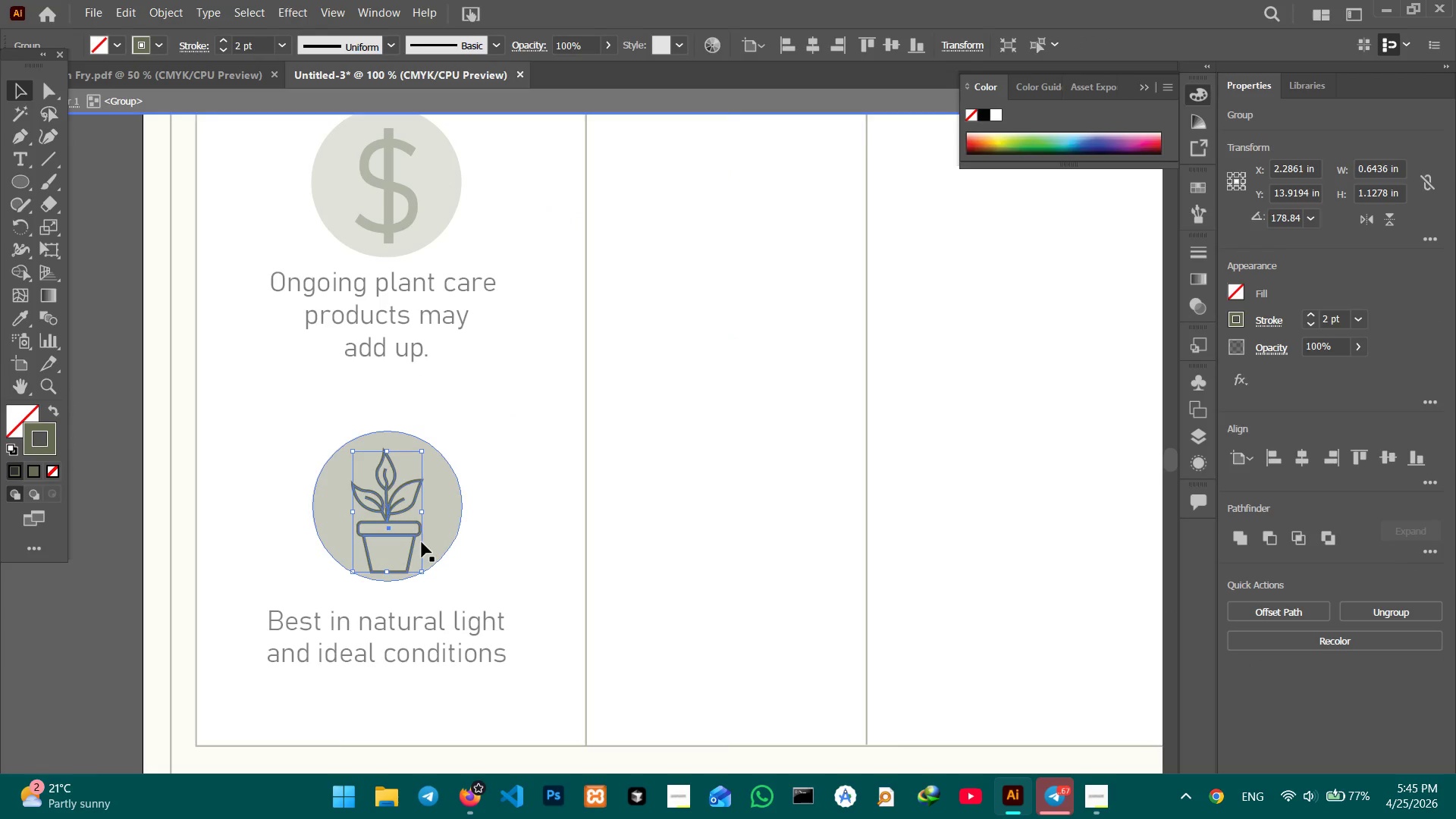 
key(Backspace)
 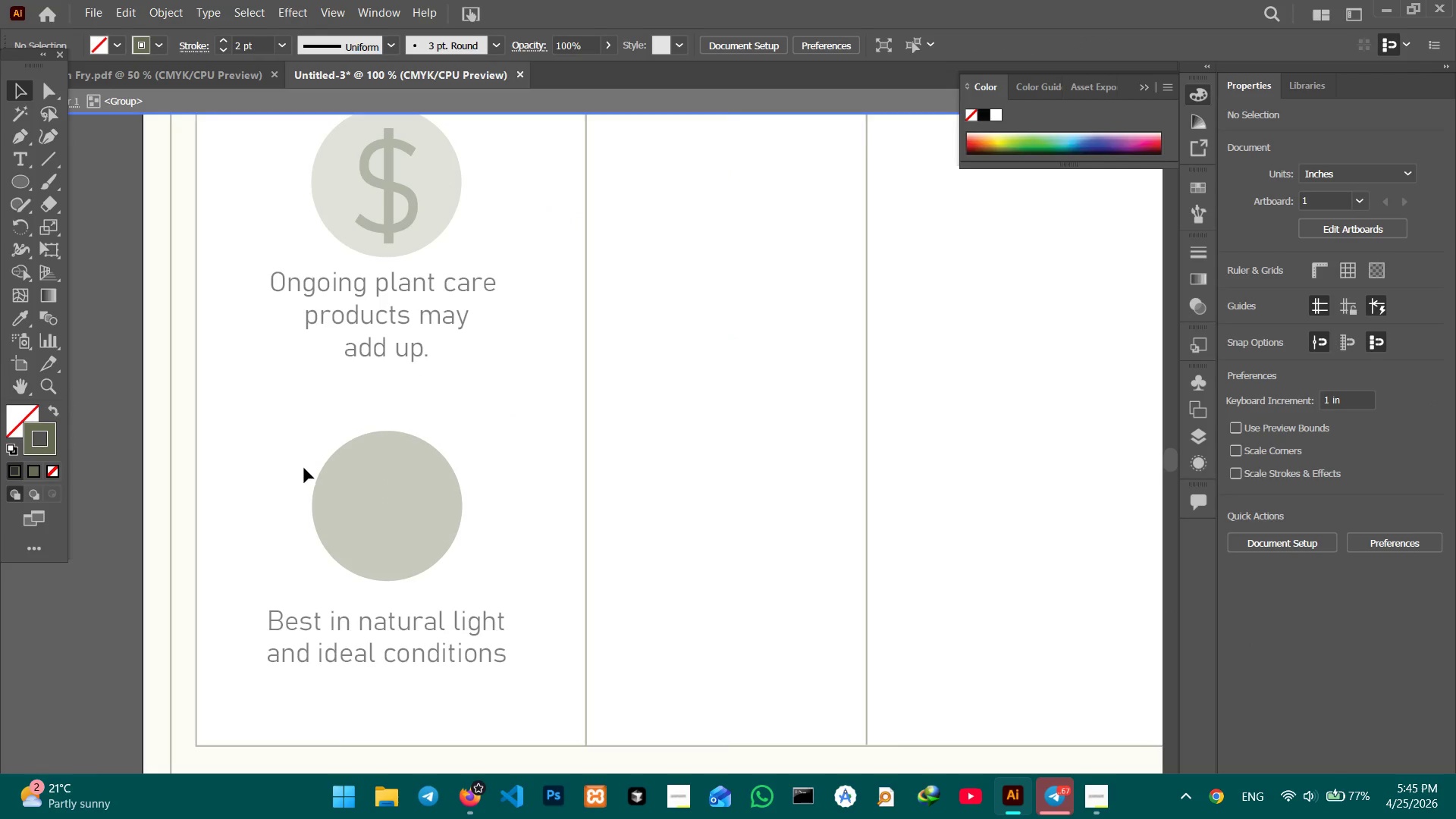 
double_click([221, 432])
 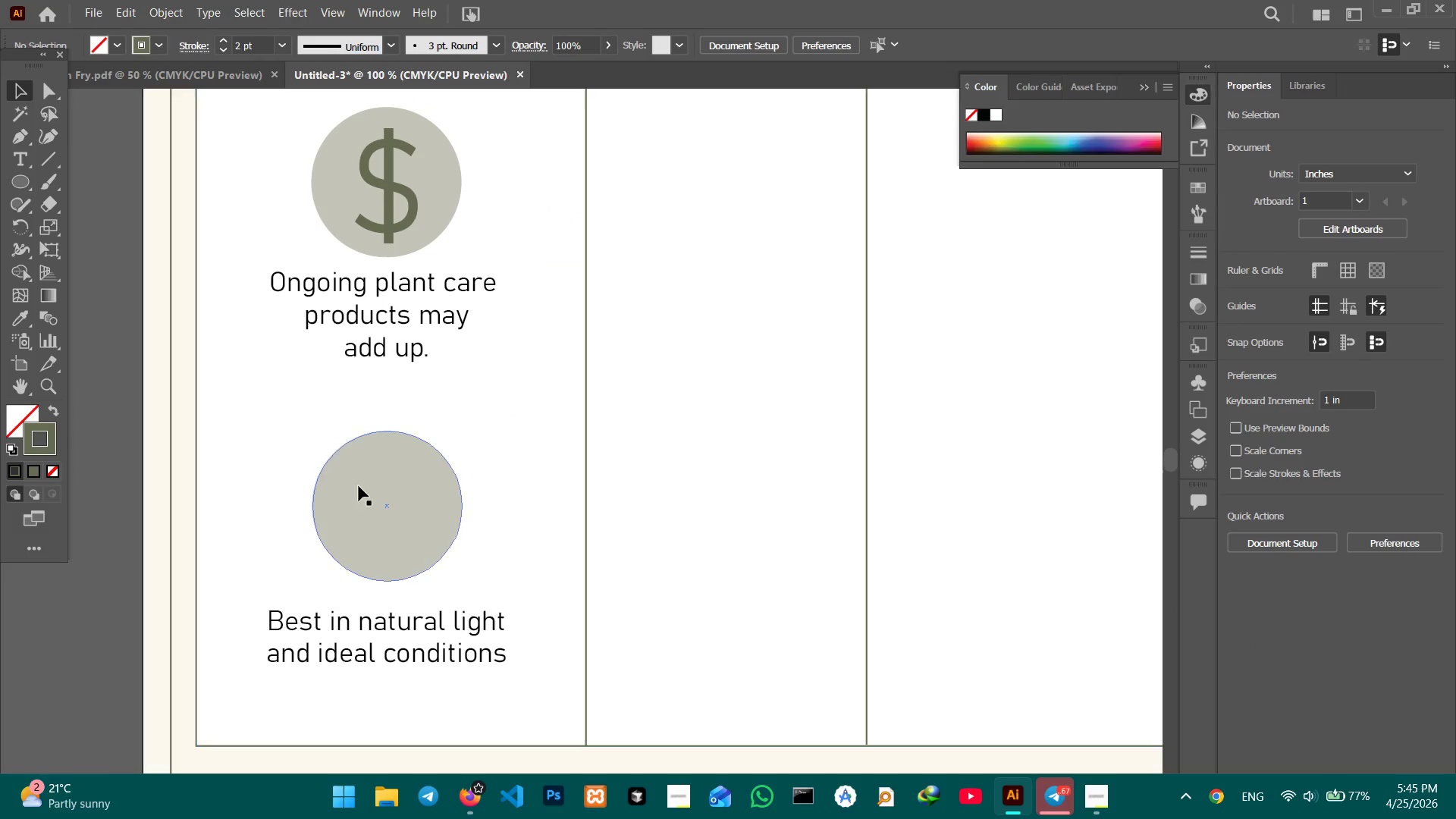 
triple_click([369, 501])
 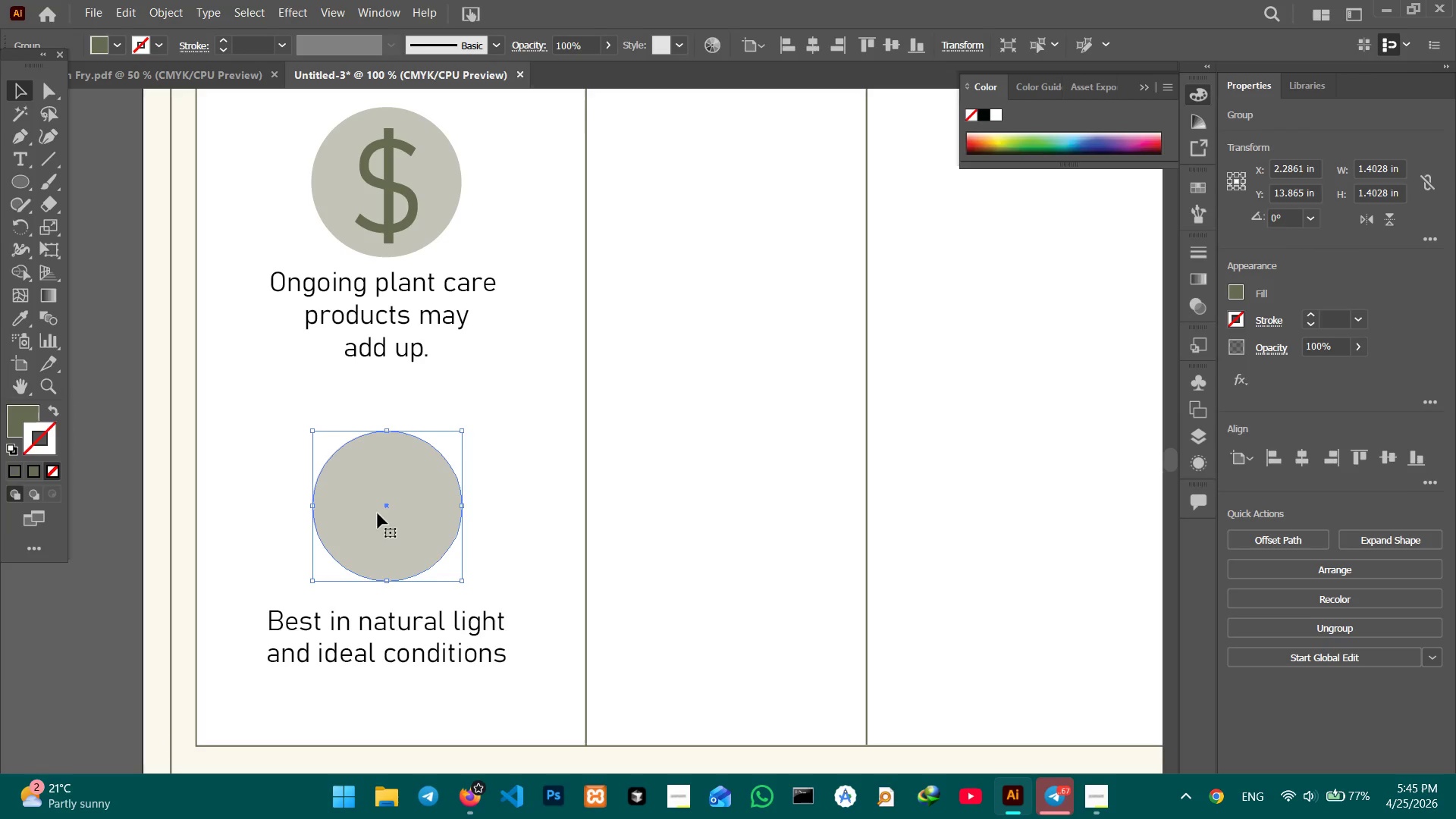 
key(Control+Equal)
 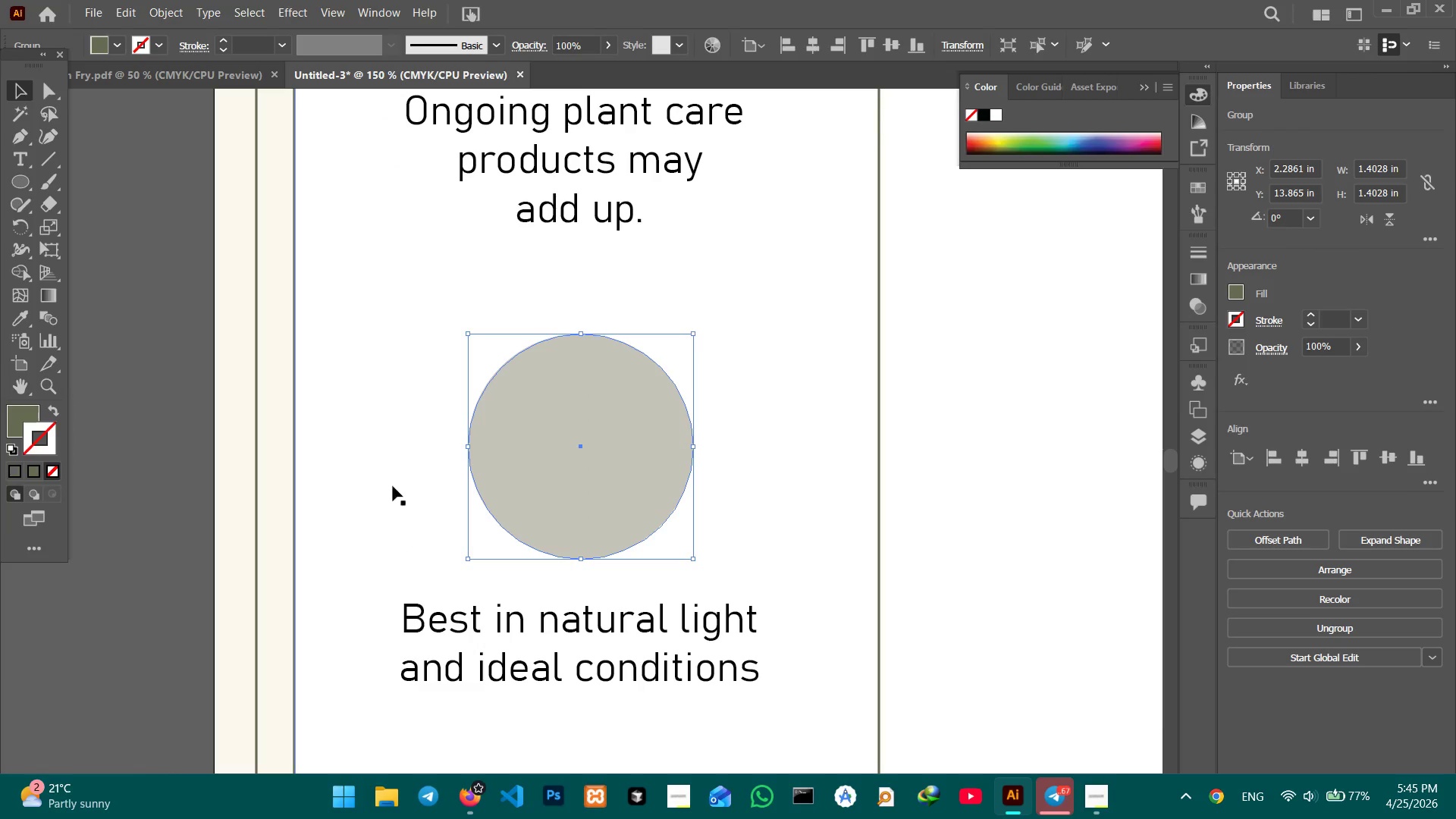 
hold_key(key=Space, duration=0.64)
 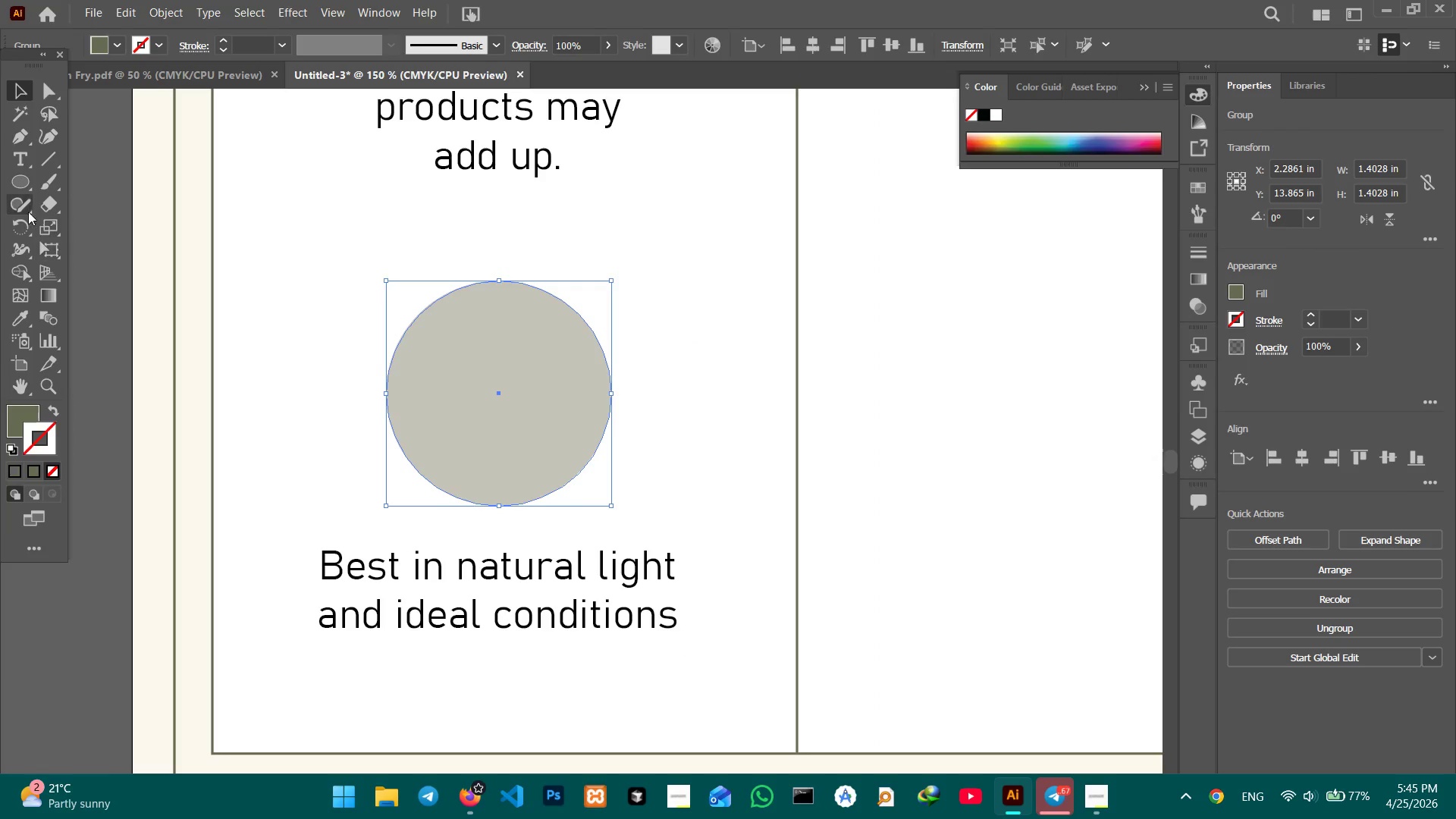 
left_click_drag(start_coordinate=[628, 489], to_coordinate=[545, 435])
 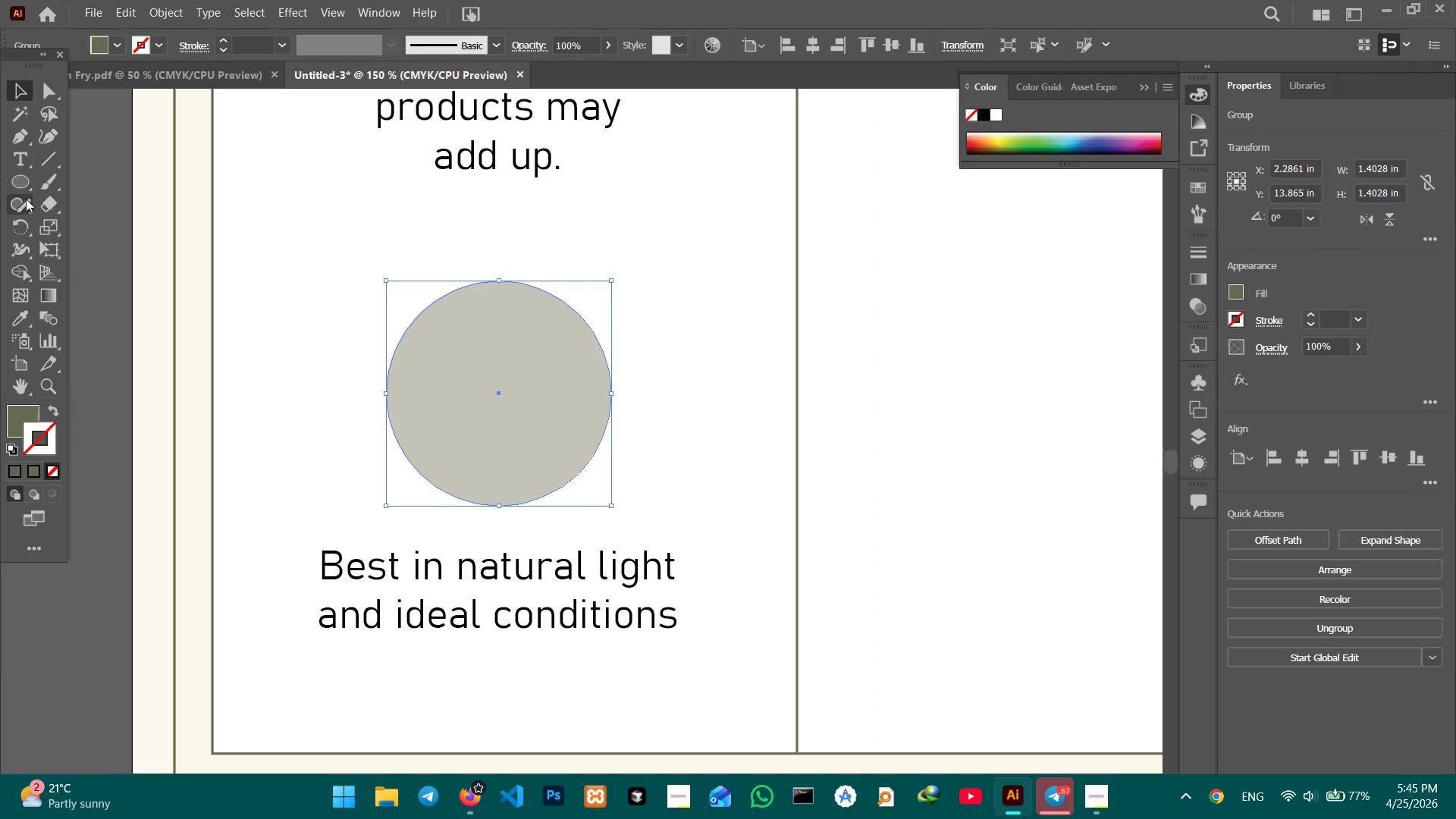 
left_click([24, 181])
 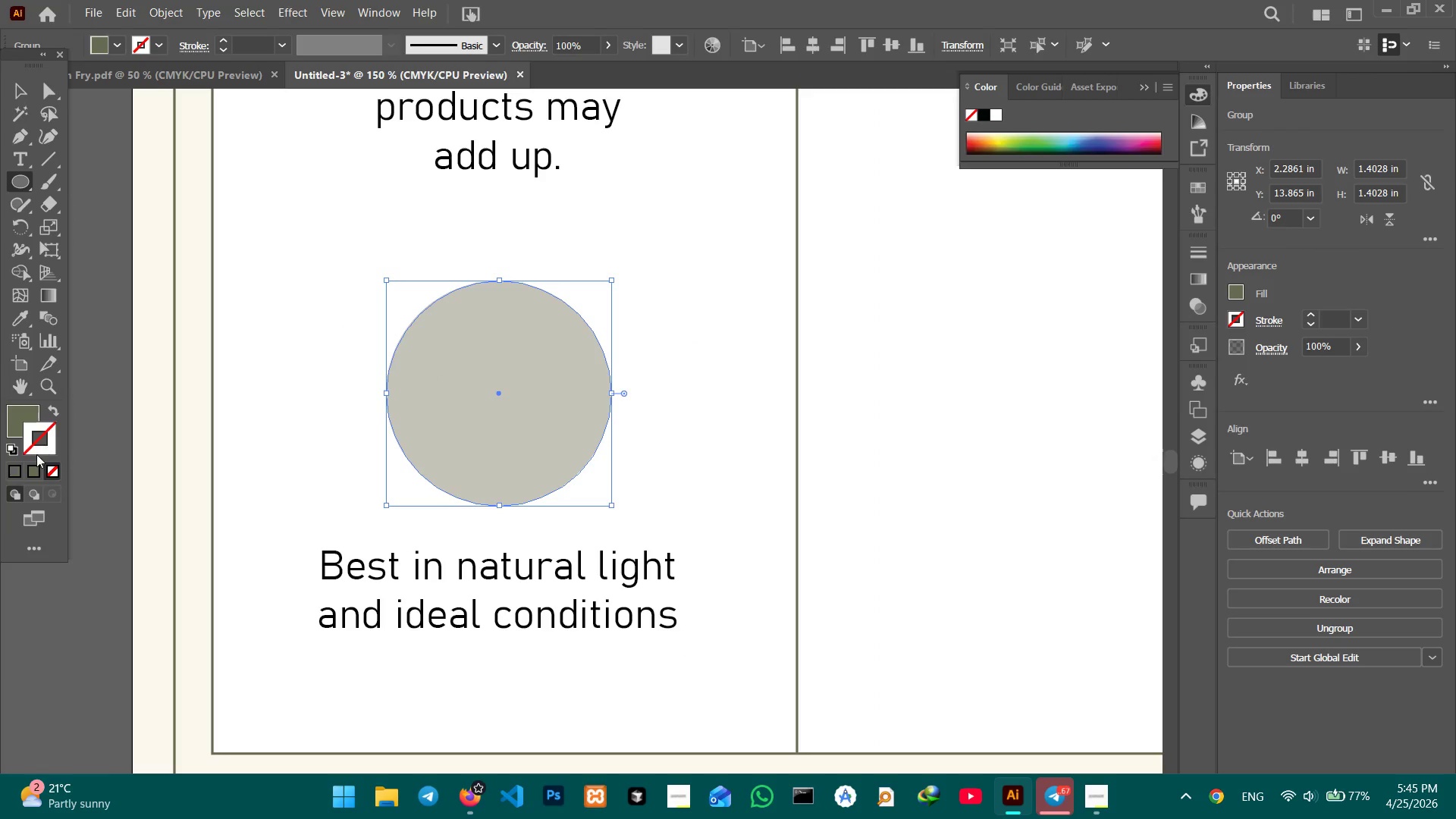 
double_click([16, 420])
 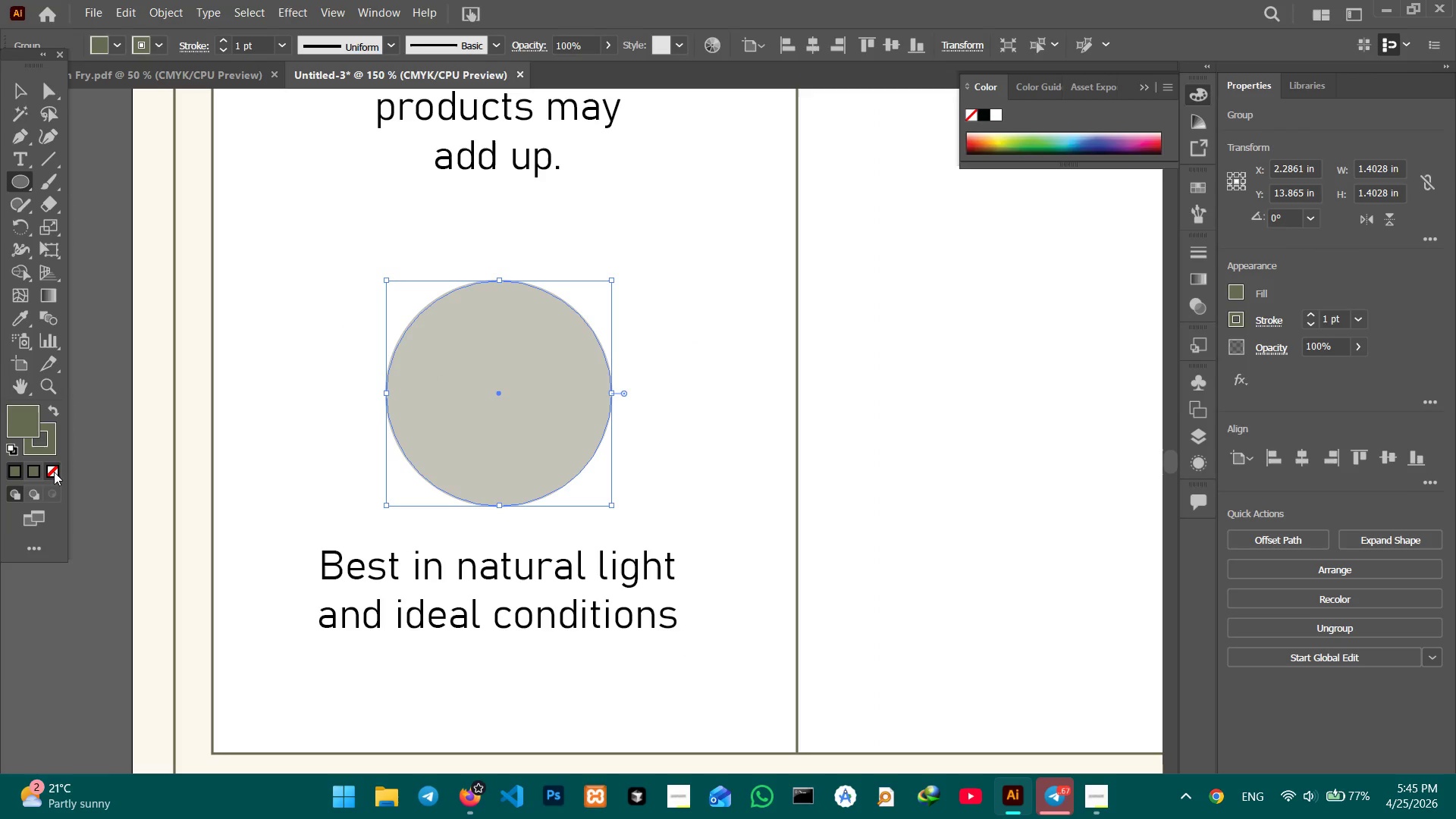 
triple_click([55, 478])
 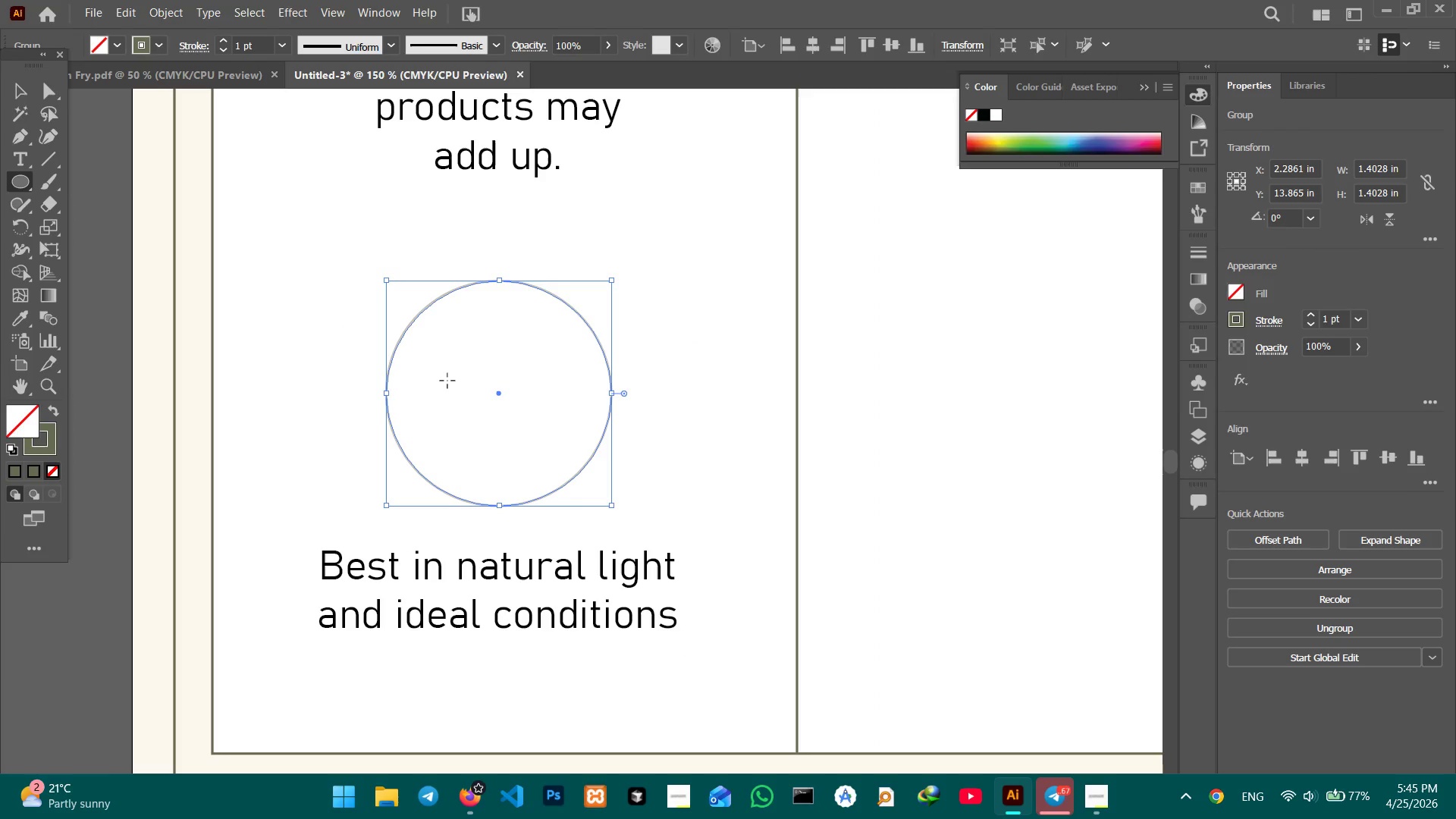 
key(Control+Z)
 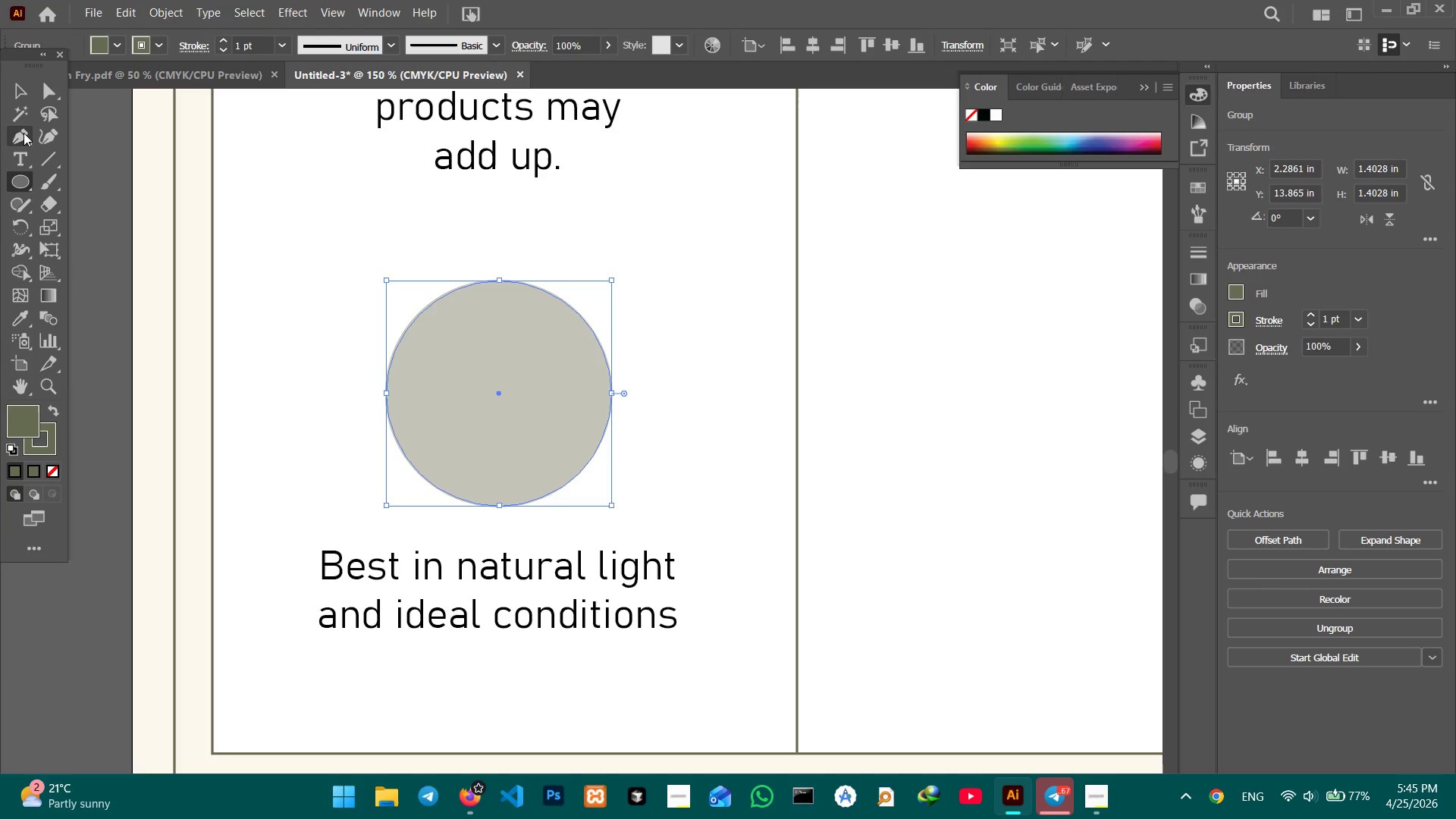 
left_click([11, 86])
 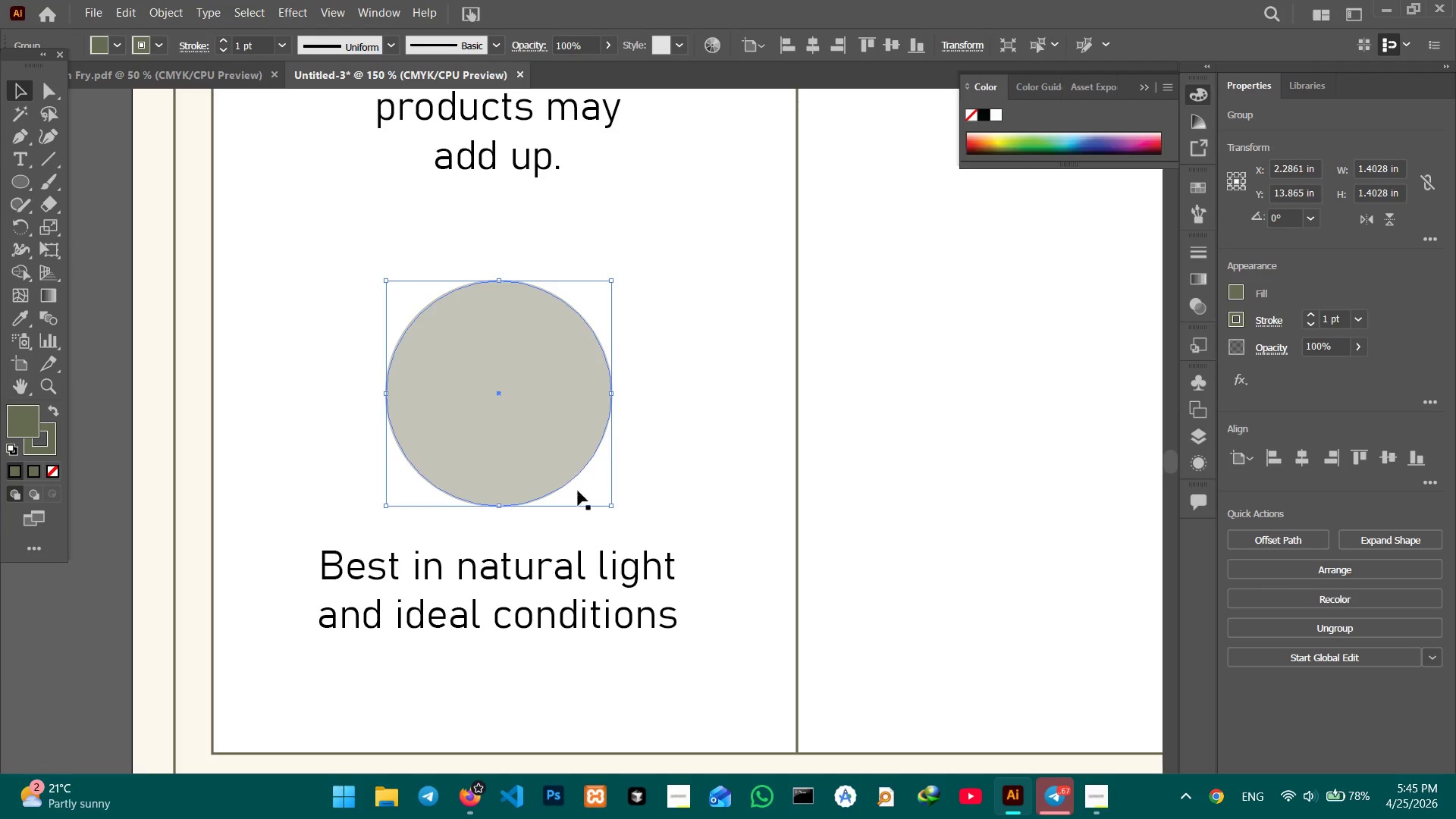 
left_click([673, 500])
 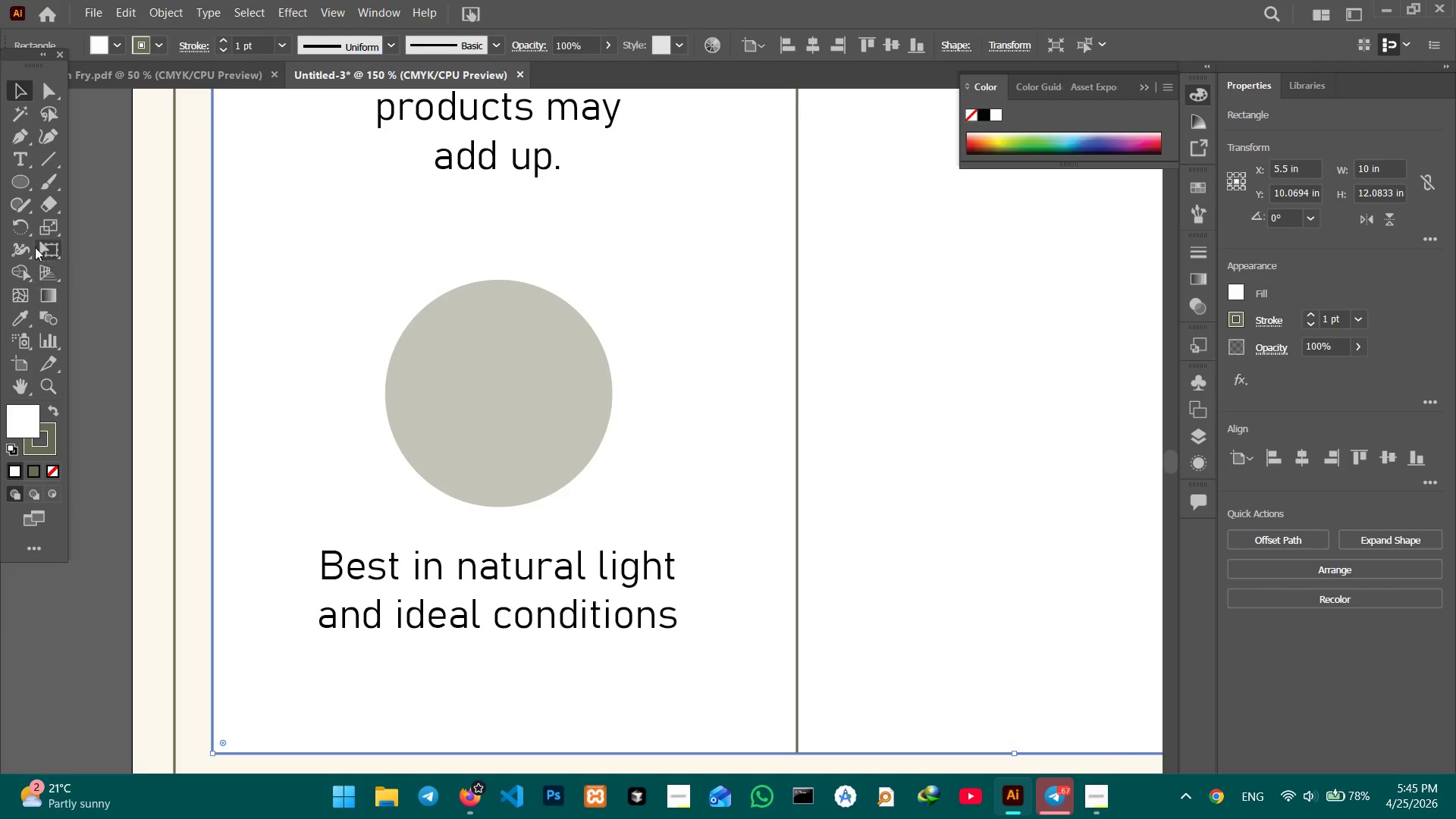 
left_click([20, 180])
 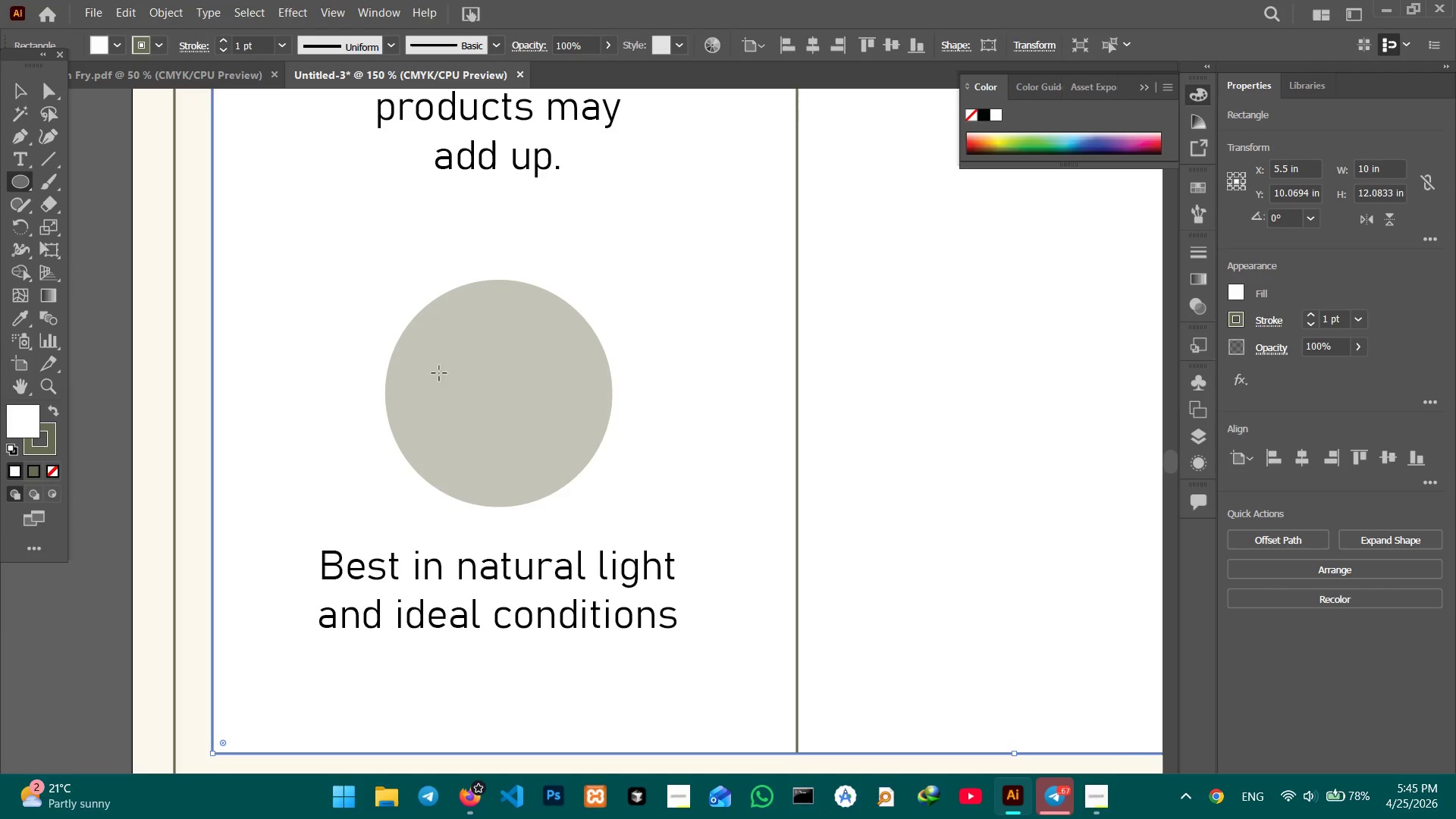 
left_click_drag(start_coordinate=[438, 373], to_coordinate=[545, 472])
 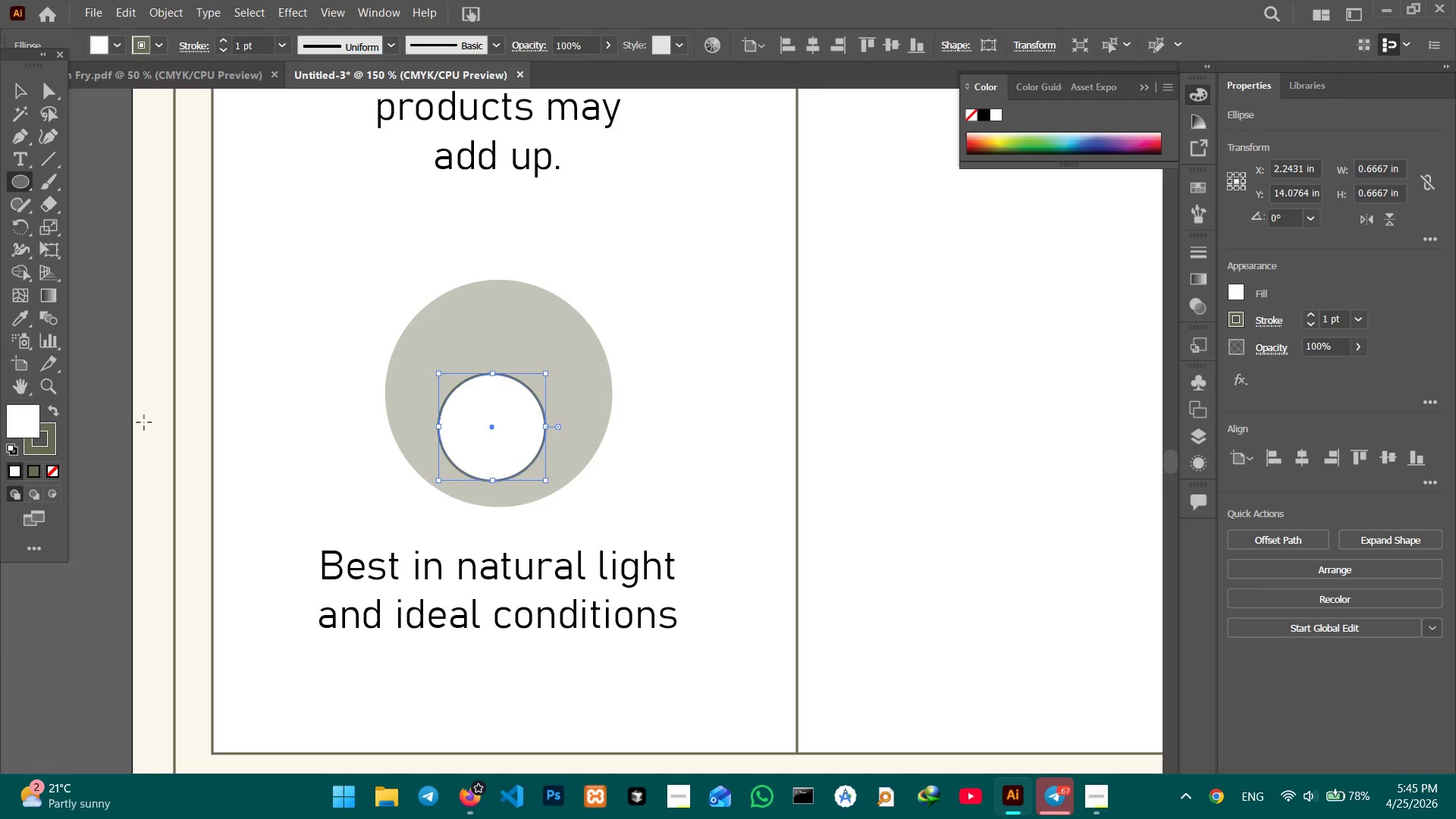 
hold_key(key=ShiftLeft, duration=0.77)
 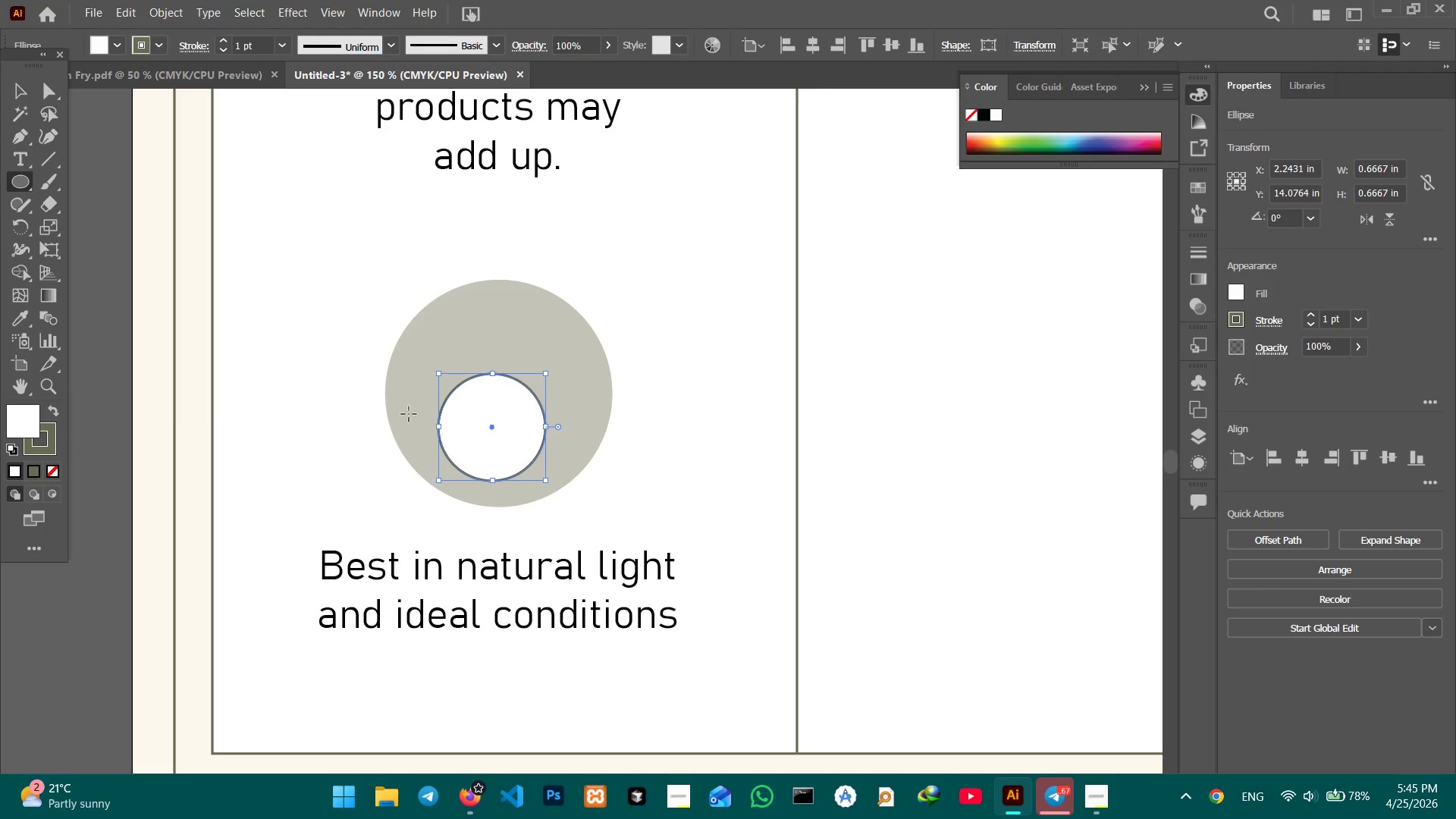 
wait(6.09)
 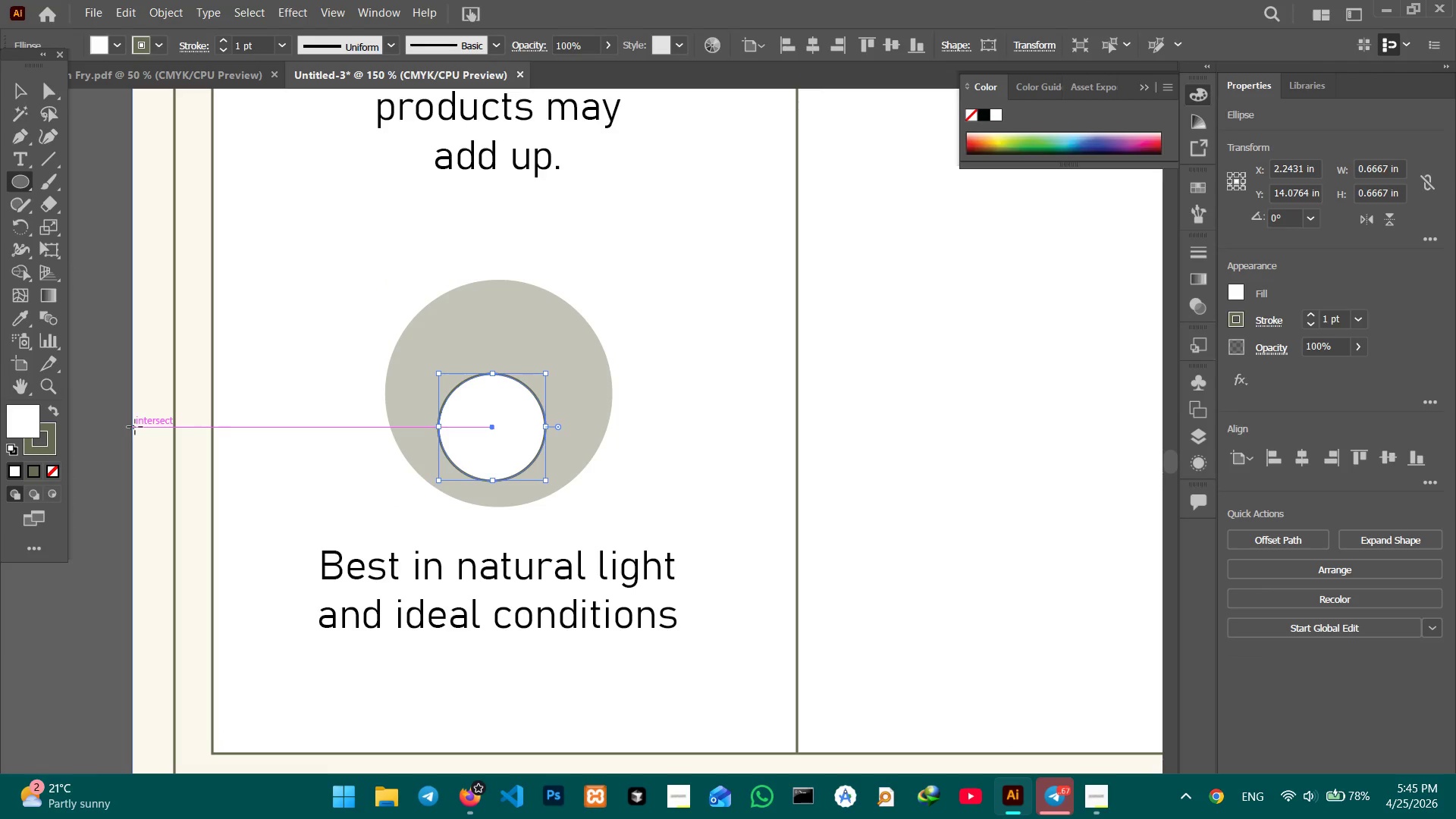 
left_click([58, 472])
 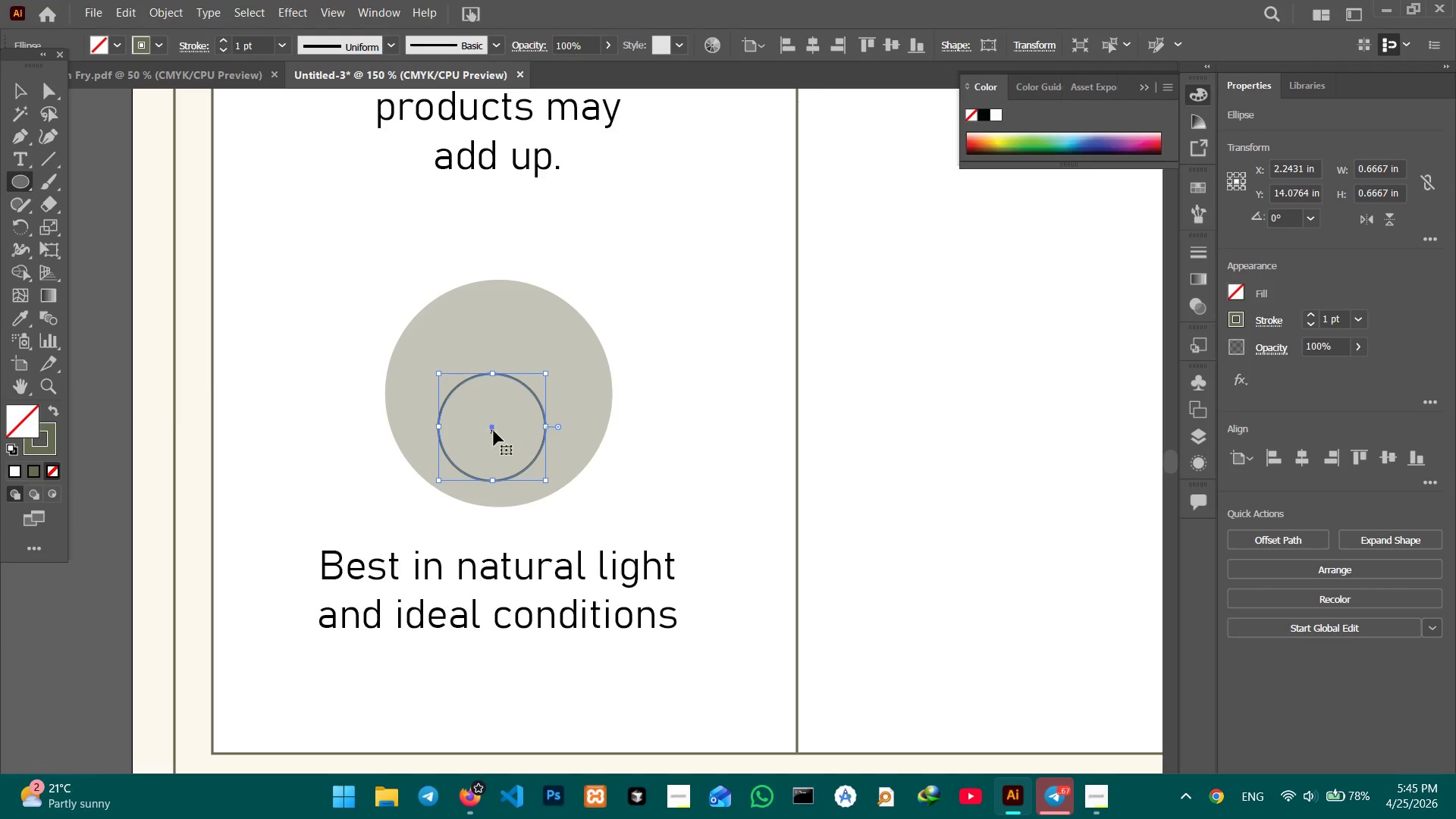 
left_click_drag(start_coordinate=[493, 428], to_coordinate=[504, 400])
 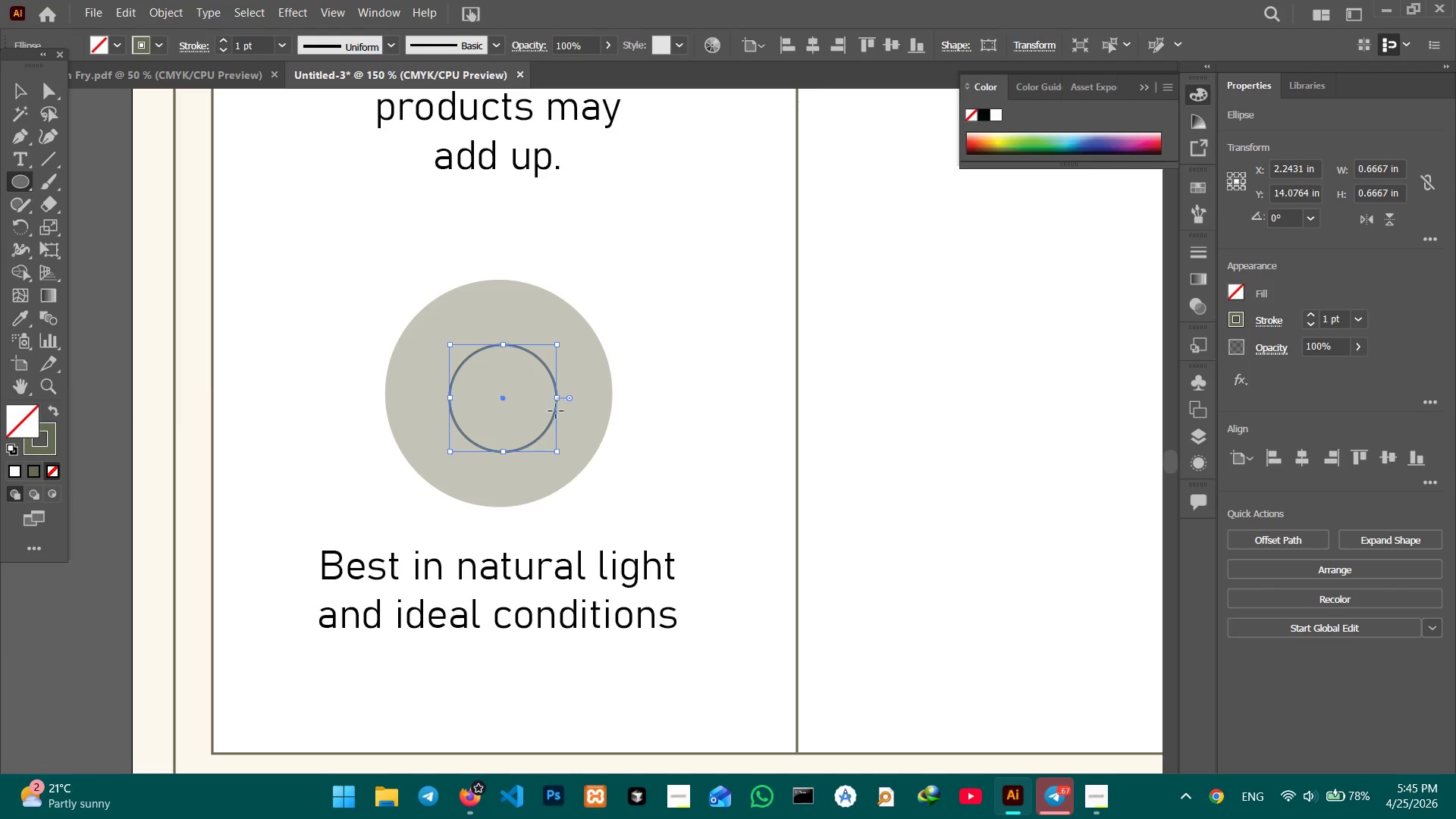 
hold_key(key=ShiftLeft, duration=0.5)
 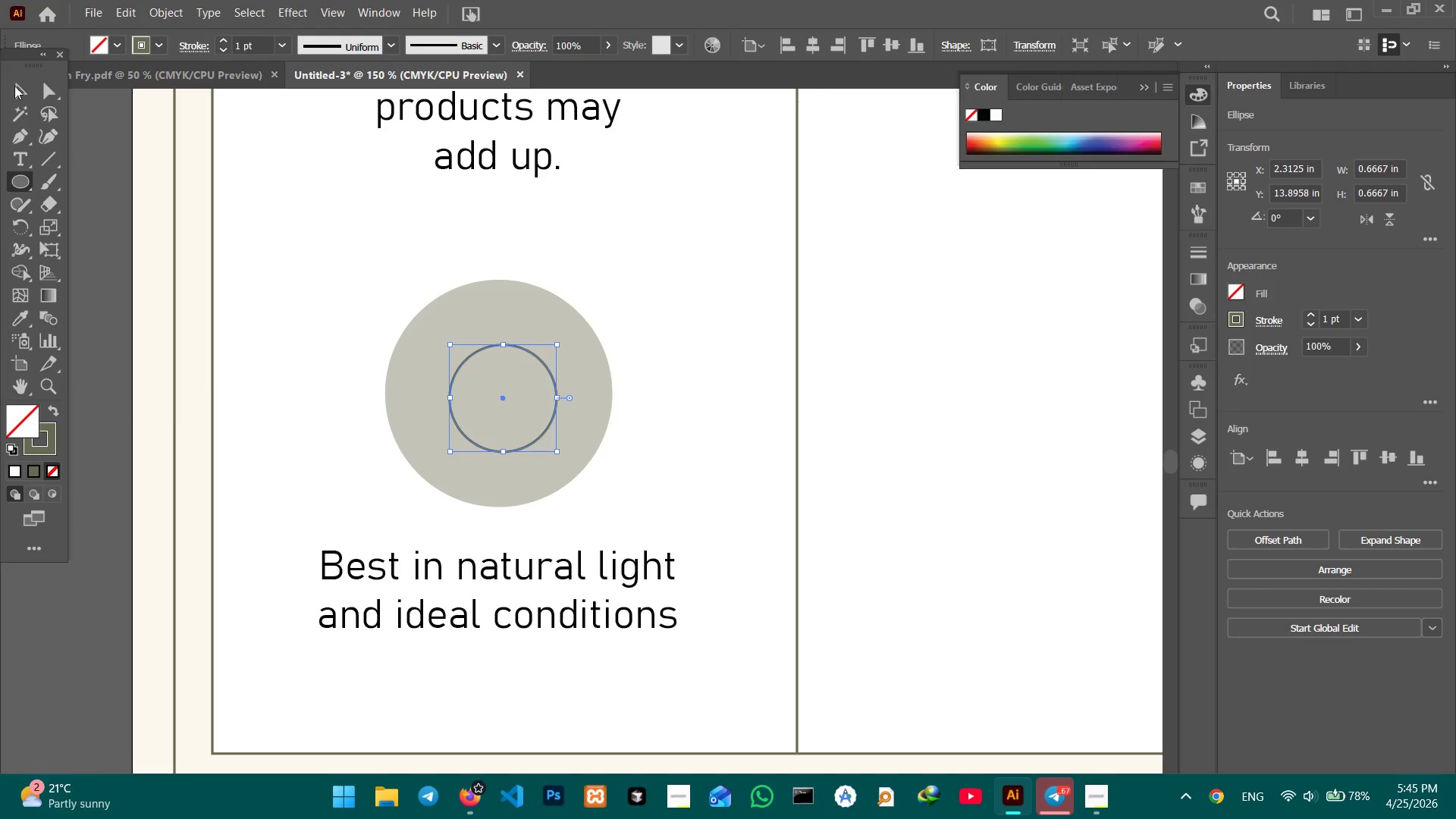 
left_click([15, 90])
 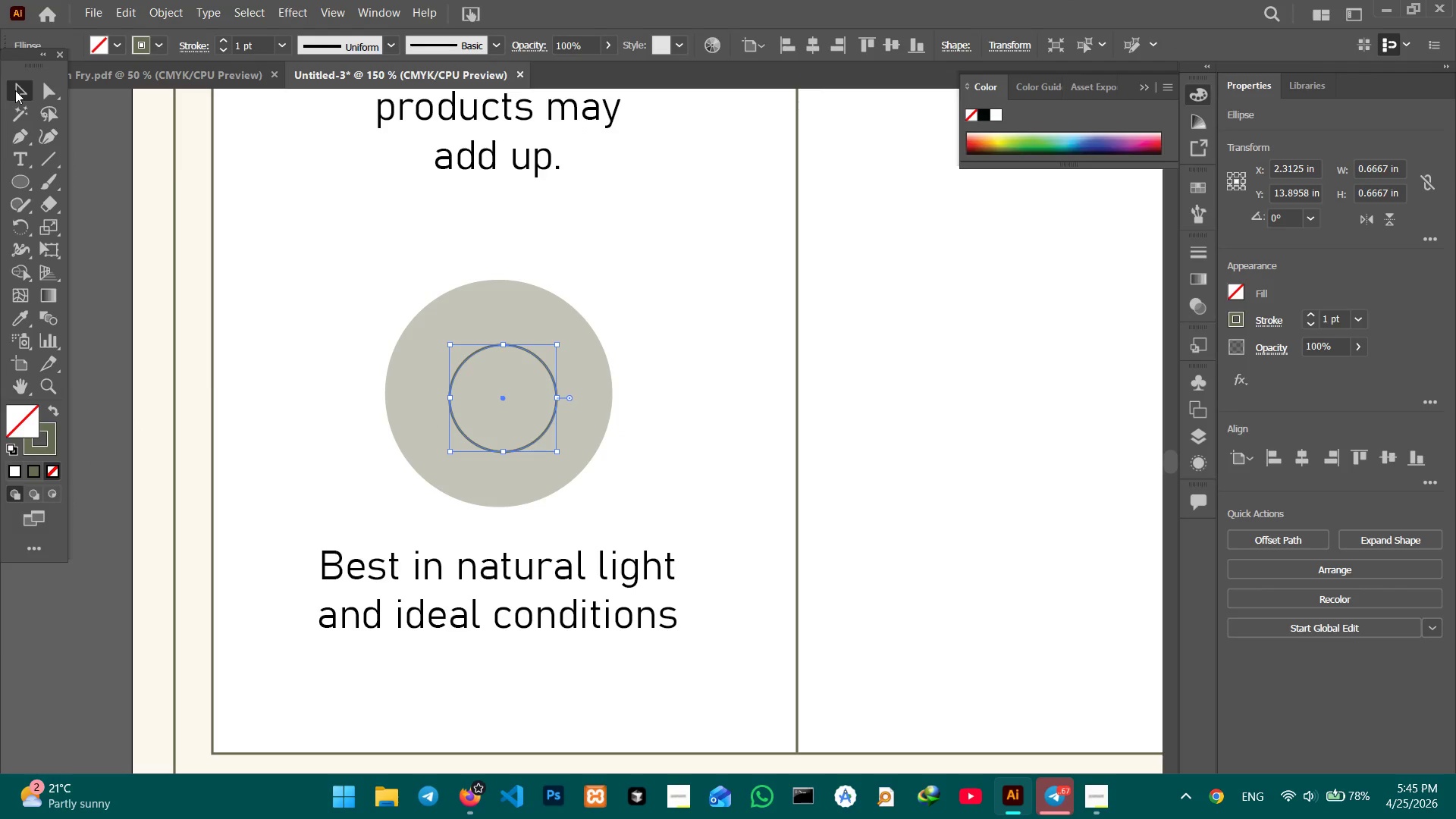 
hold_key(key=ShiftLeft, duration=0.72)
left_click([587, 425])
 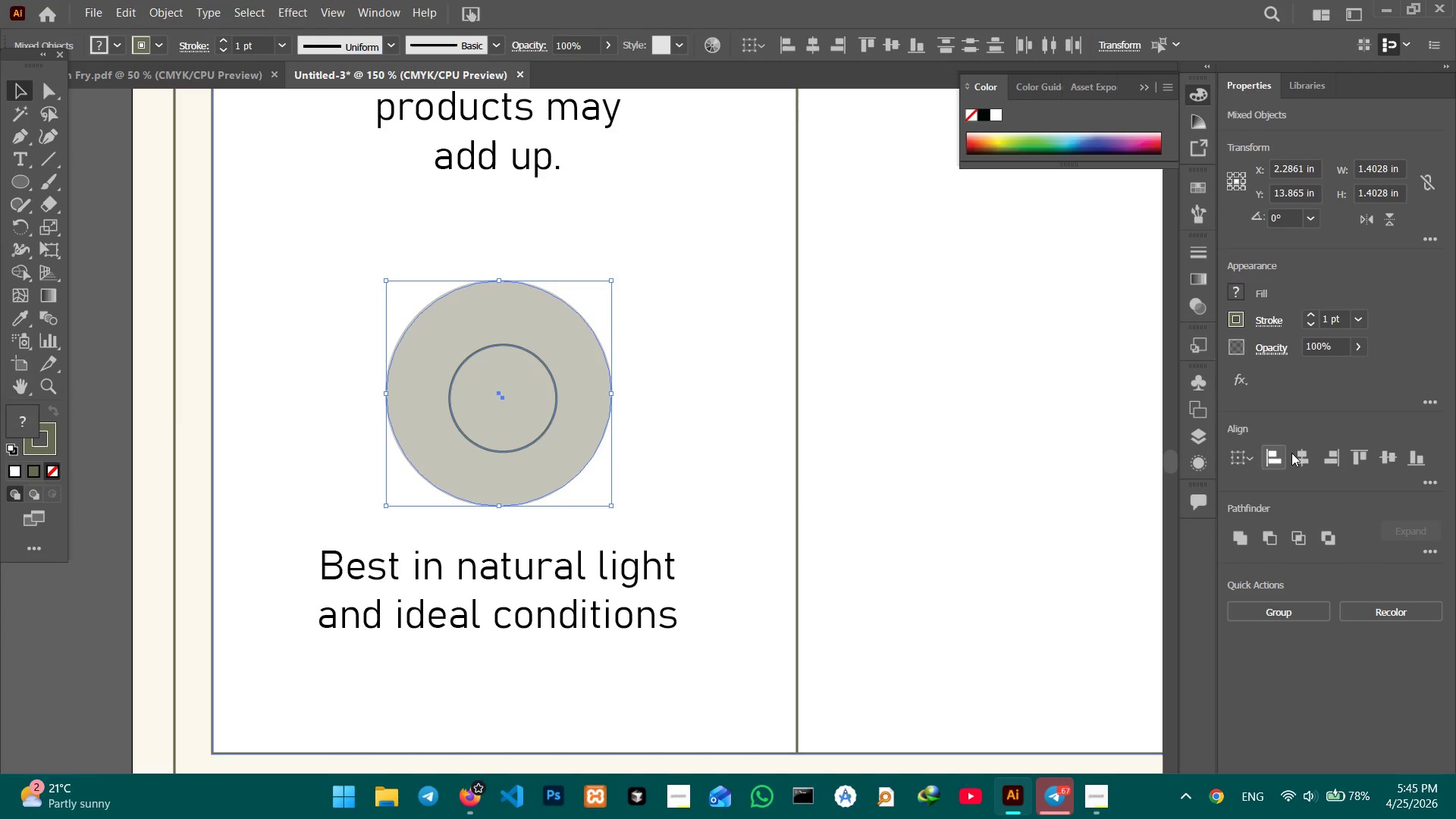 
left_click_drag(start_coordinate=[1315, 455], to_coordinate=[1308, 454])
 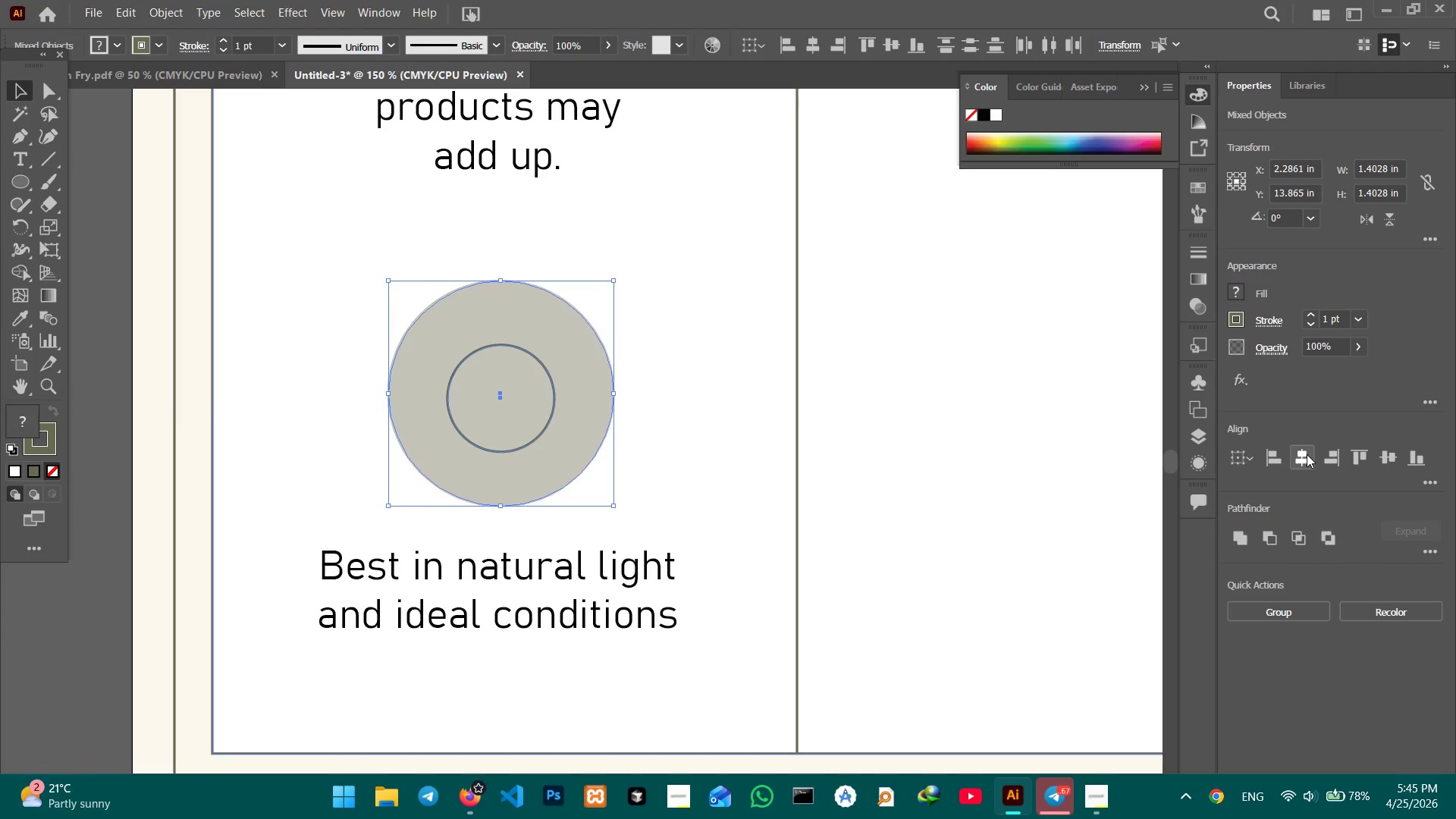 
double_click([1307, 454])
 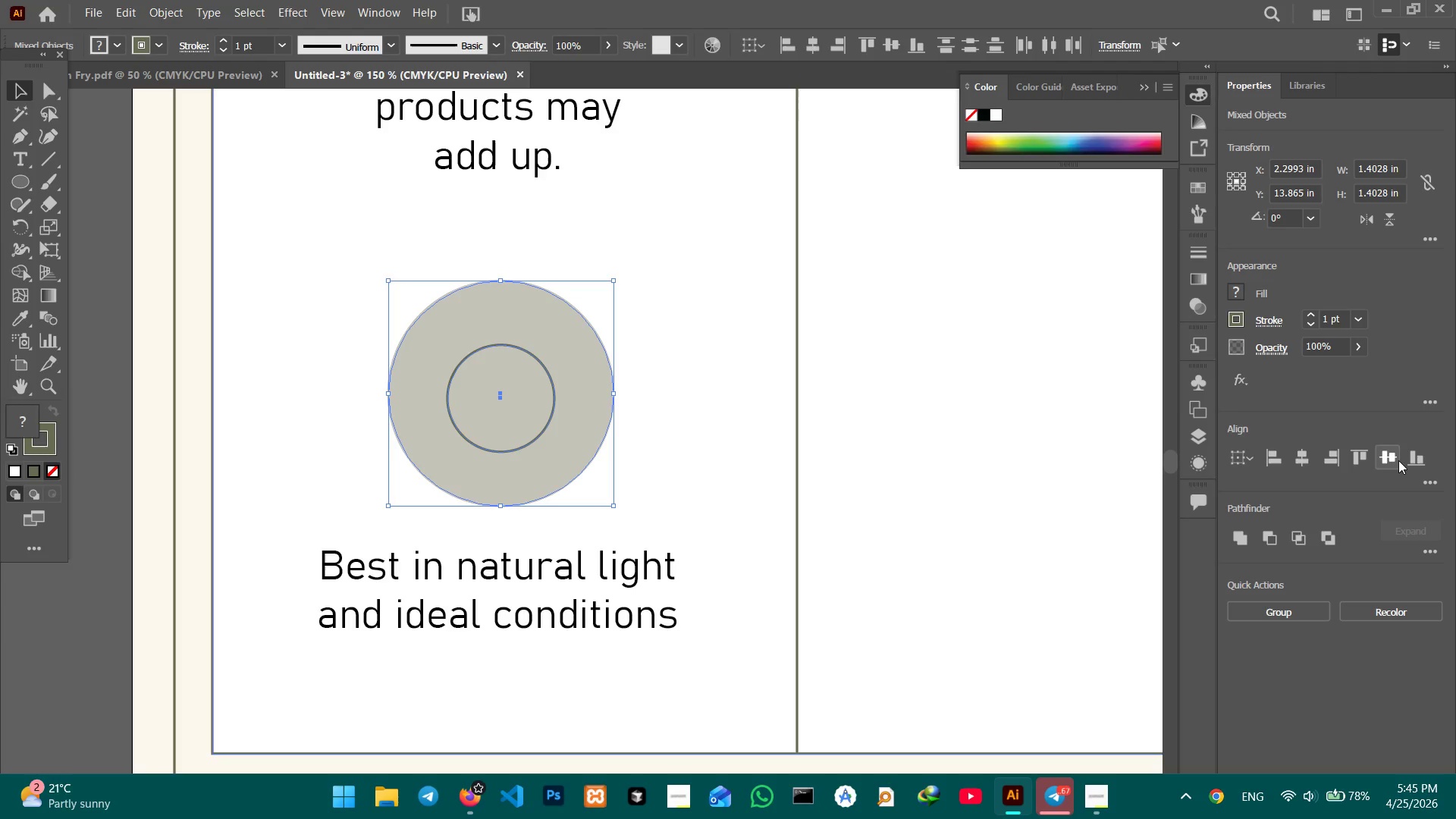 
left_click([1398, 460])
 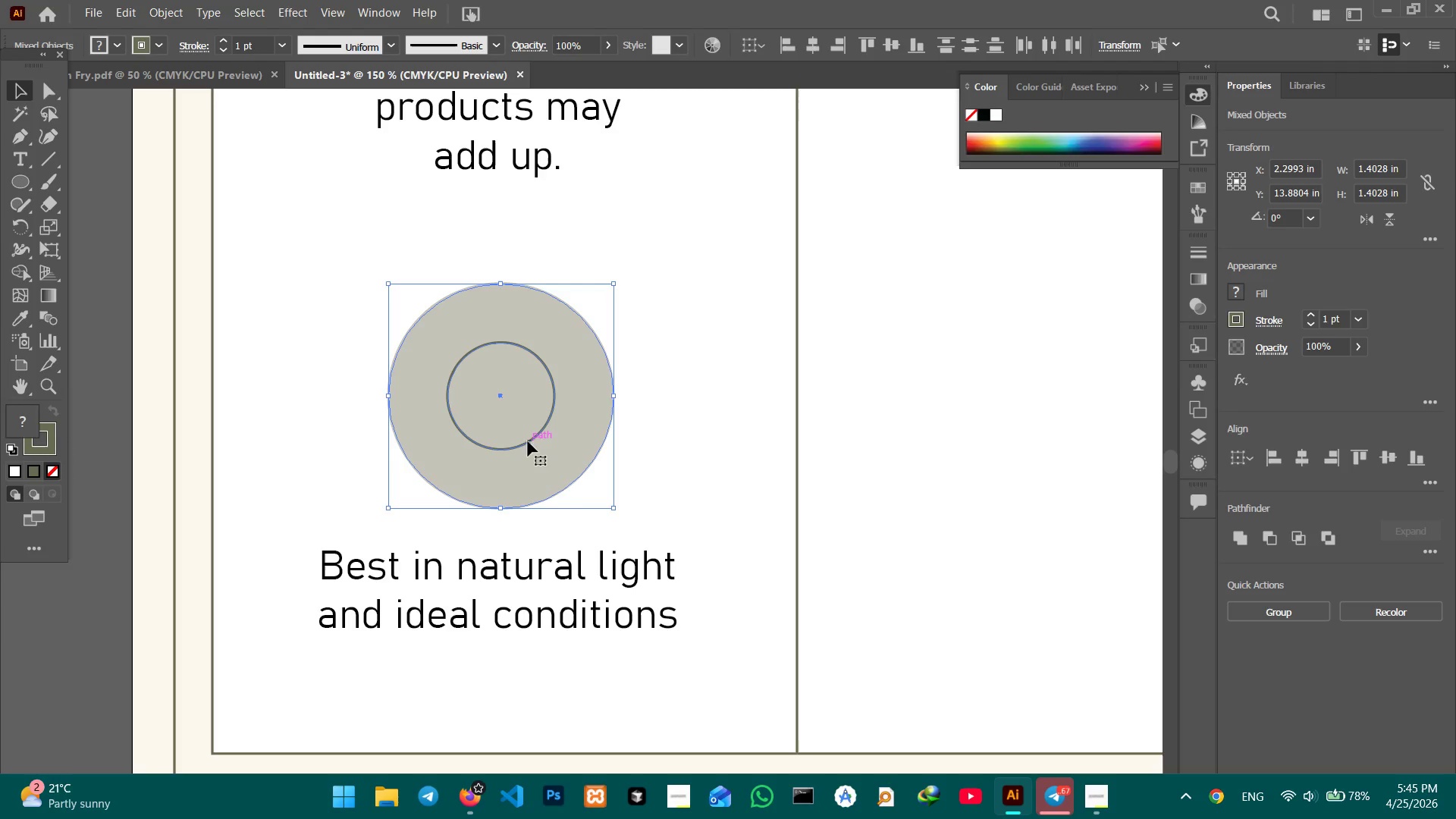 
left_click([558, 485])
 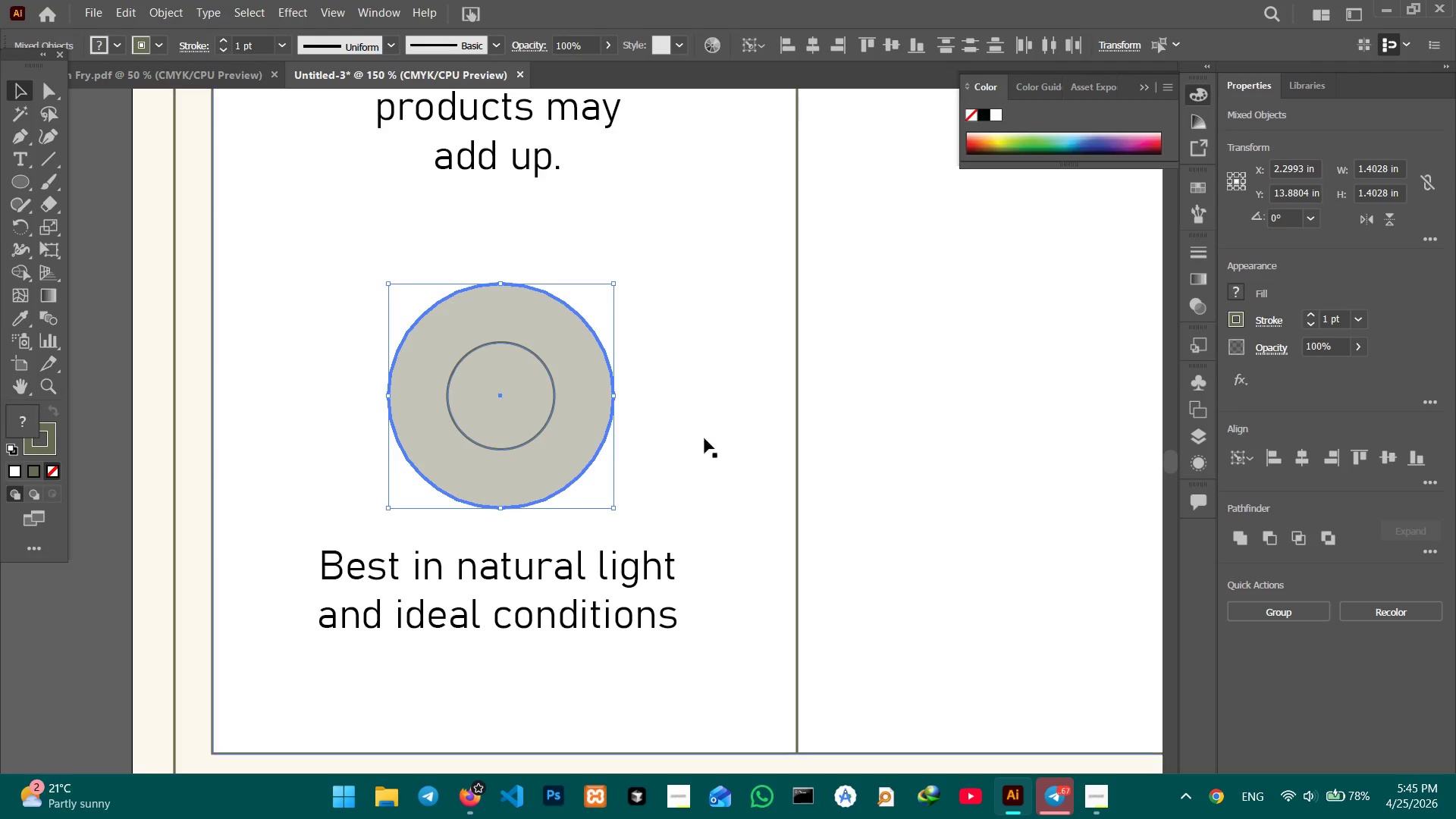 
left_click([711, 438])
 